 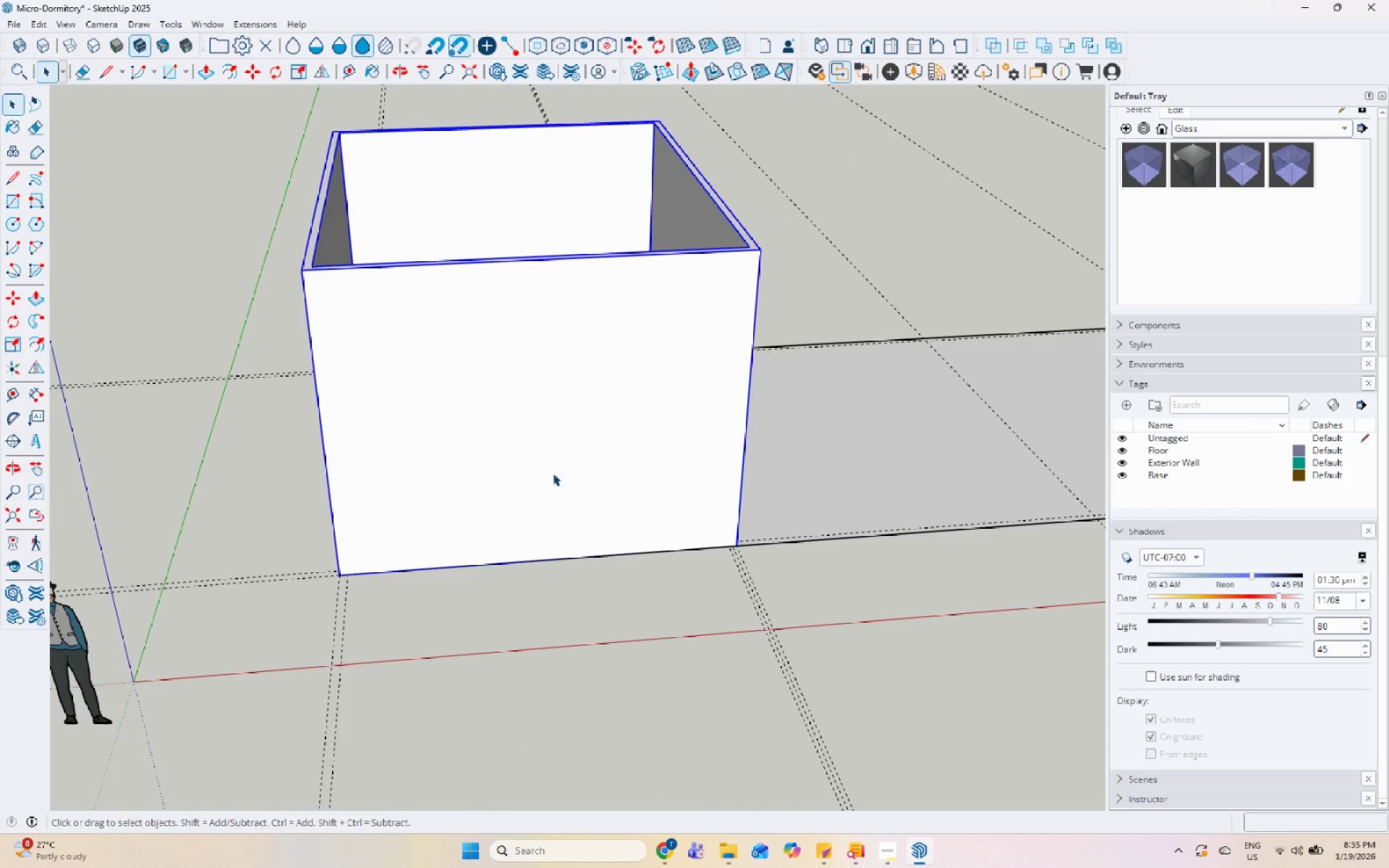 
double_click([549, 472])
 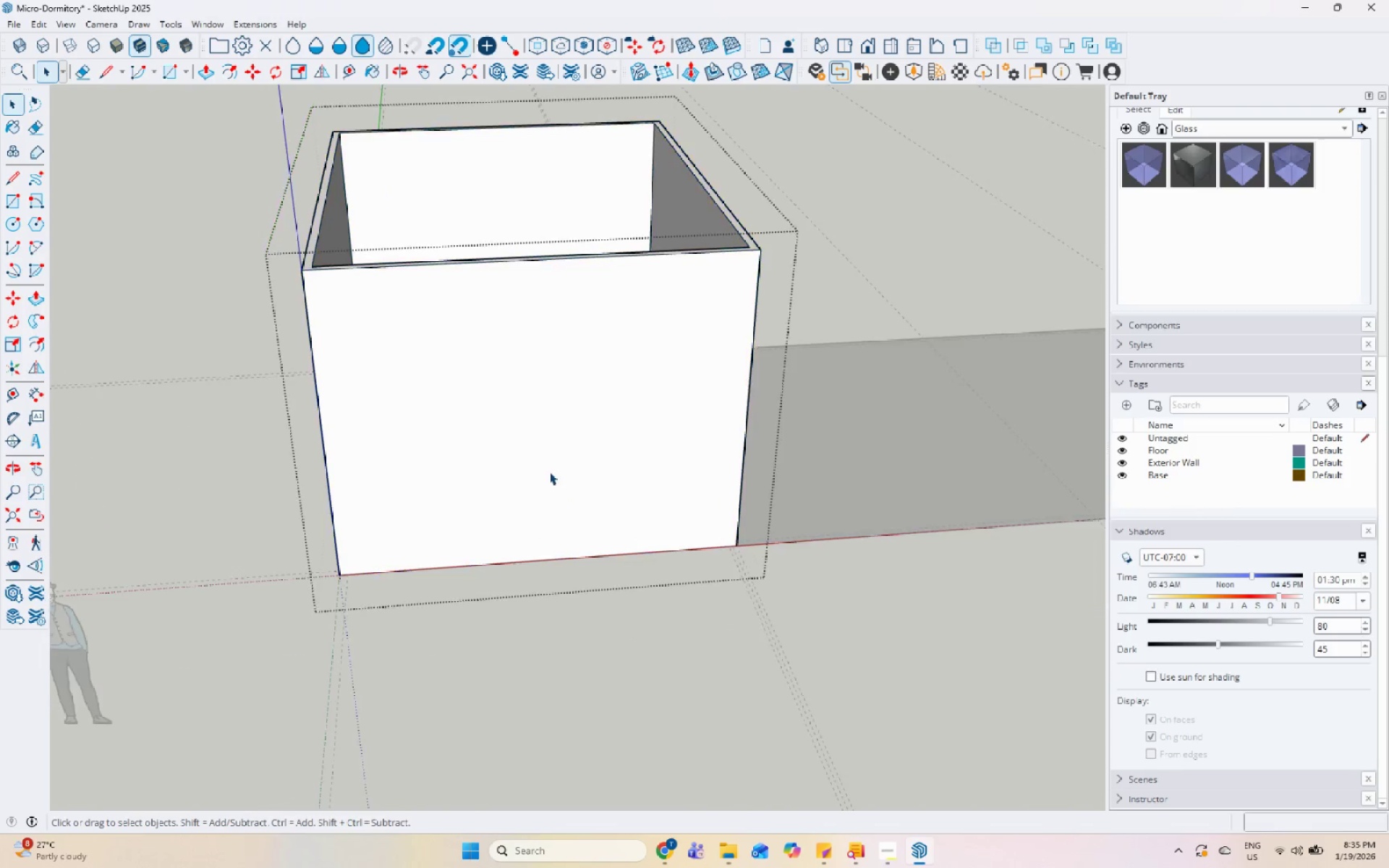 
scroll: coordinate [645, 360], scroll_direction: up, amount: 5.0
 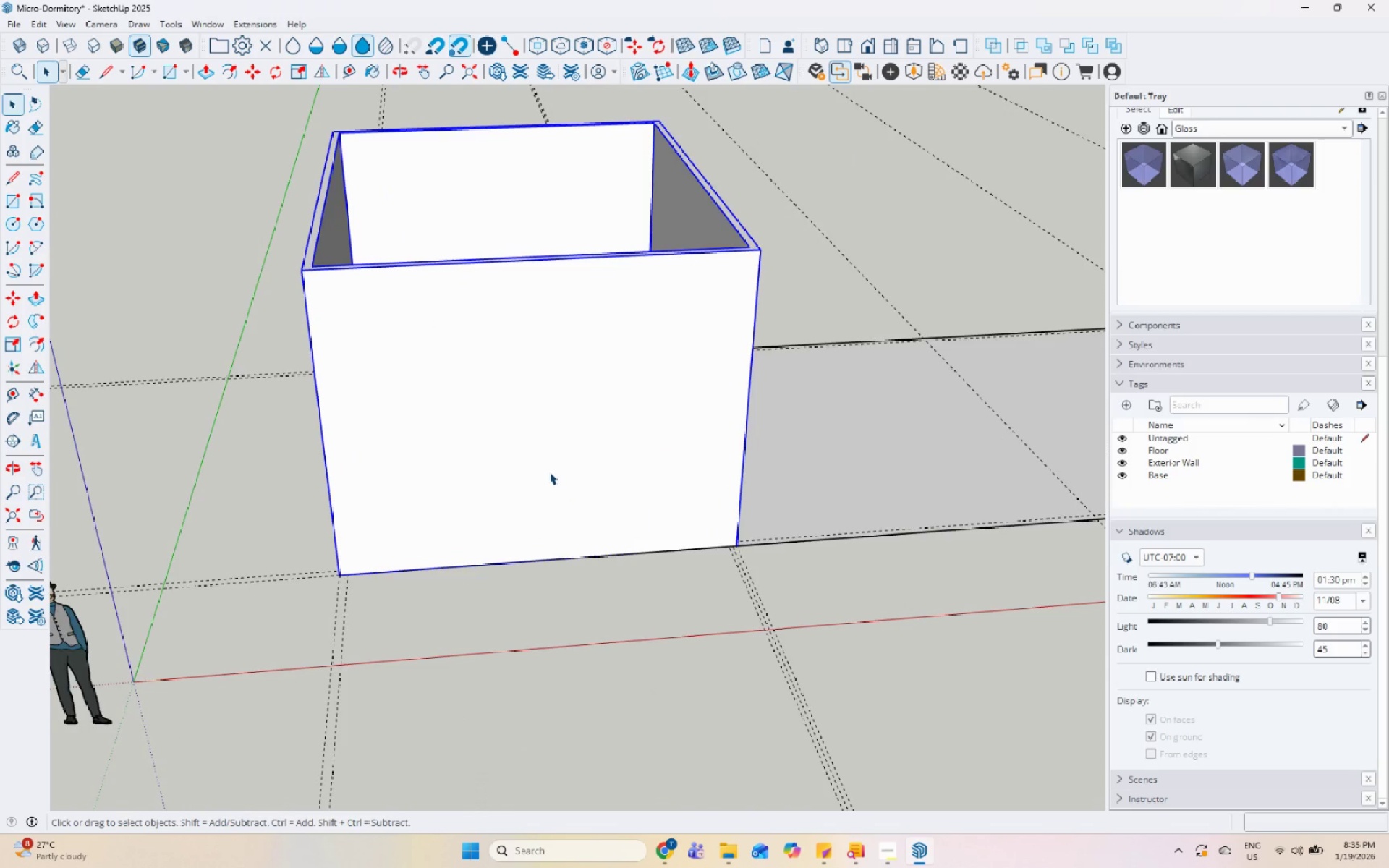 
triple_click([549, 472])
 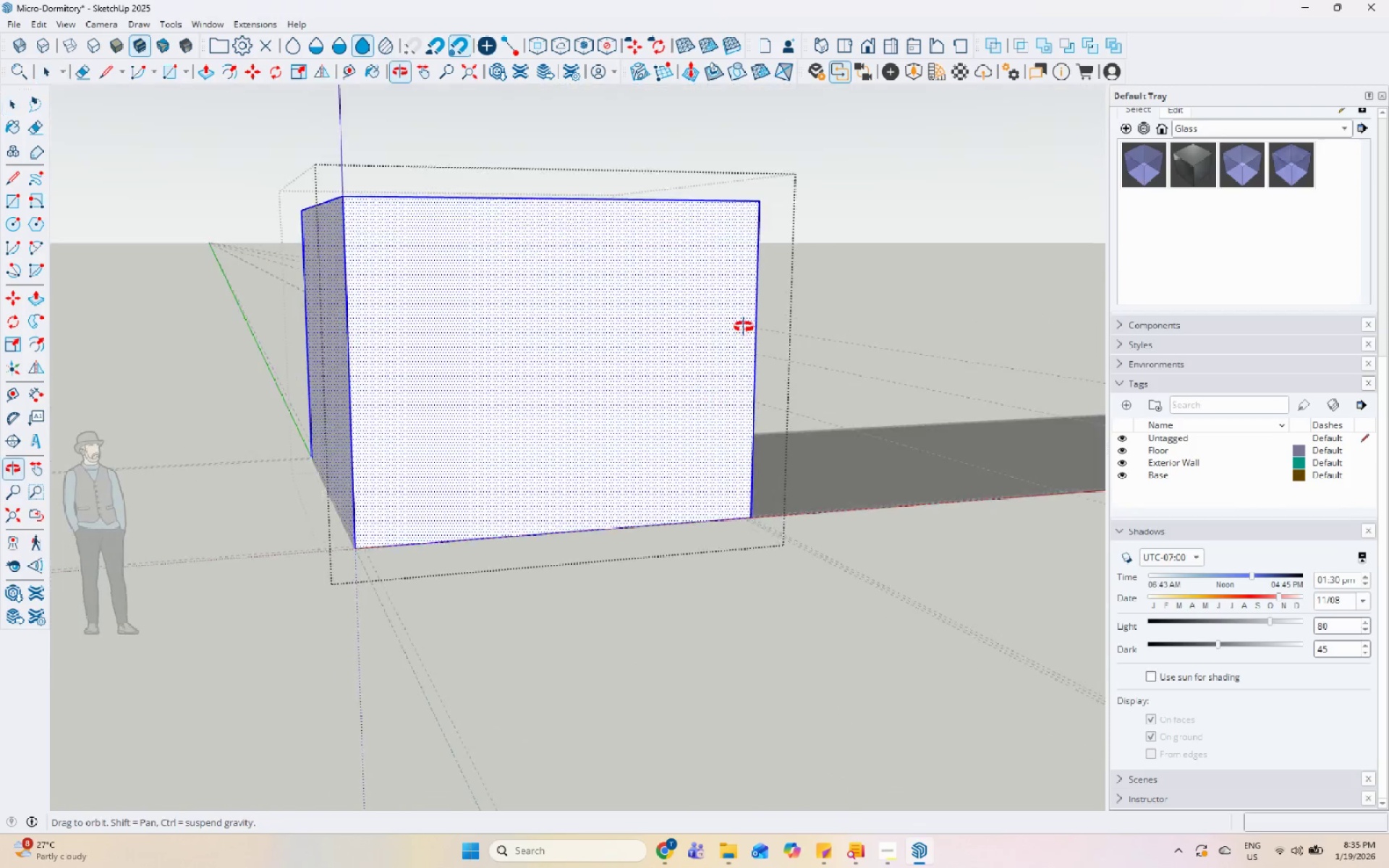 
key(Escape)
 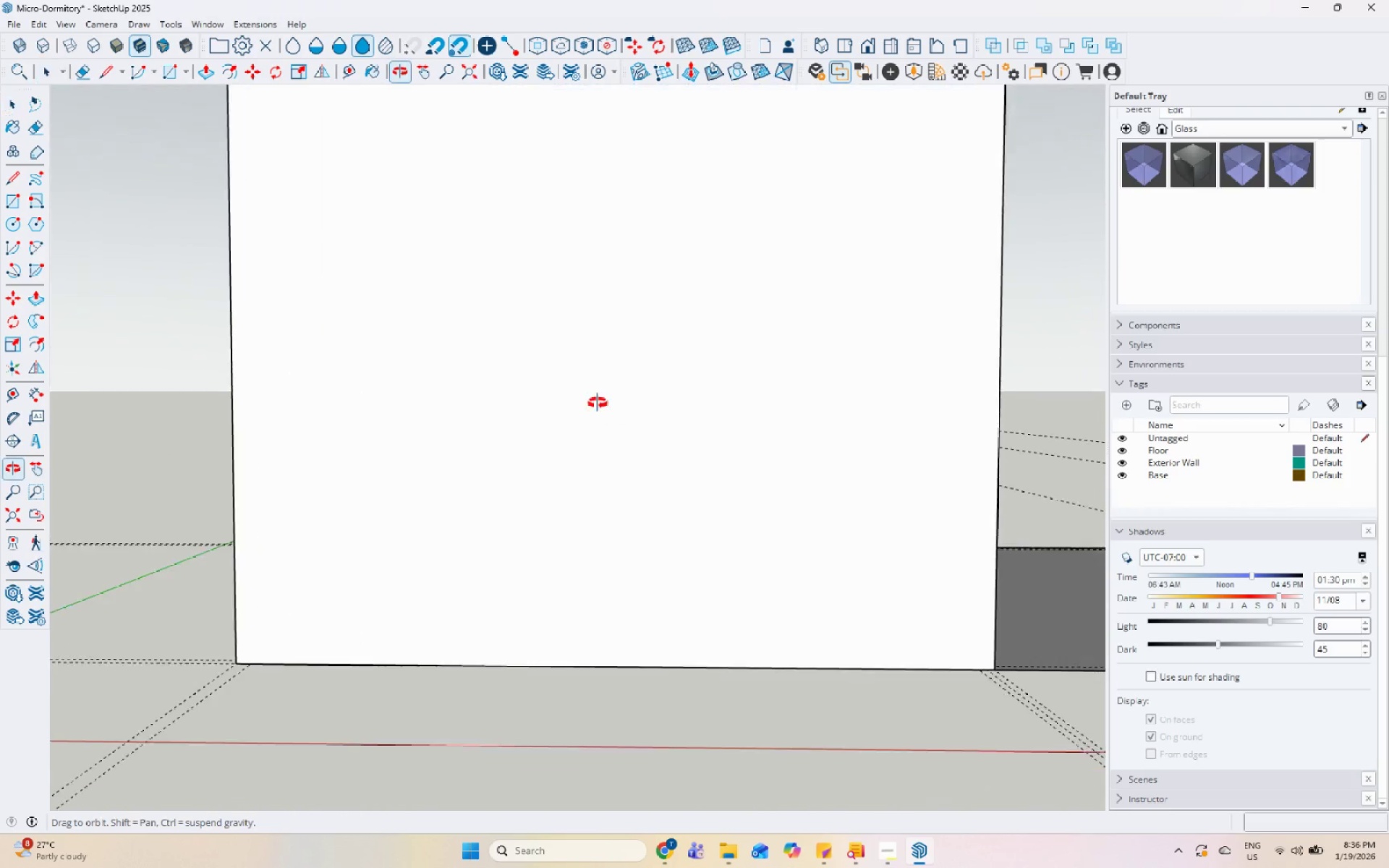 
scroll: coordinate [306, 305], scroll_direction: up, amount: 4.0
 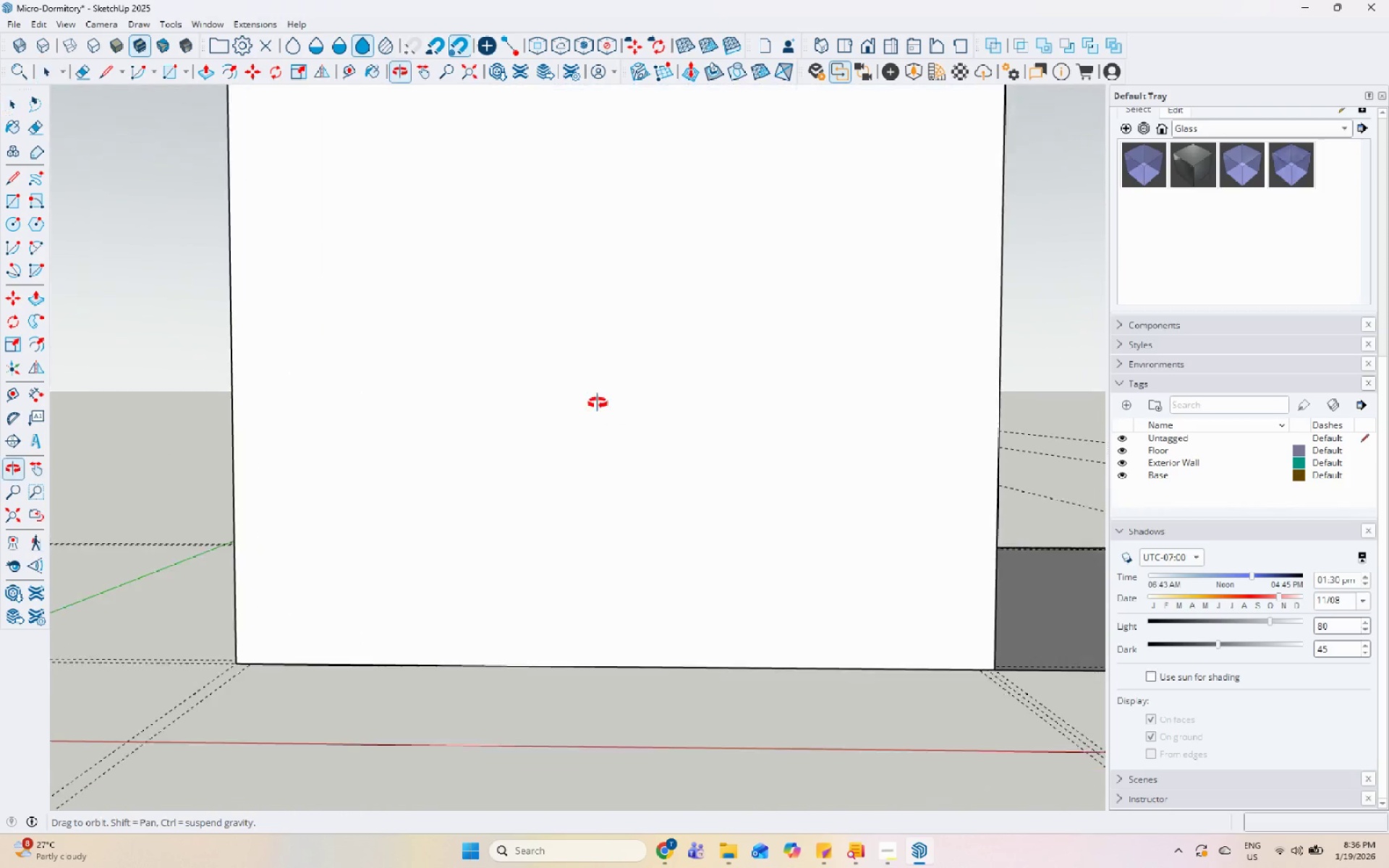 
left_click([593, 403])
 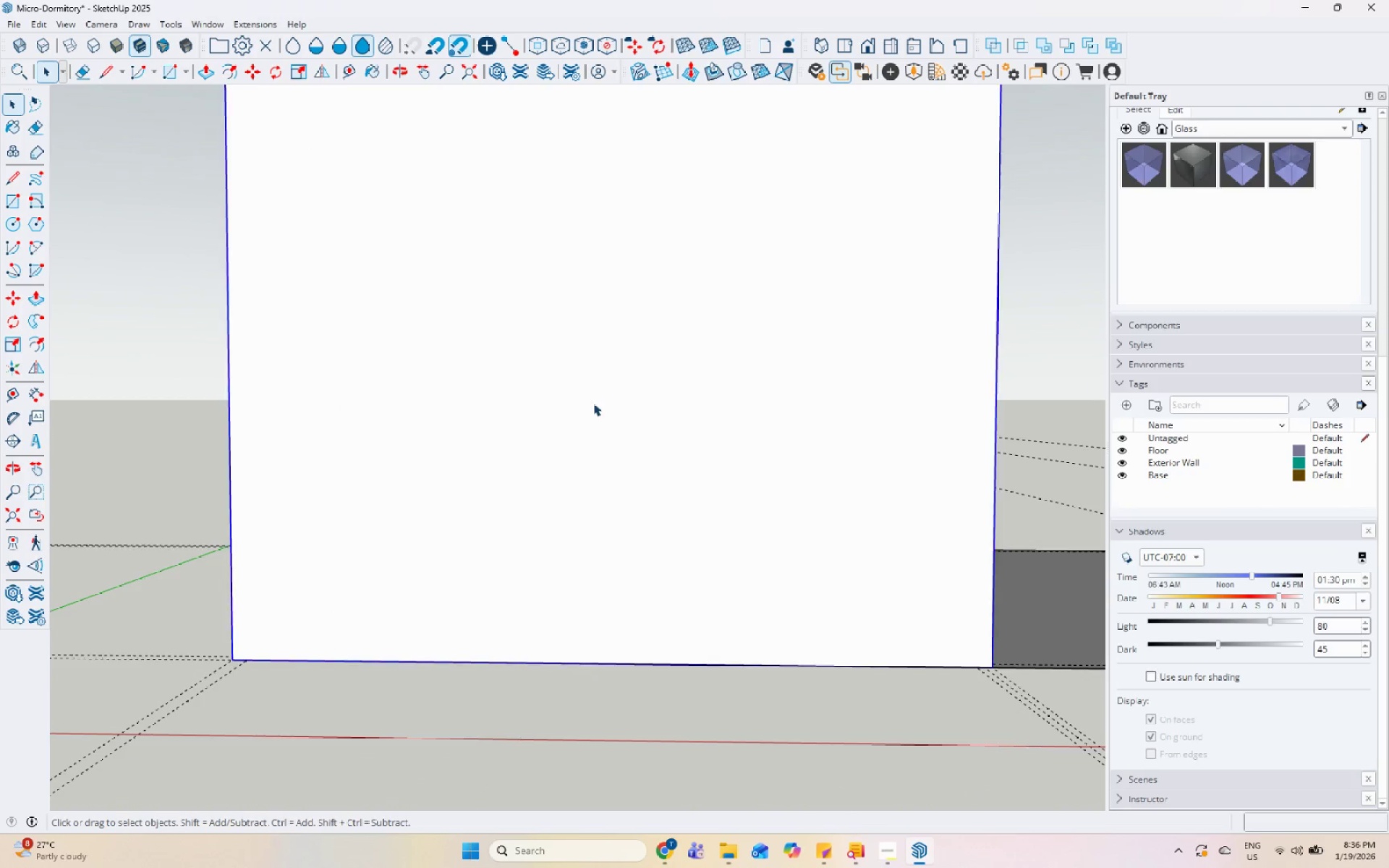 
scroll: coordinate [472, 519], scroll_direction: down, amount: 6.0
 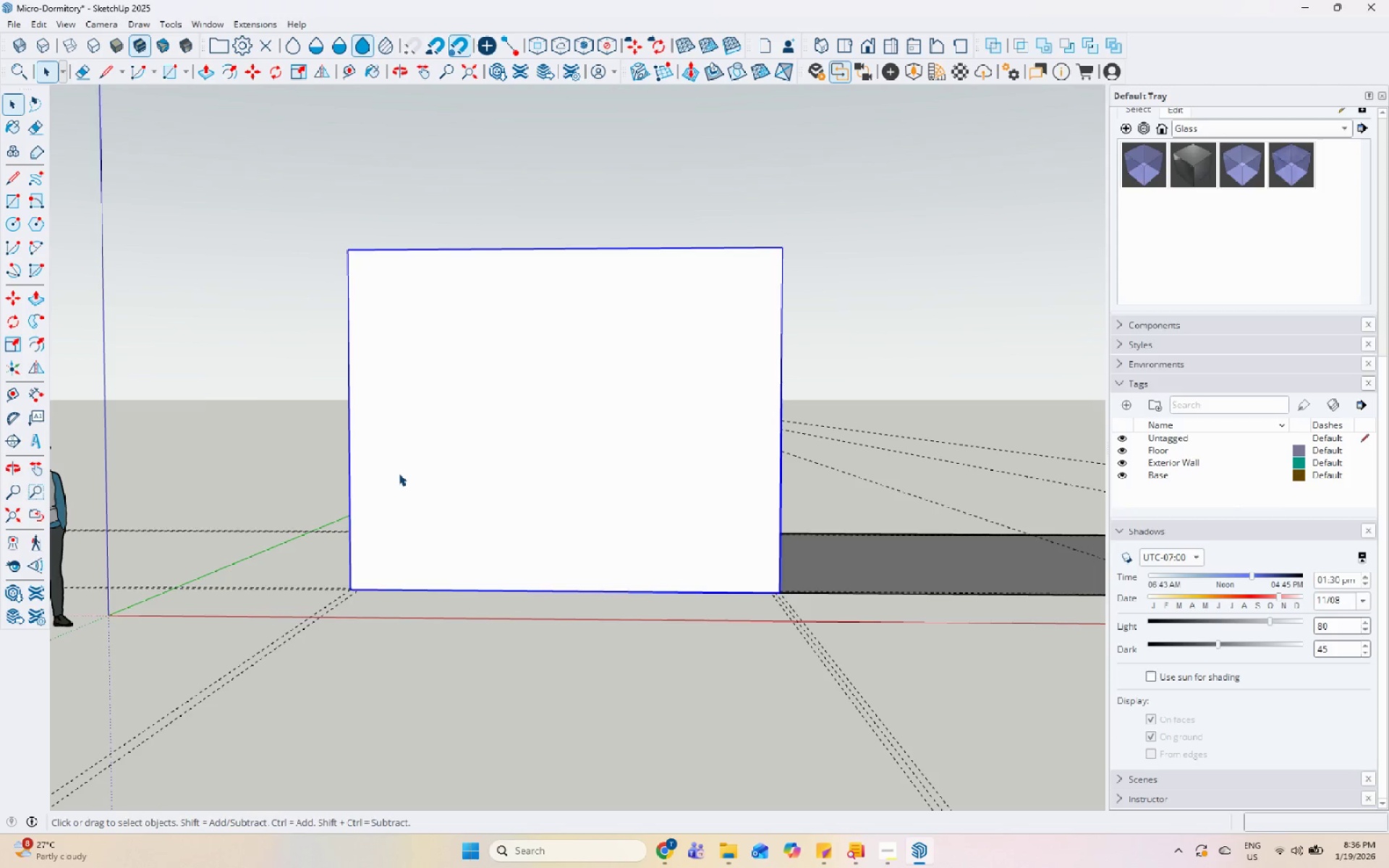 
double_click([391, 499])
 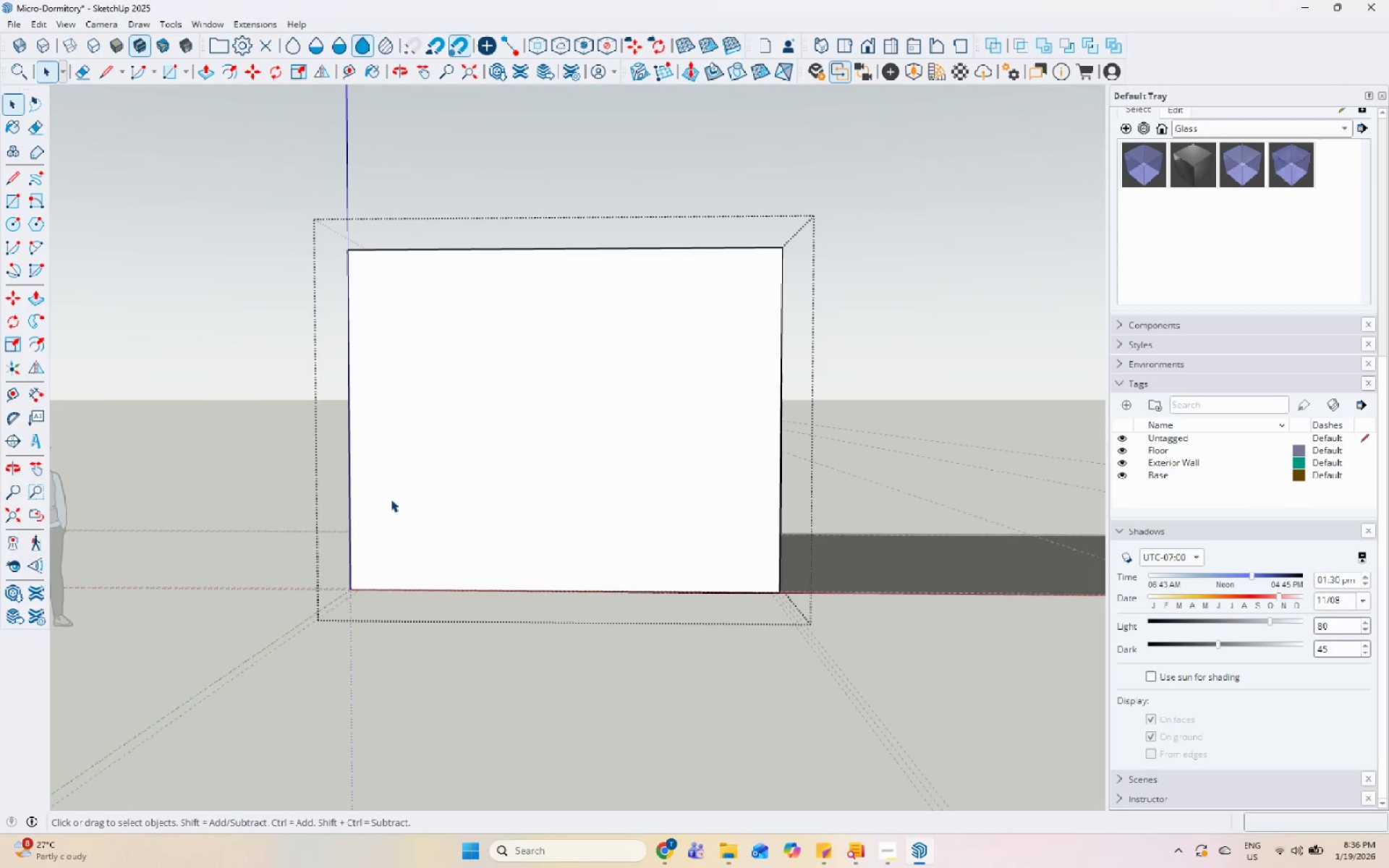 
triple_click([392, 492])
 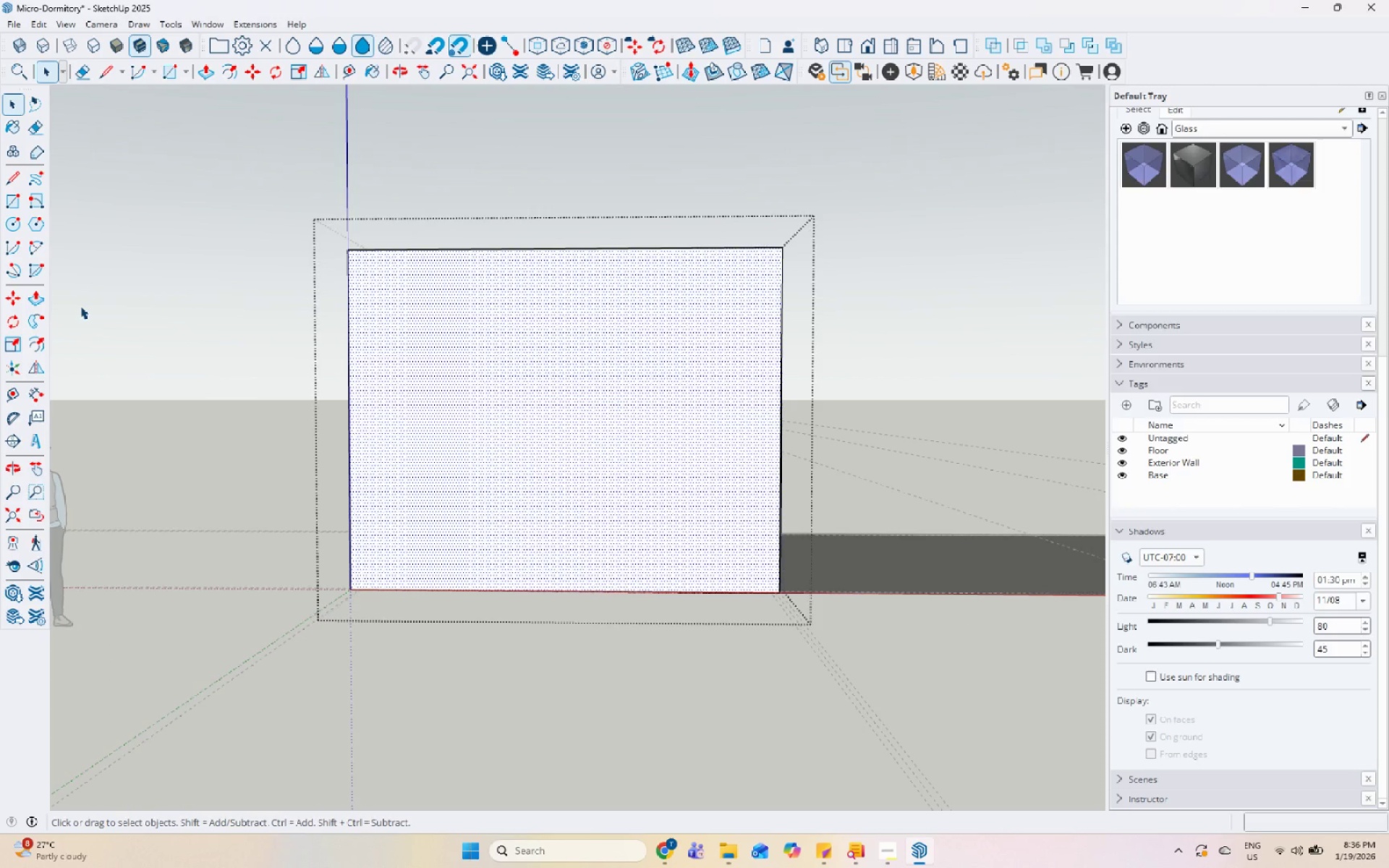 
key(Escape)
 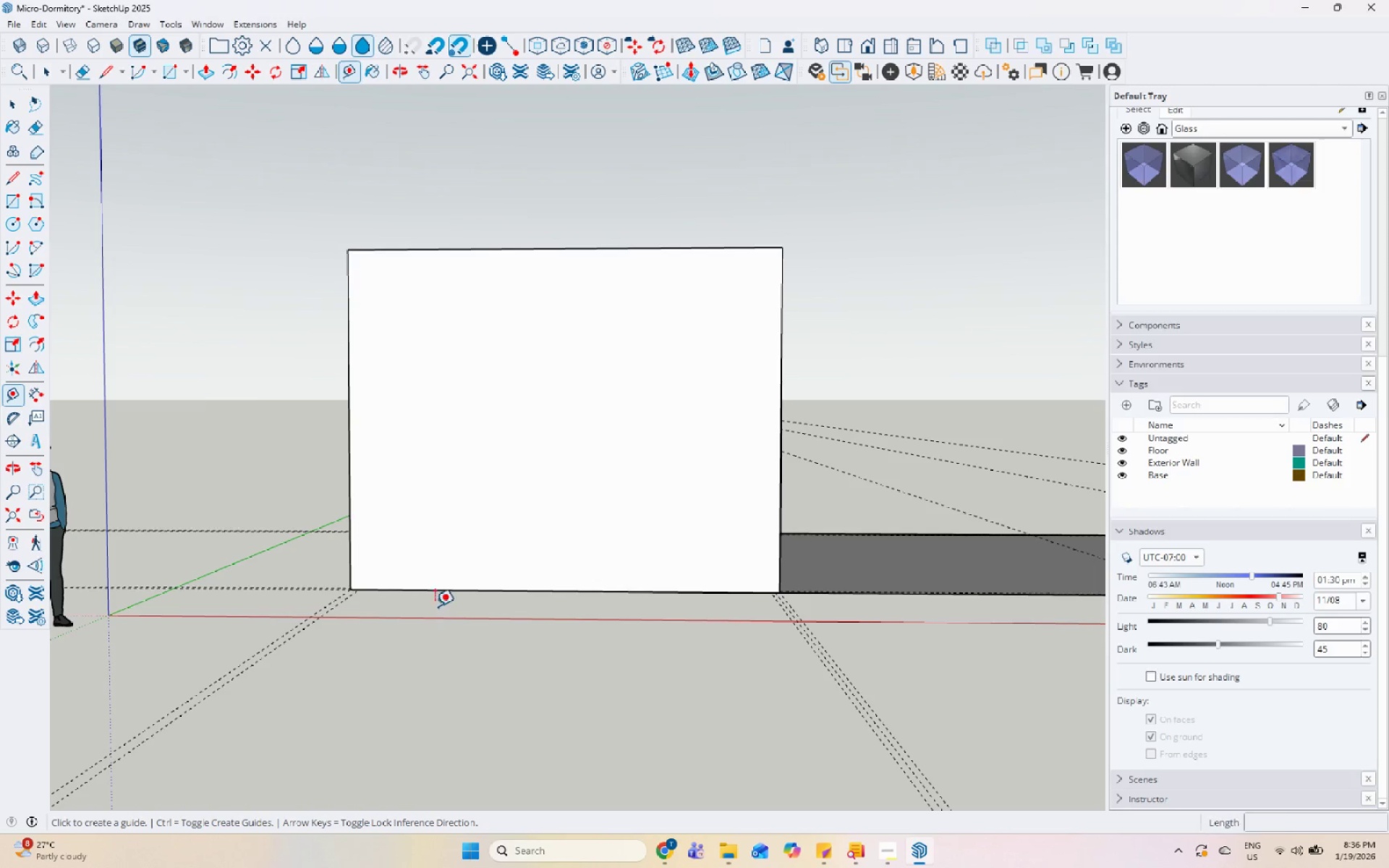 
left_click([436, 588])
 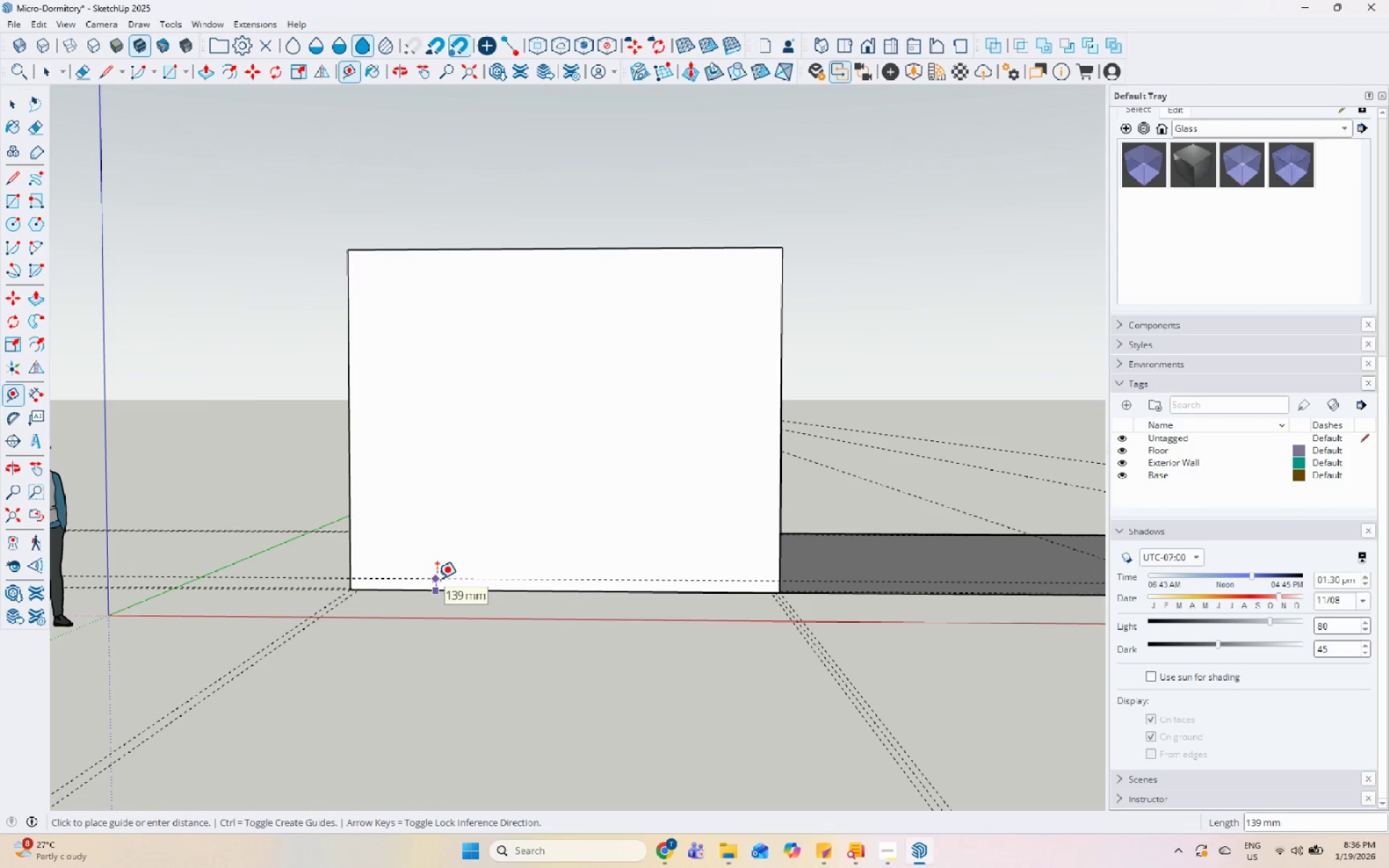 
key(Numpad2)
 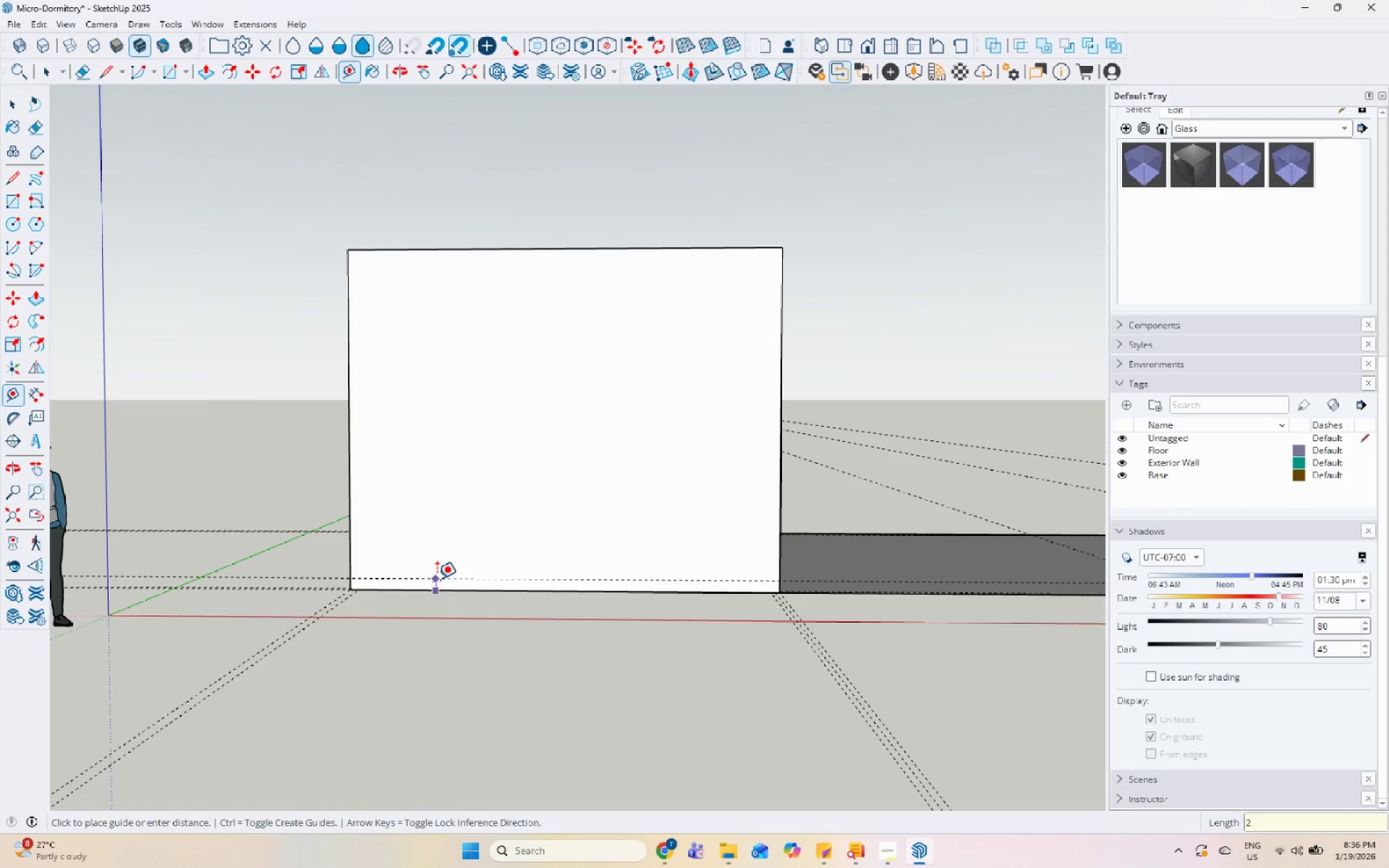 
key(Numpad0)
 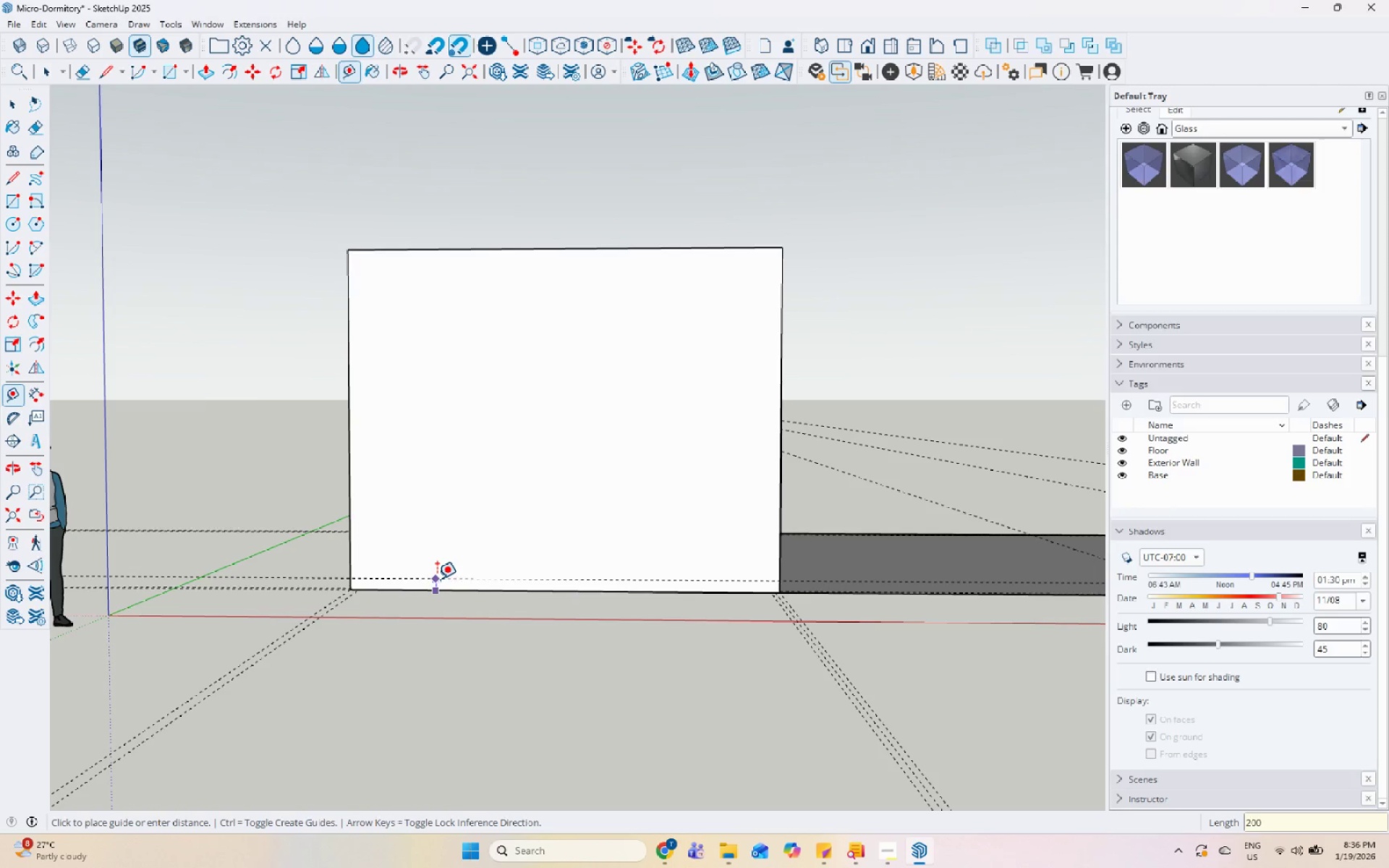 
key(Numpad0)
 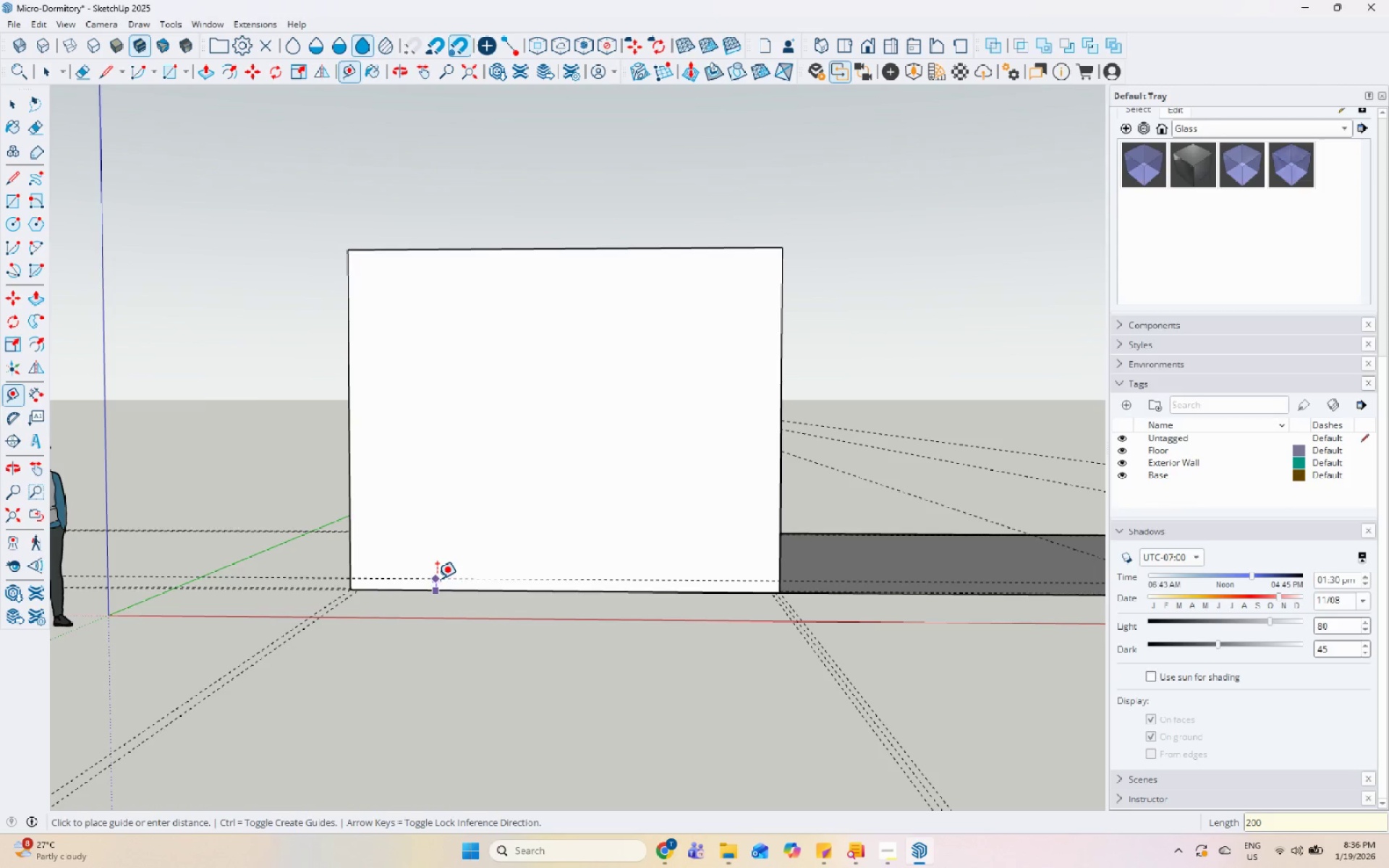 
key(Enter)
 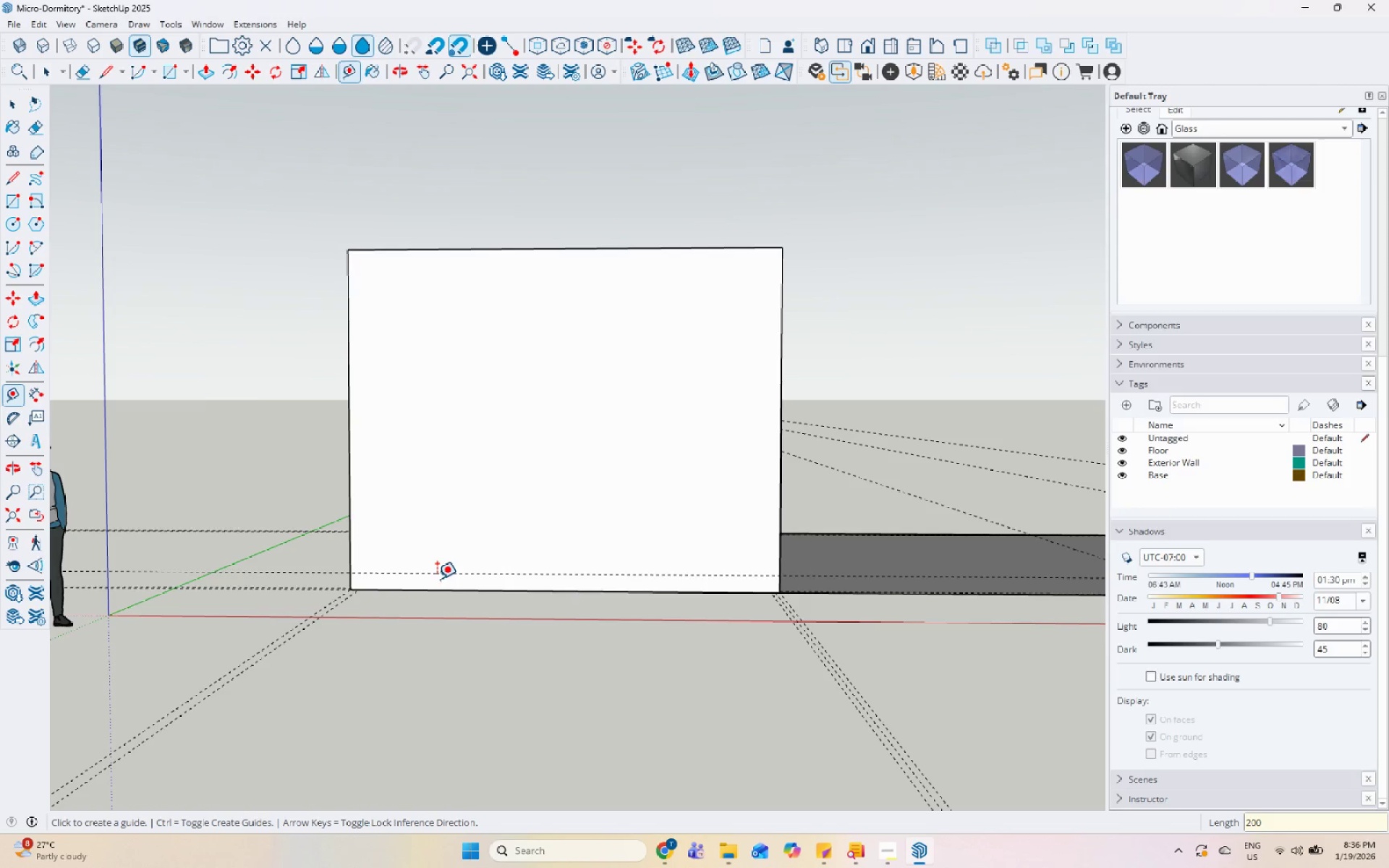 
key(Space)
 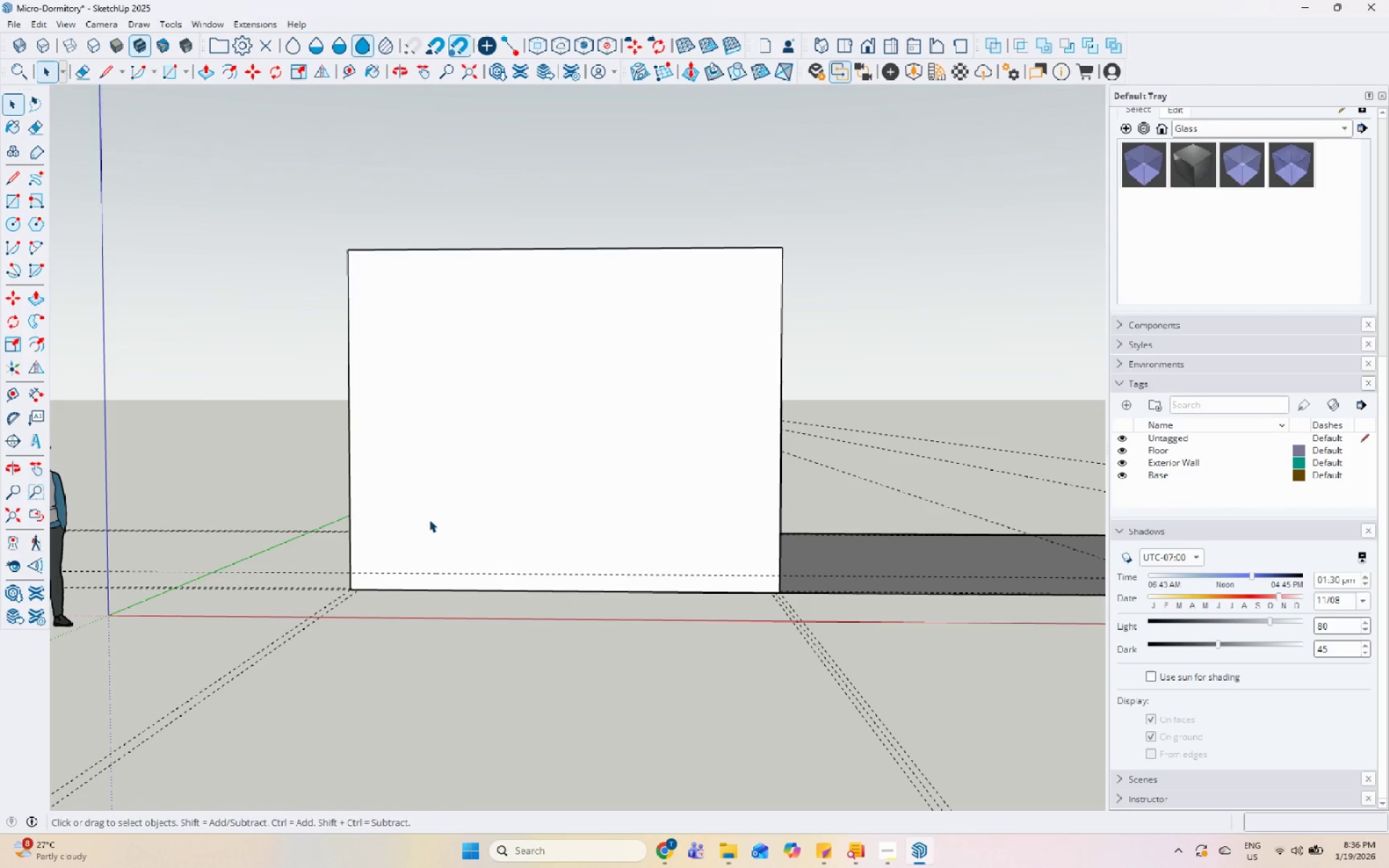 
double_click([429, 519])
 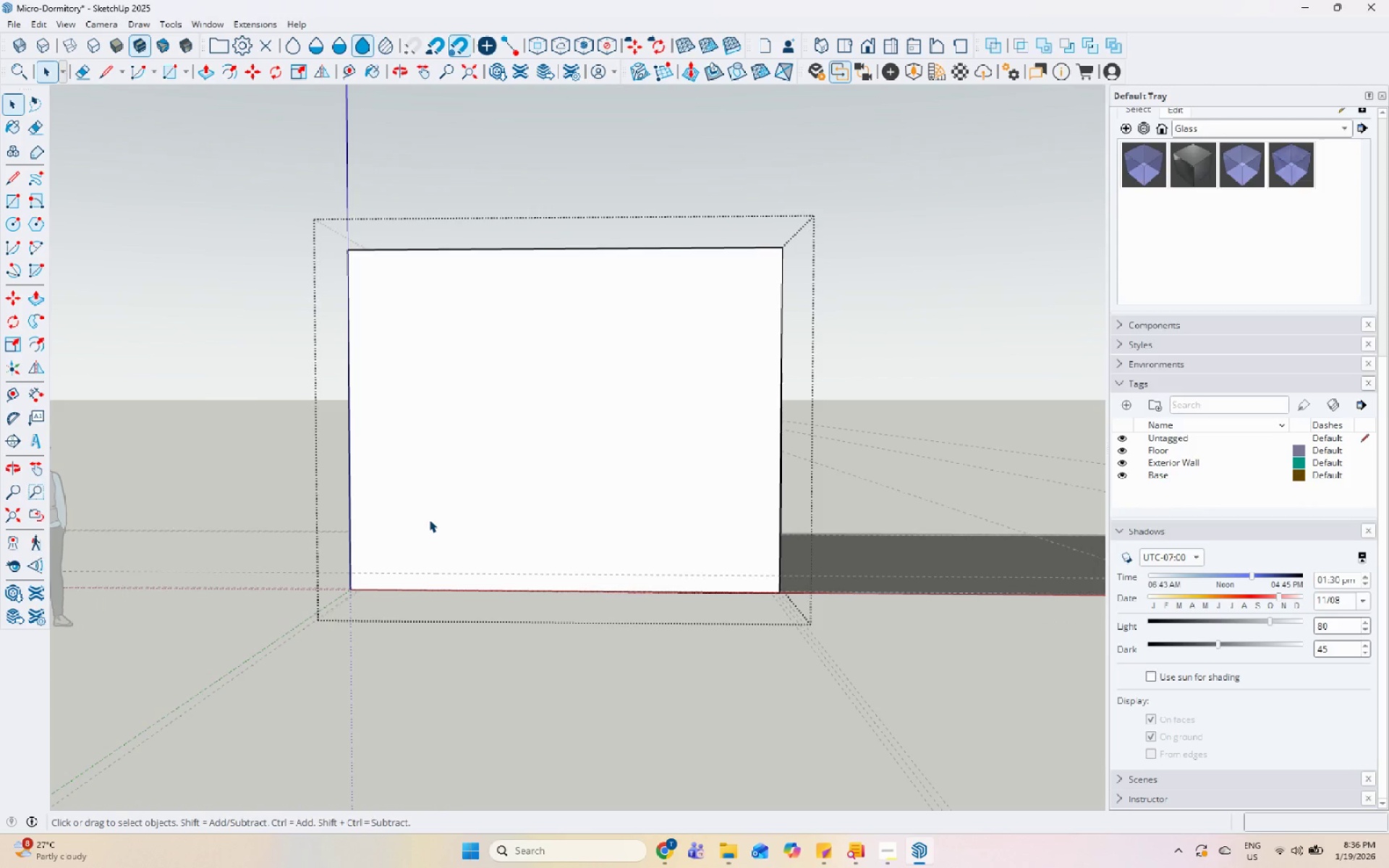 
triple_click([429, 519])
 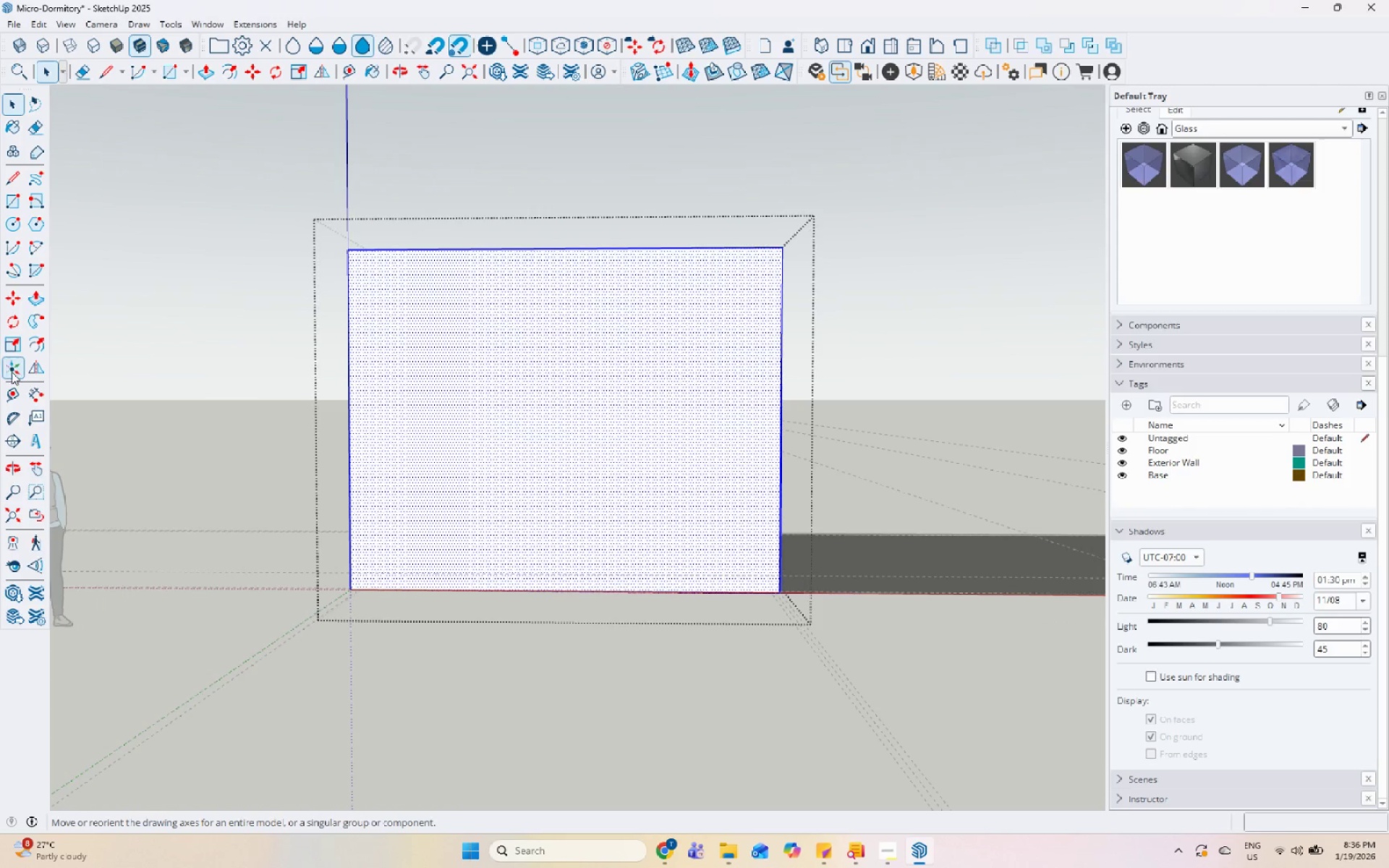 
left_click([10, 385])
 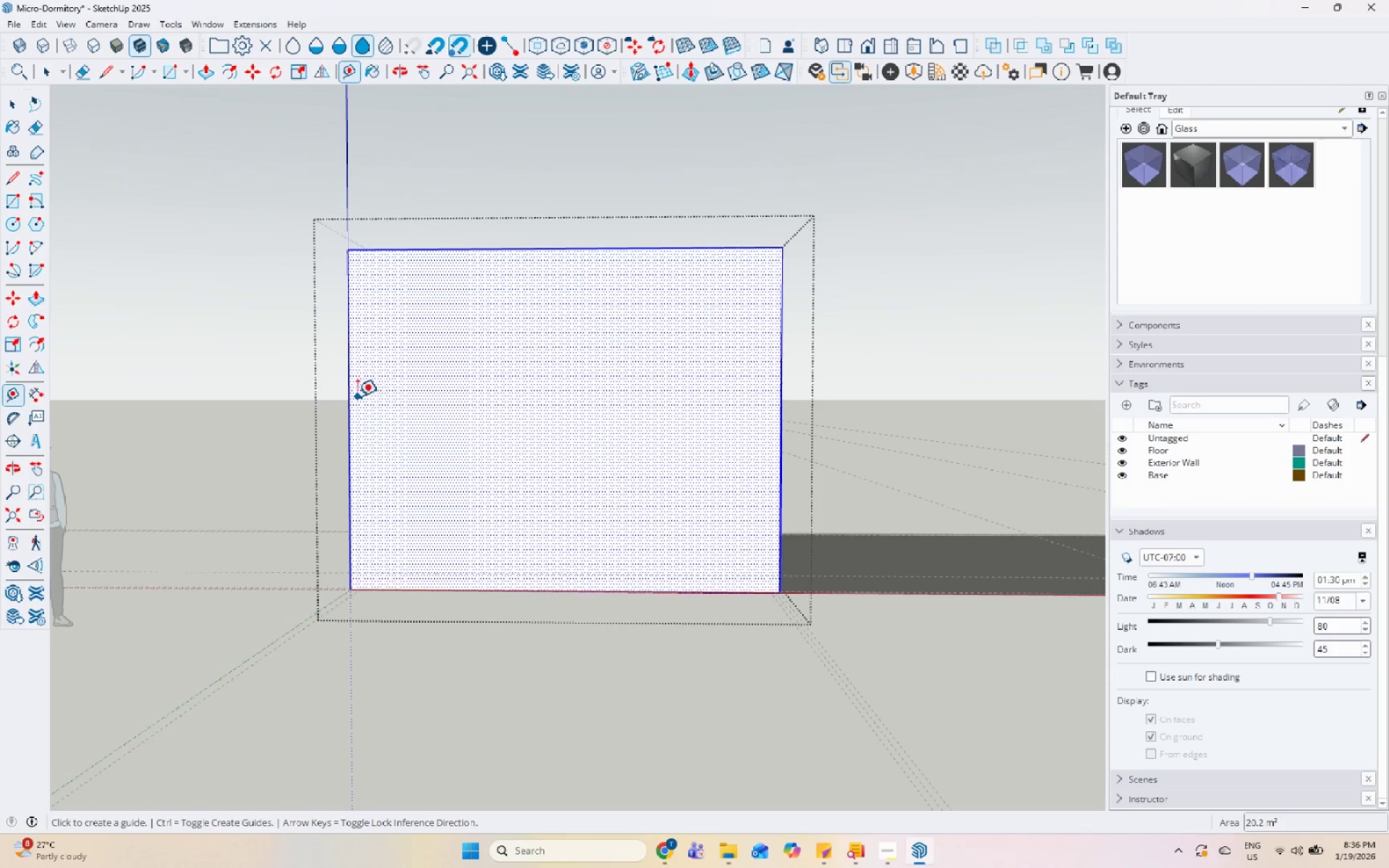 
left_click([349, 393])
 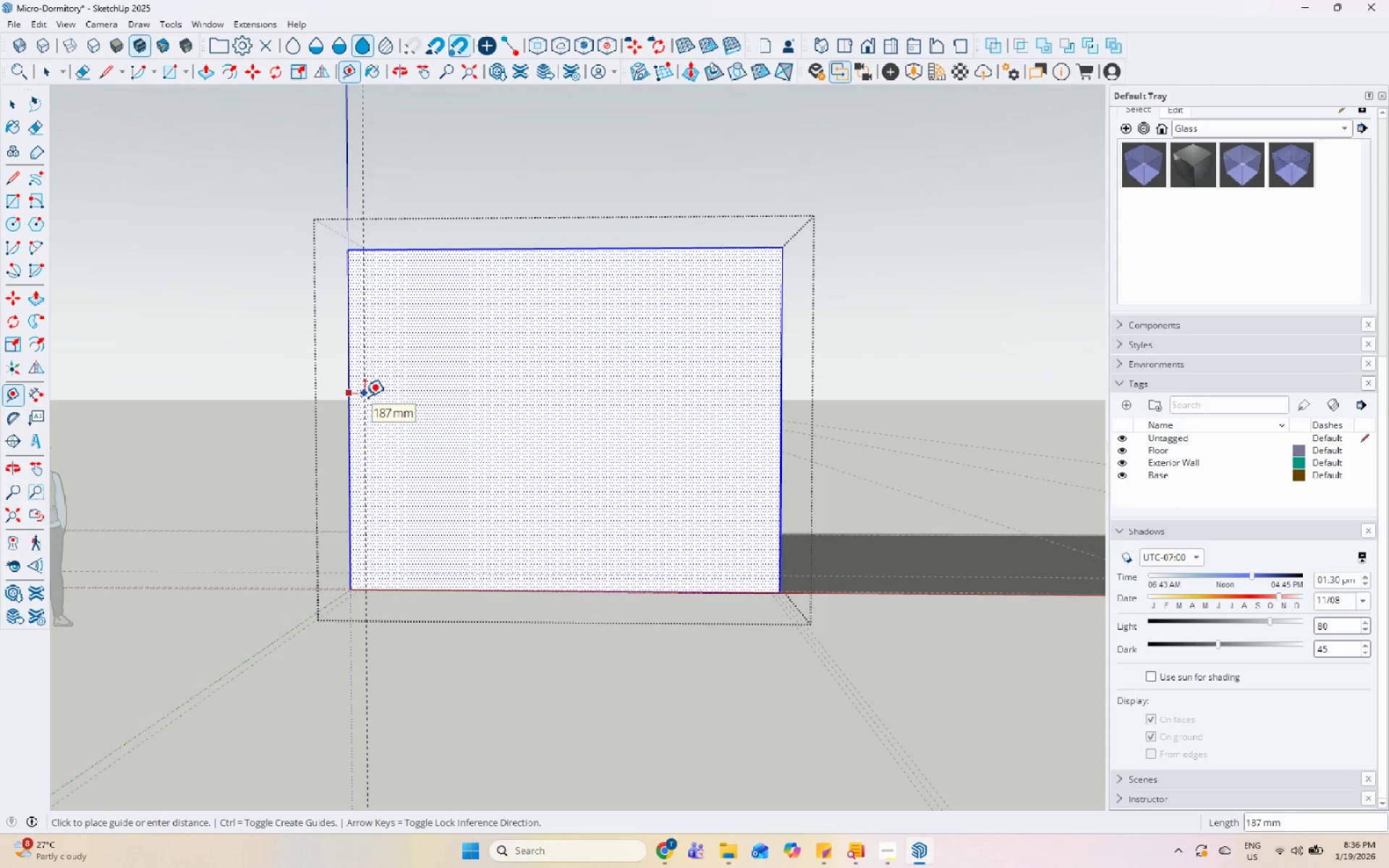 
key(Numpad2)
 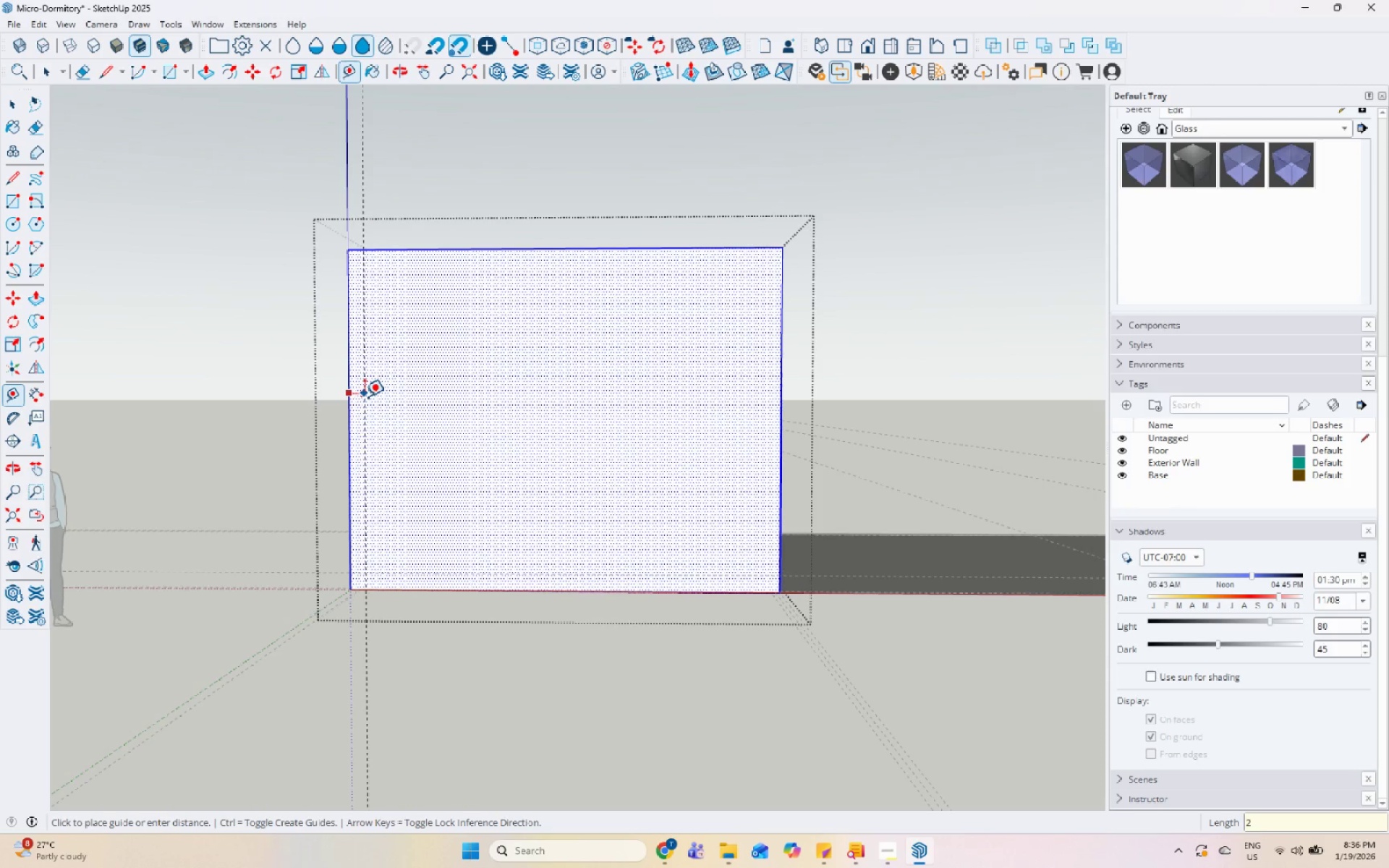 
key(Numpad0)
 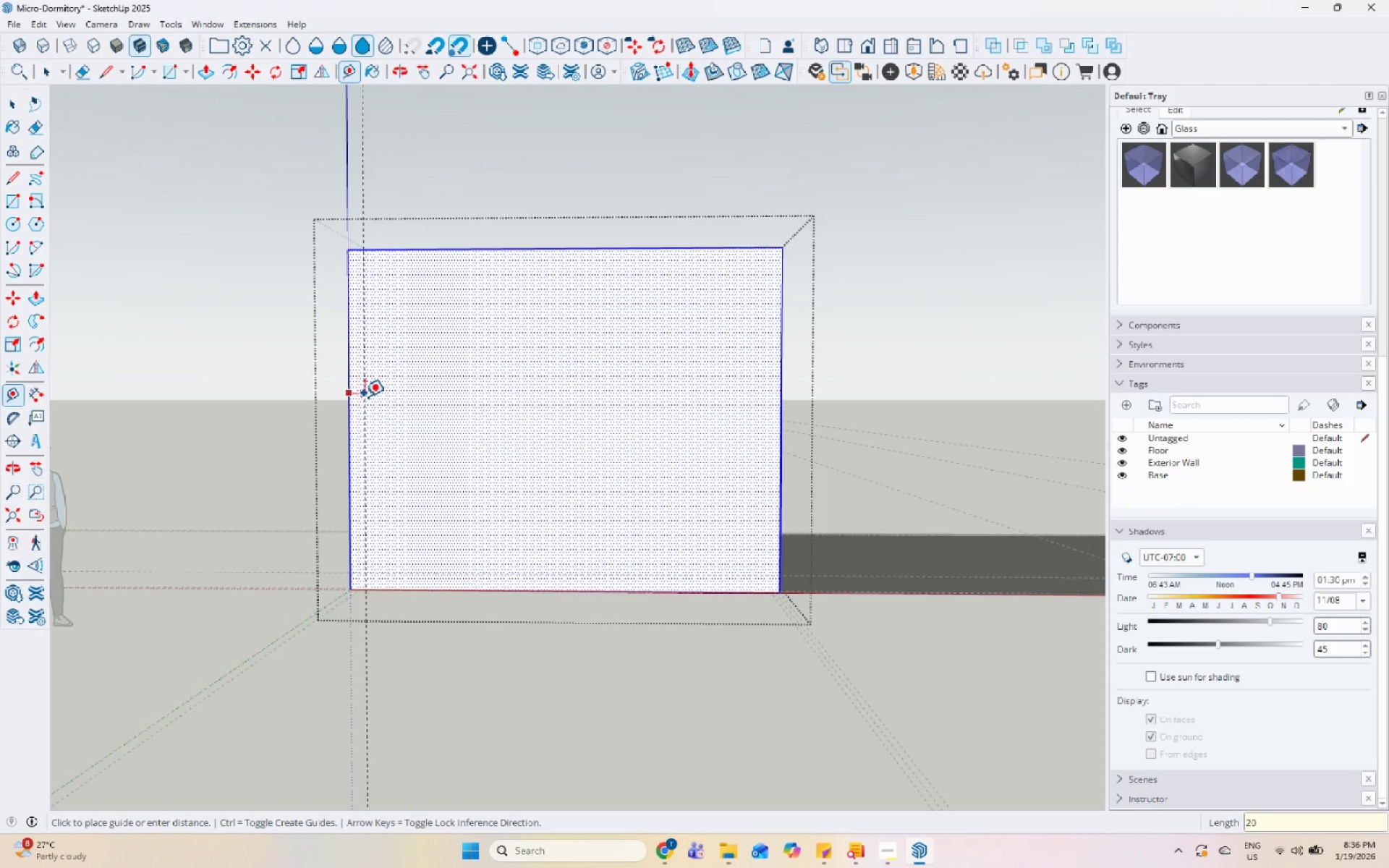 
key(Numpad0)
 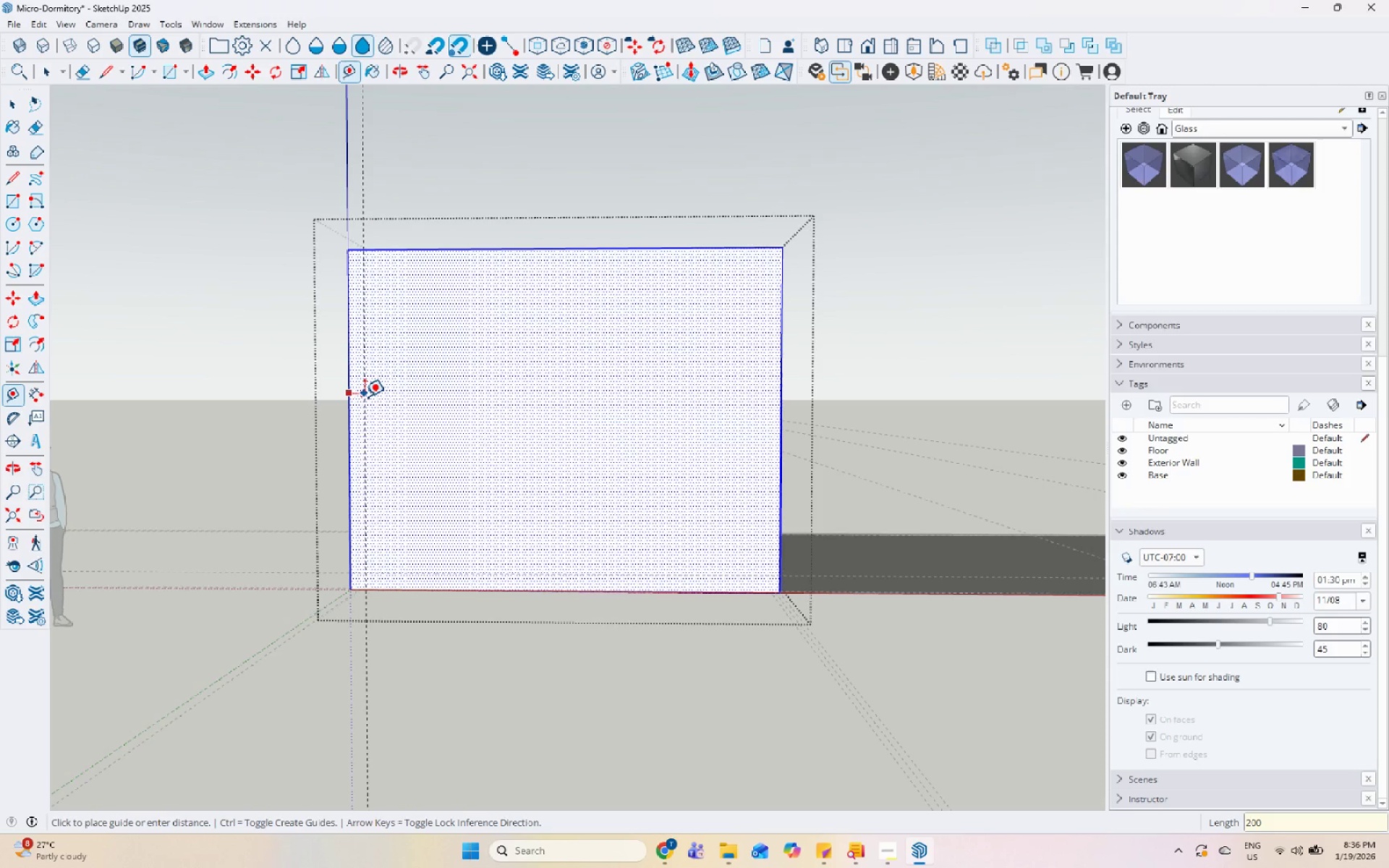 
key(Enter)
 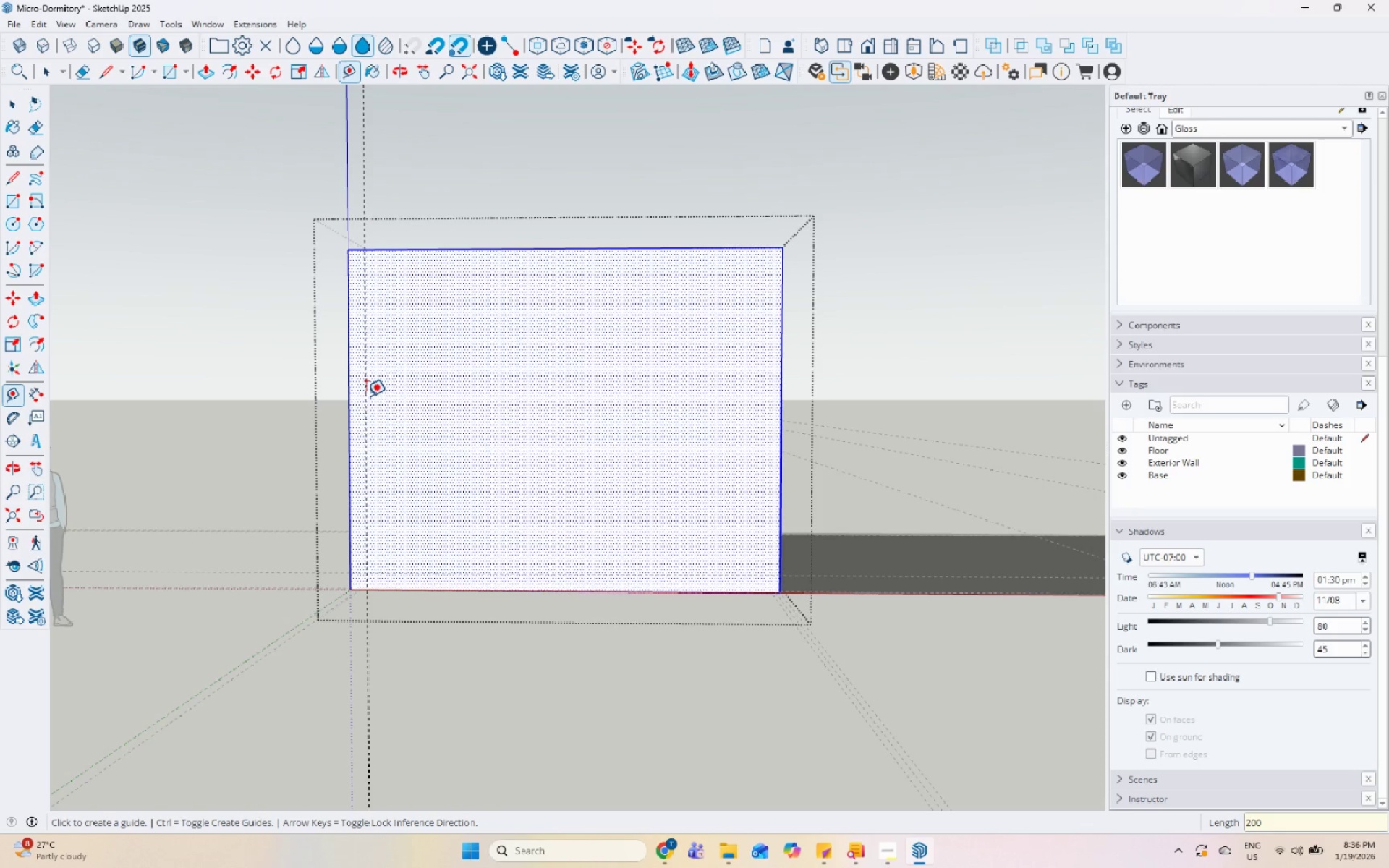 
left_click([367, 395])
 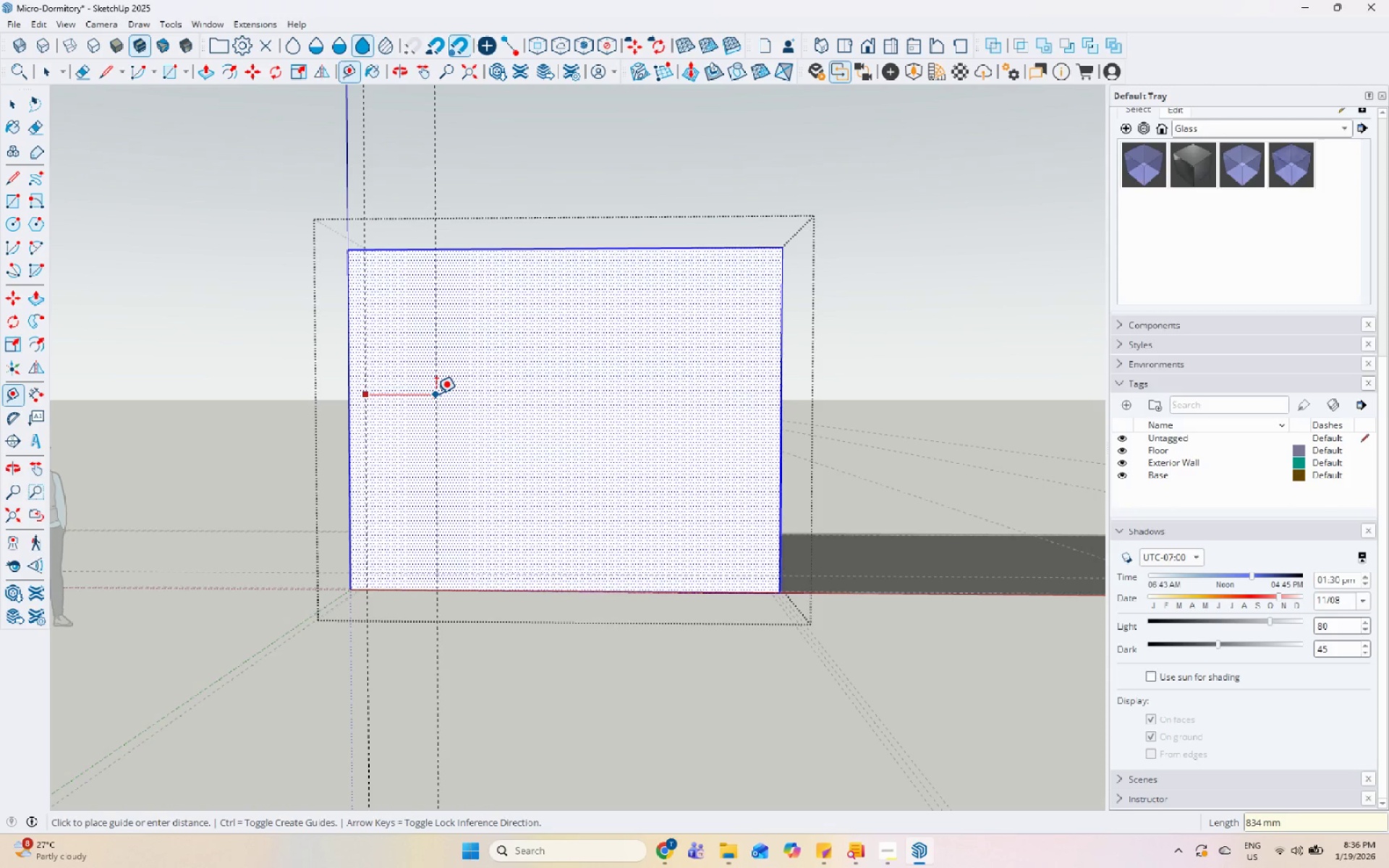 
key(Numpad9)
 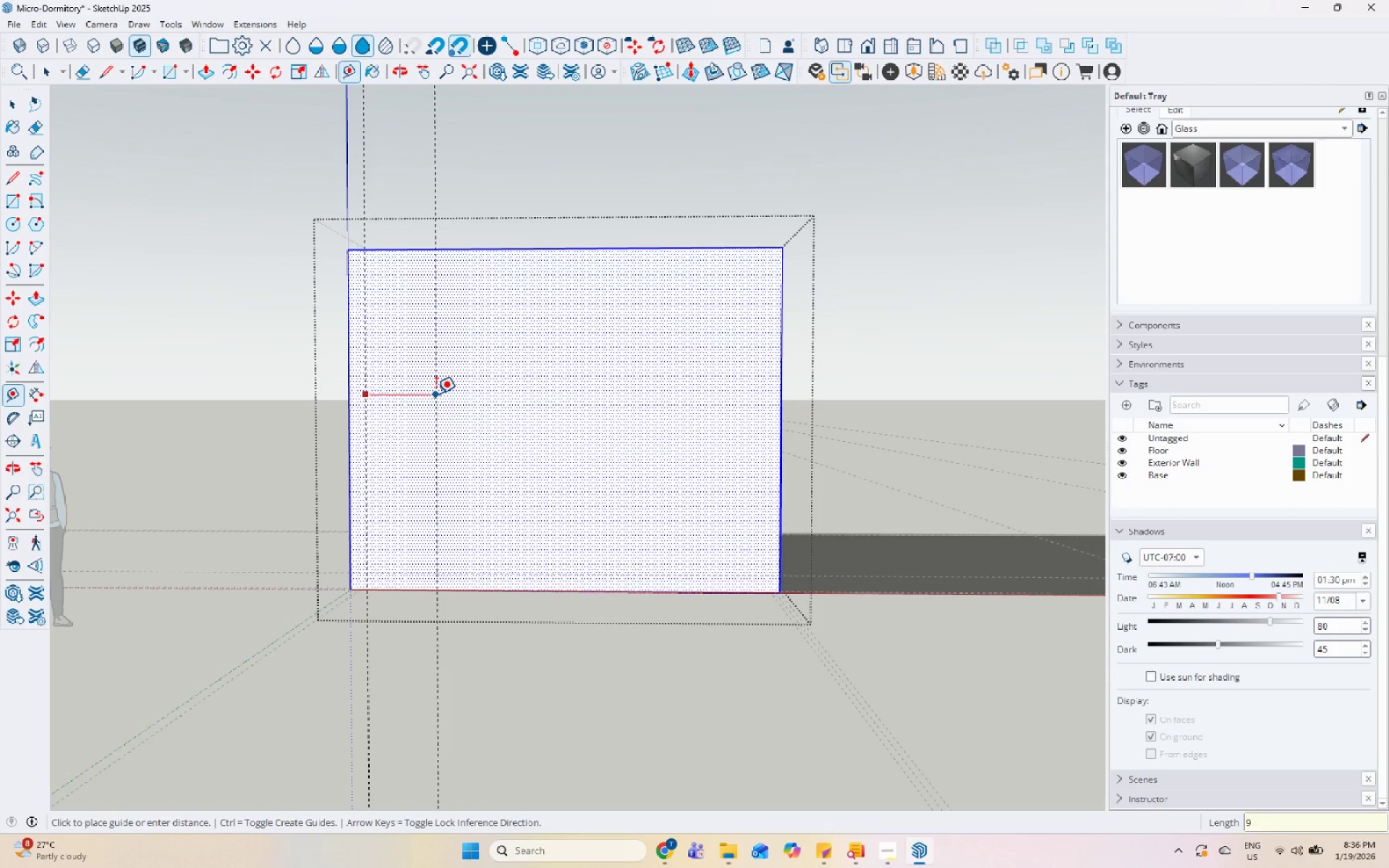 
key(Numpad0)
 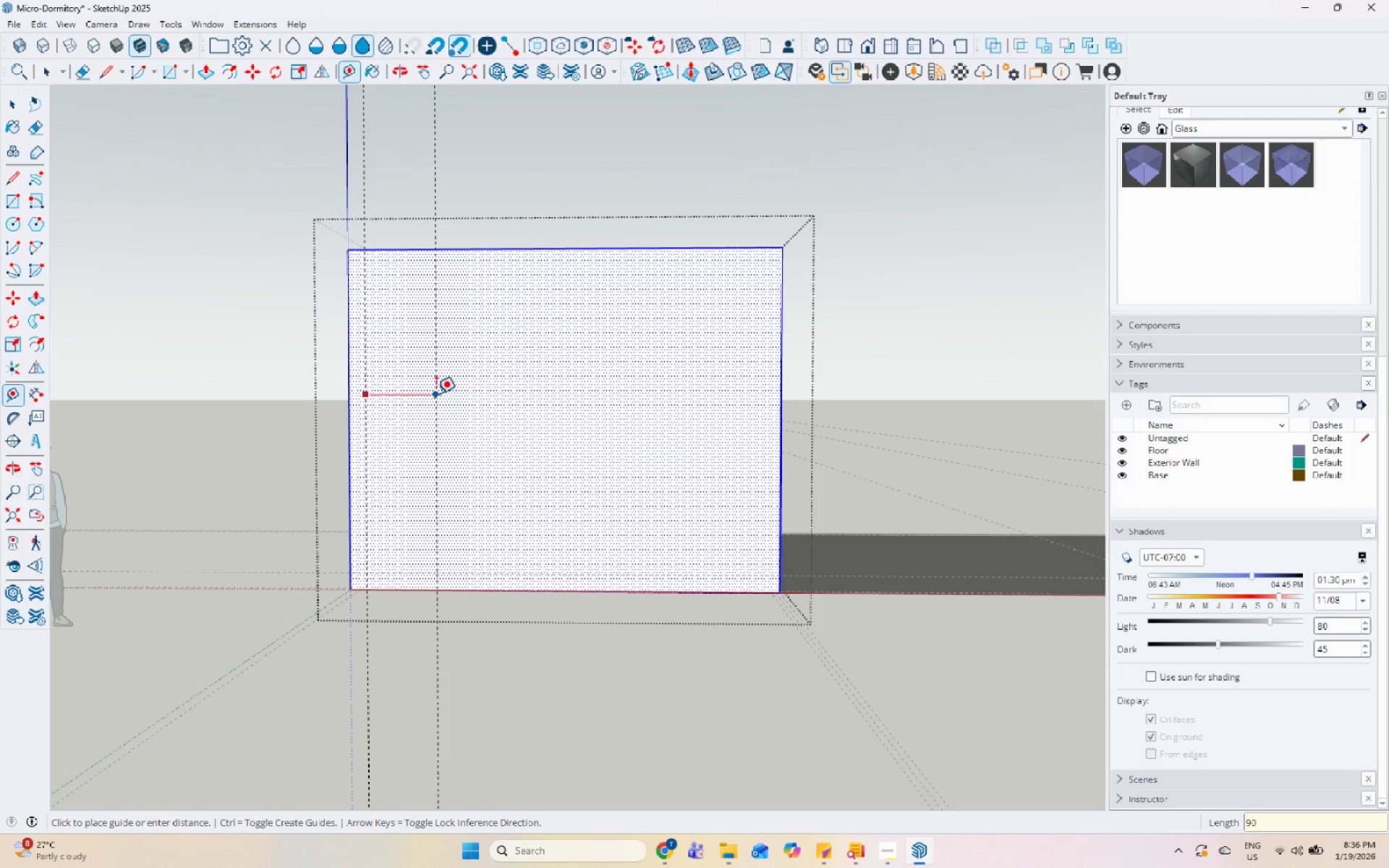 
key(Numpad0)
 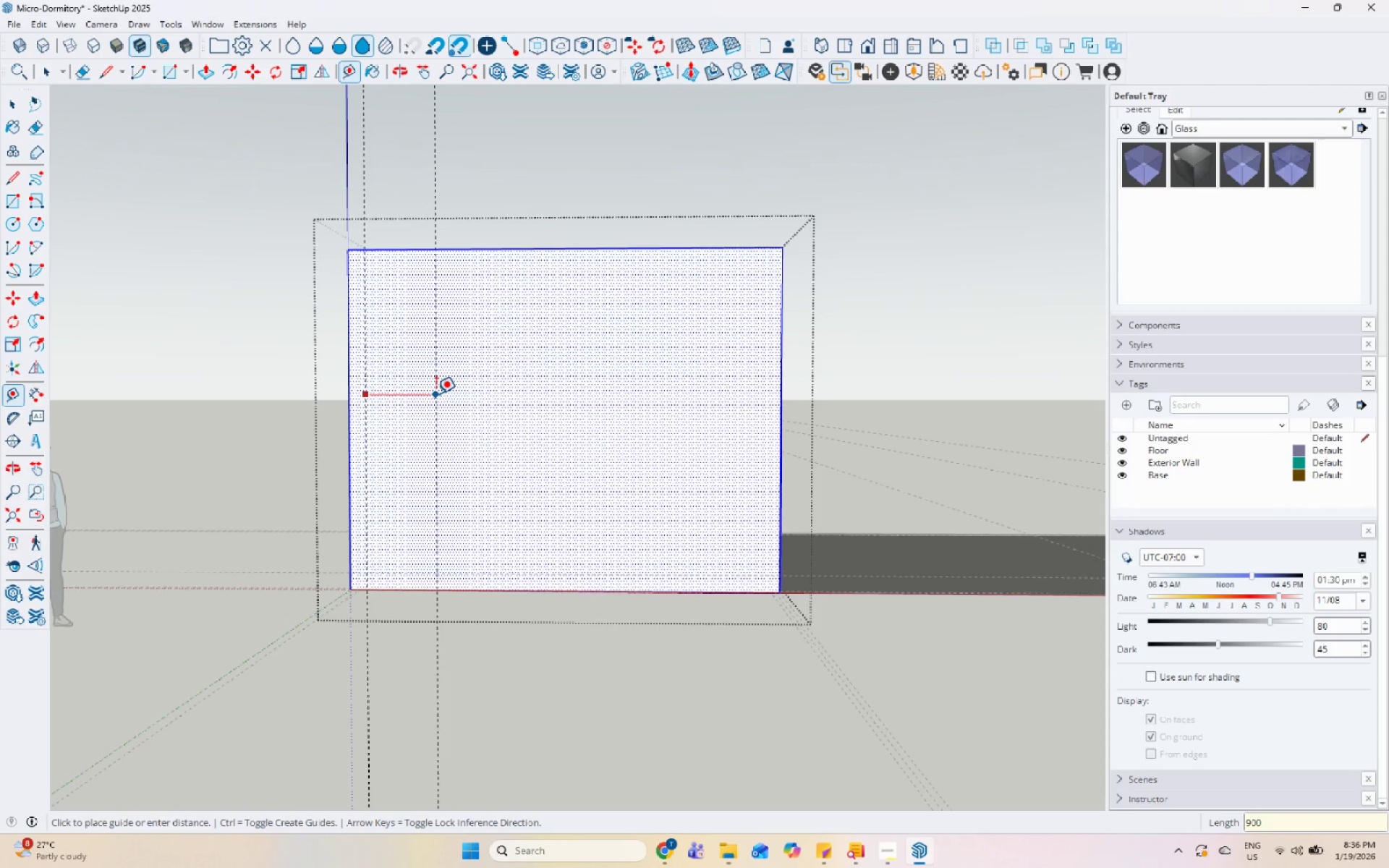 
key(Enter)
 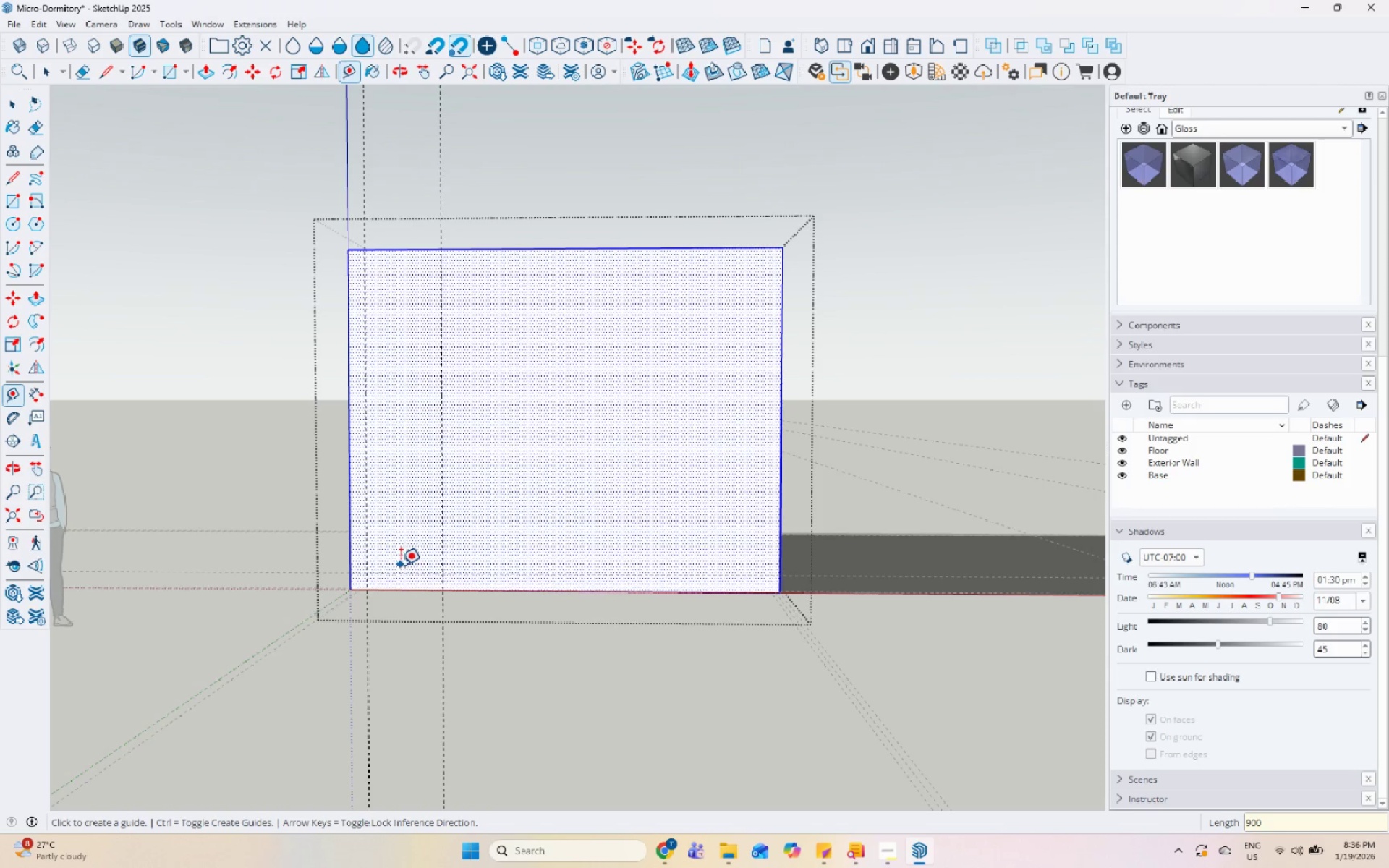 
left_click([406, 569])
 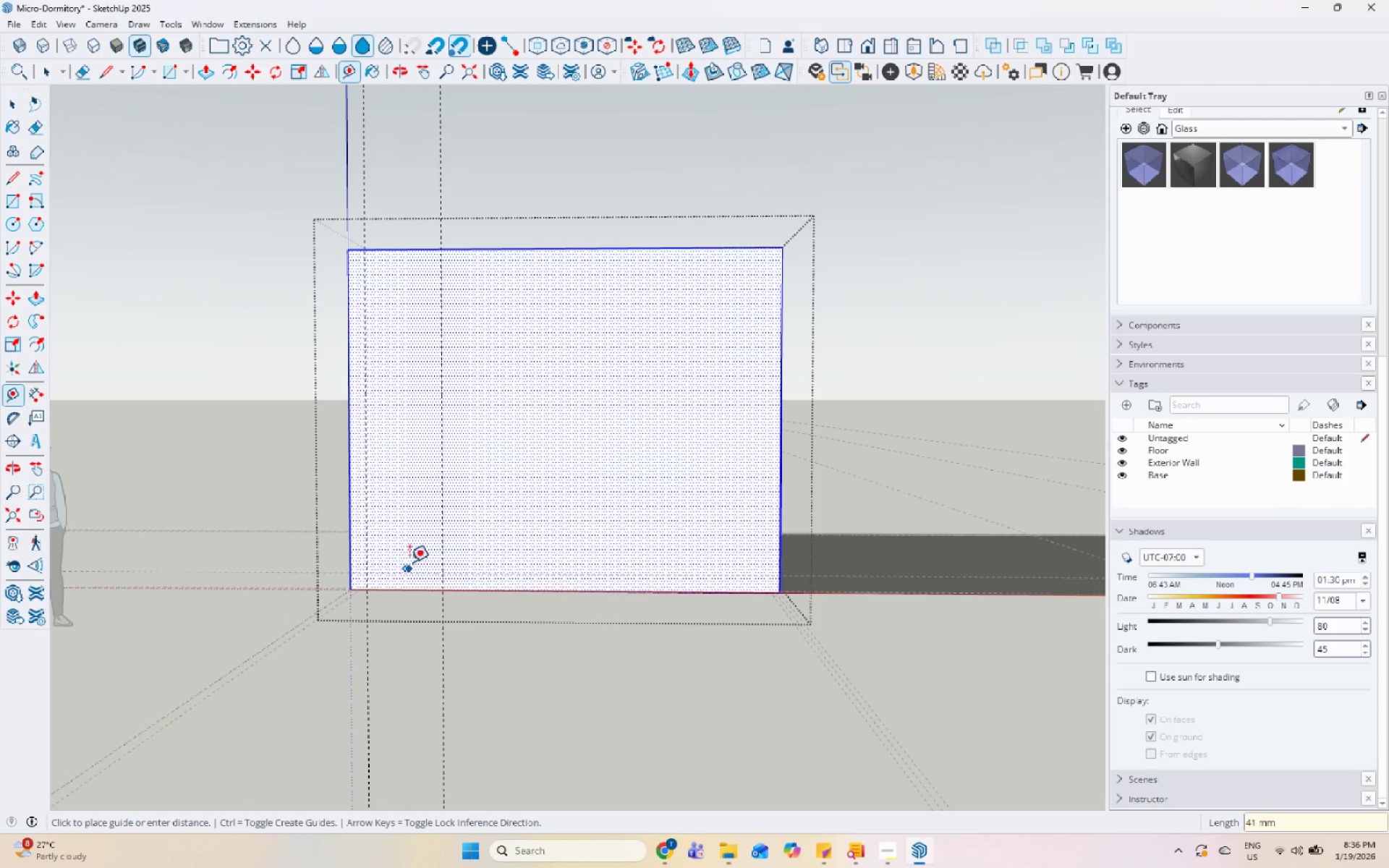 
key(Escape)
 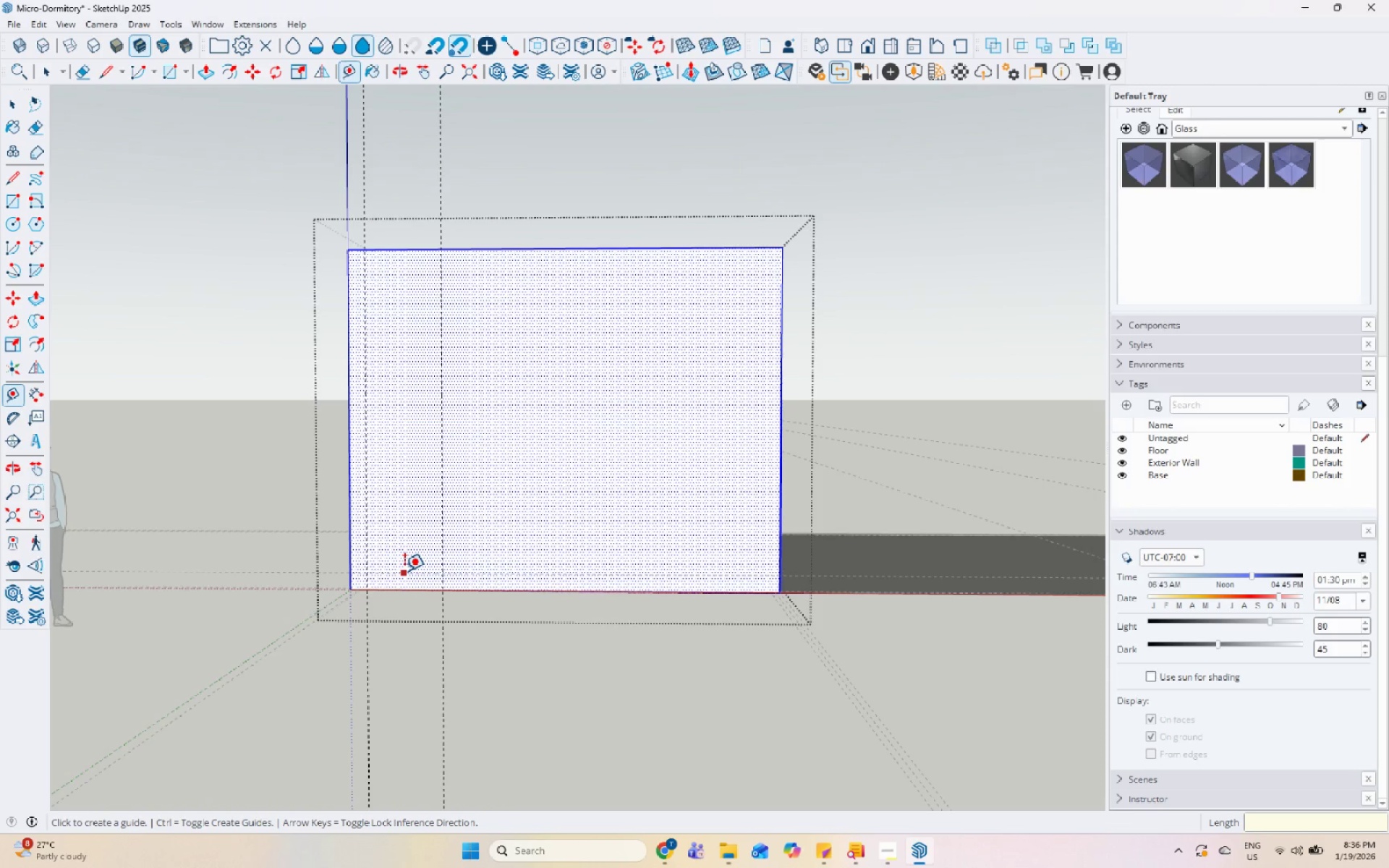 
left_click_drag(start_coordinate=[404, 571], to_coordinate=[406, 565])
 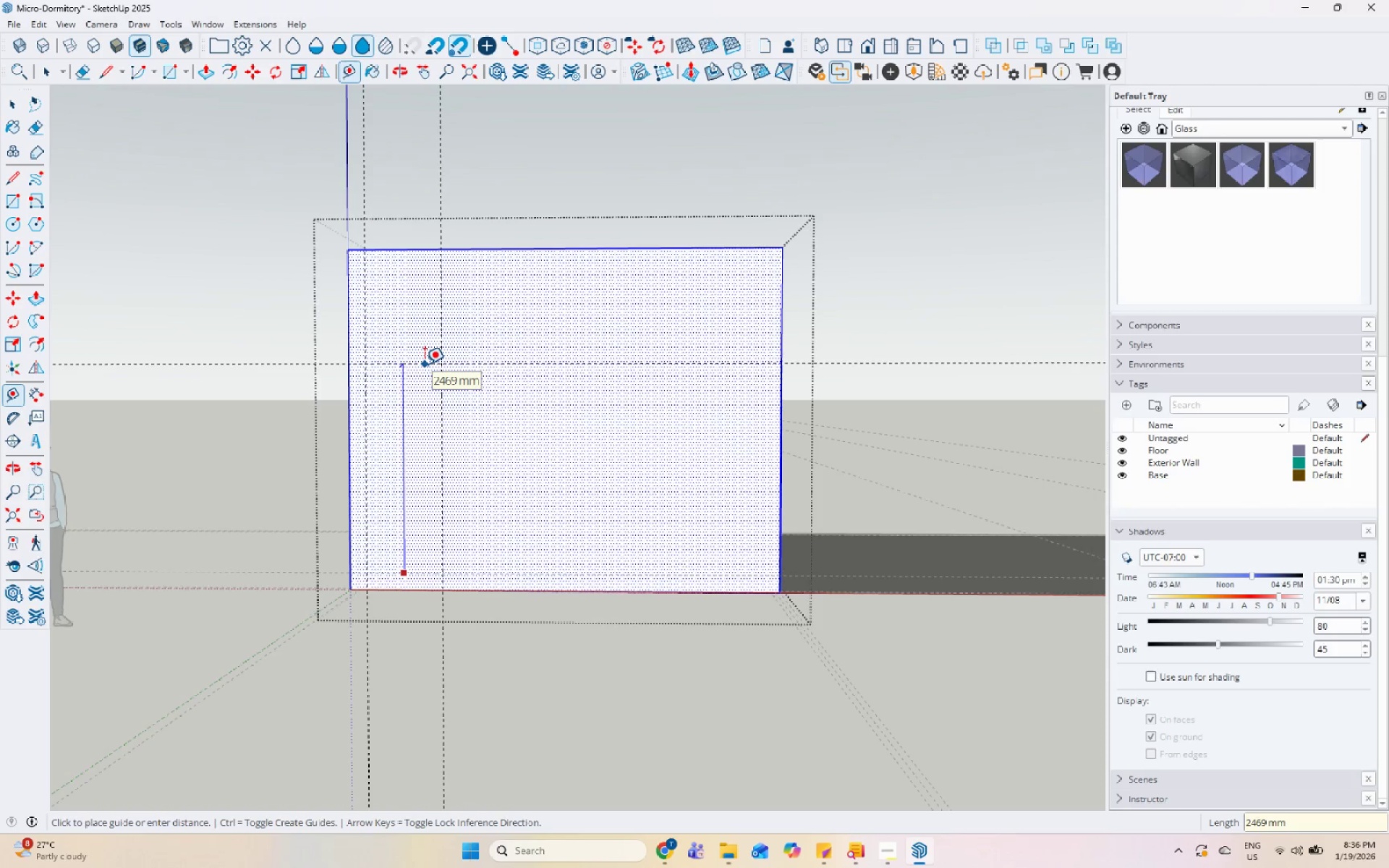 
key(Numpad2)
 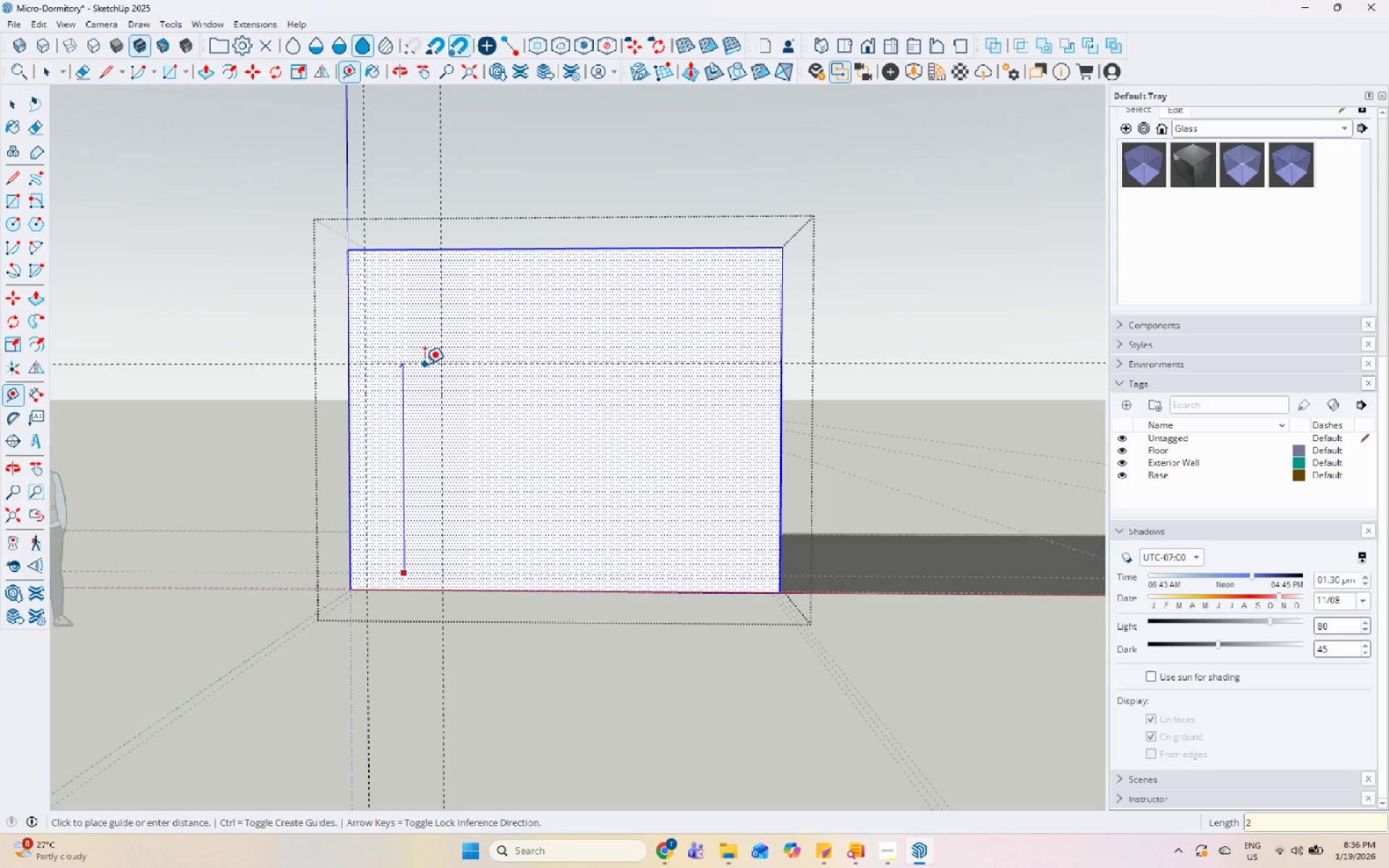 
key(Numpad1)
 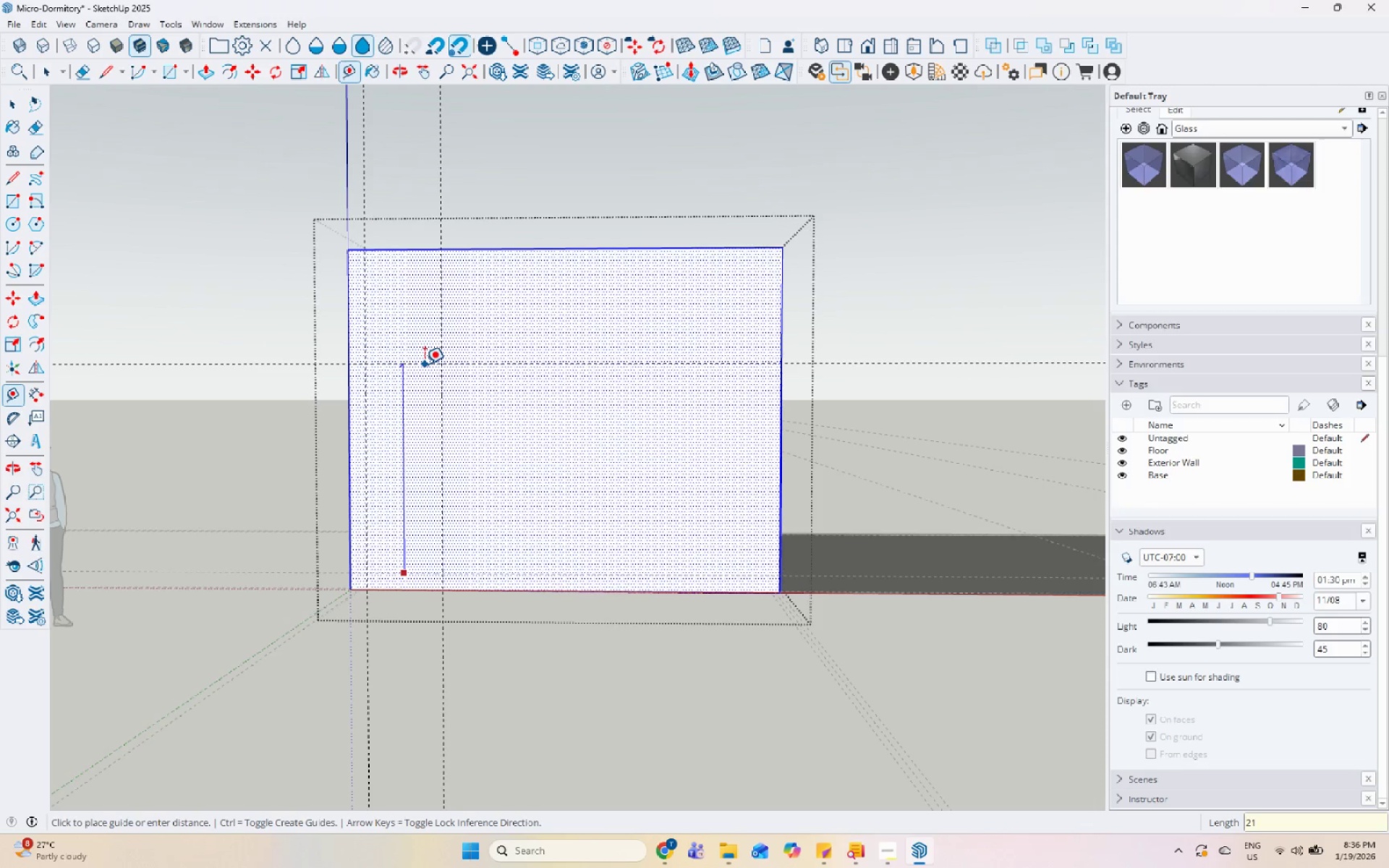 
key(Numpad0)
 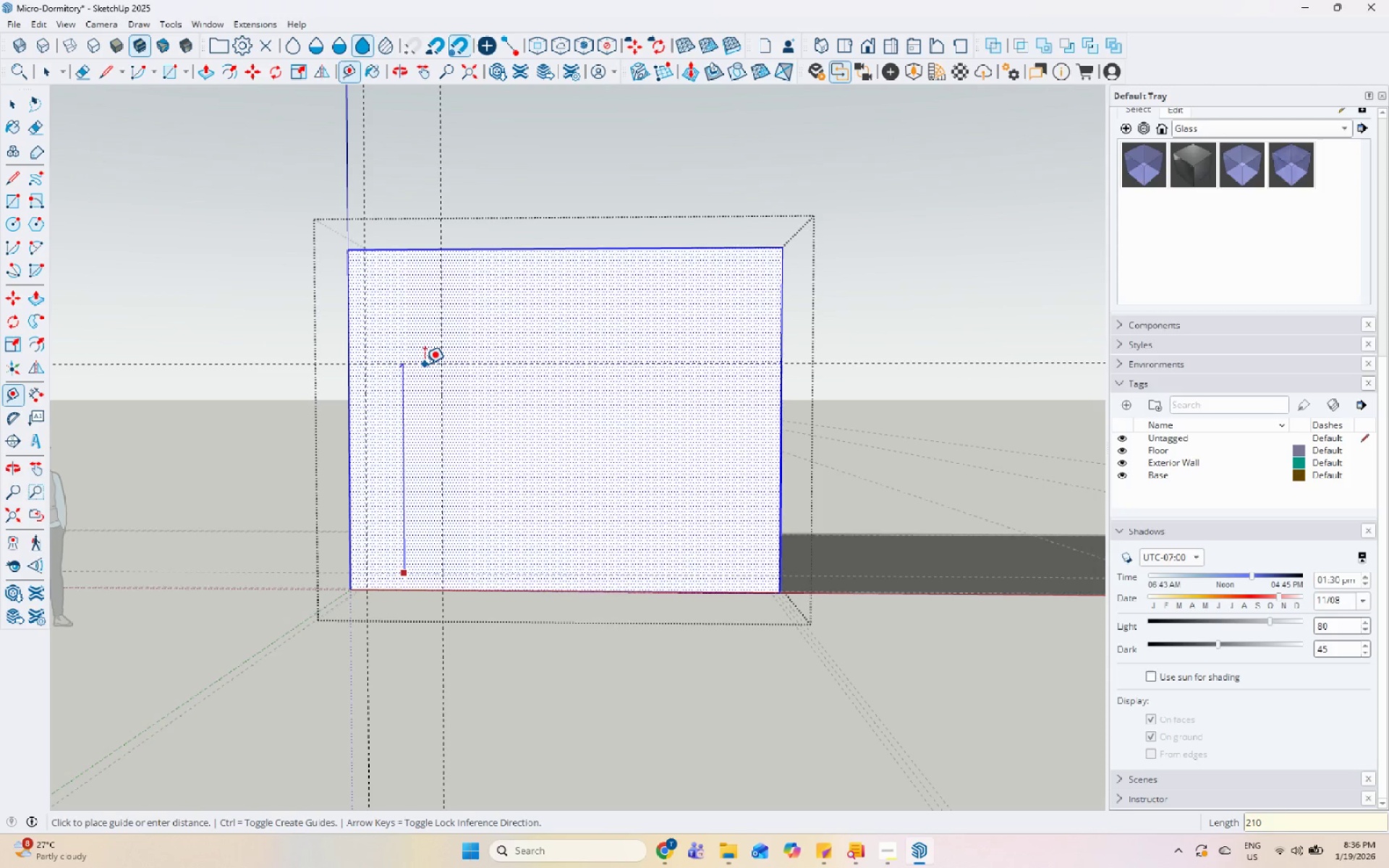 
key(Numpad0)
 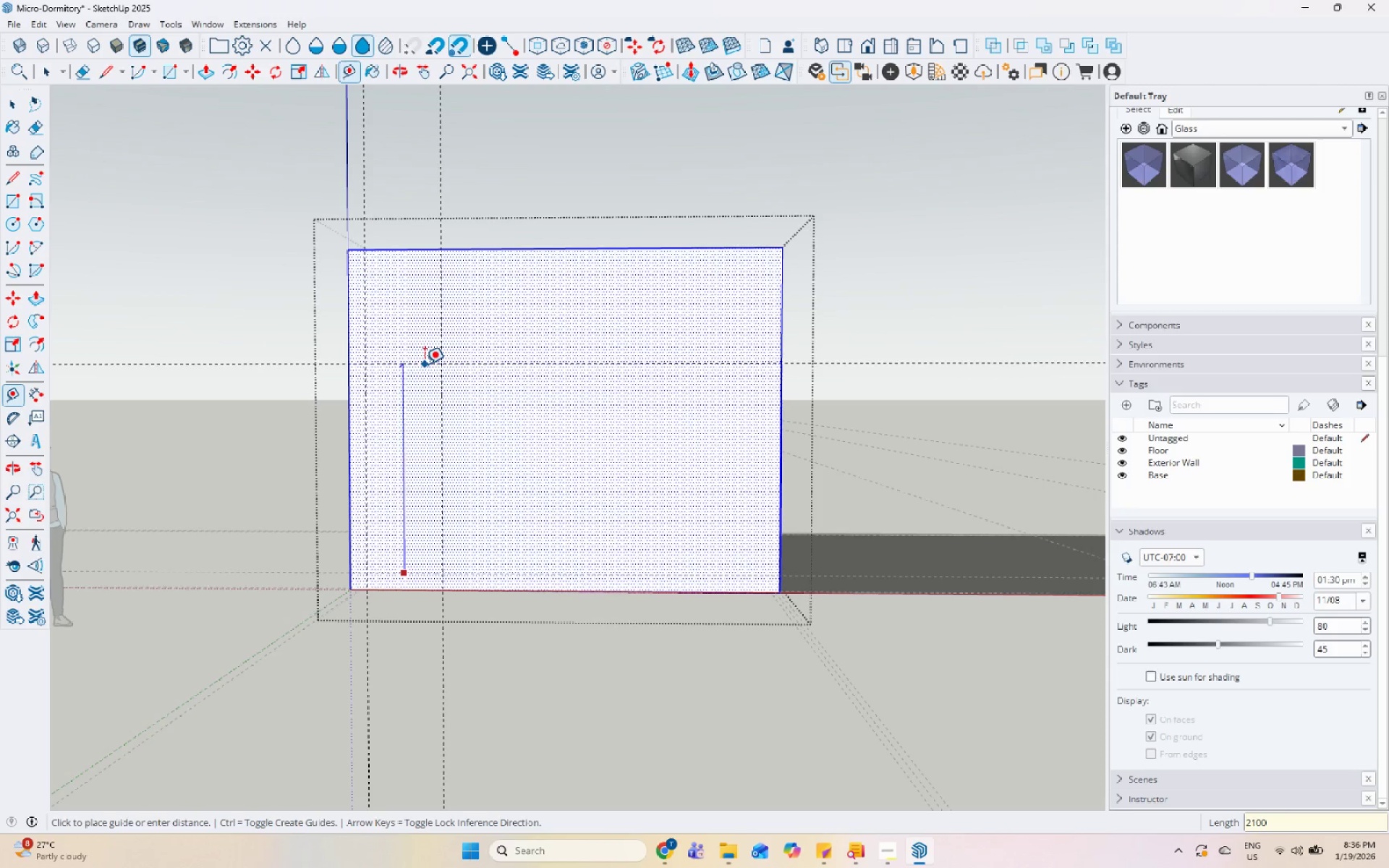 
key(Enter)
 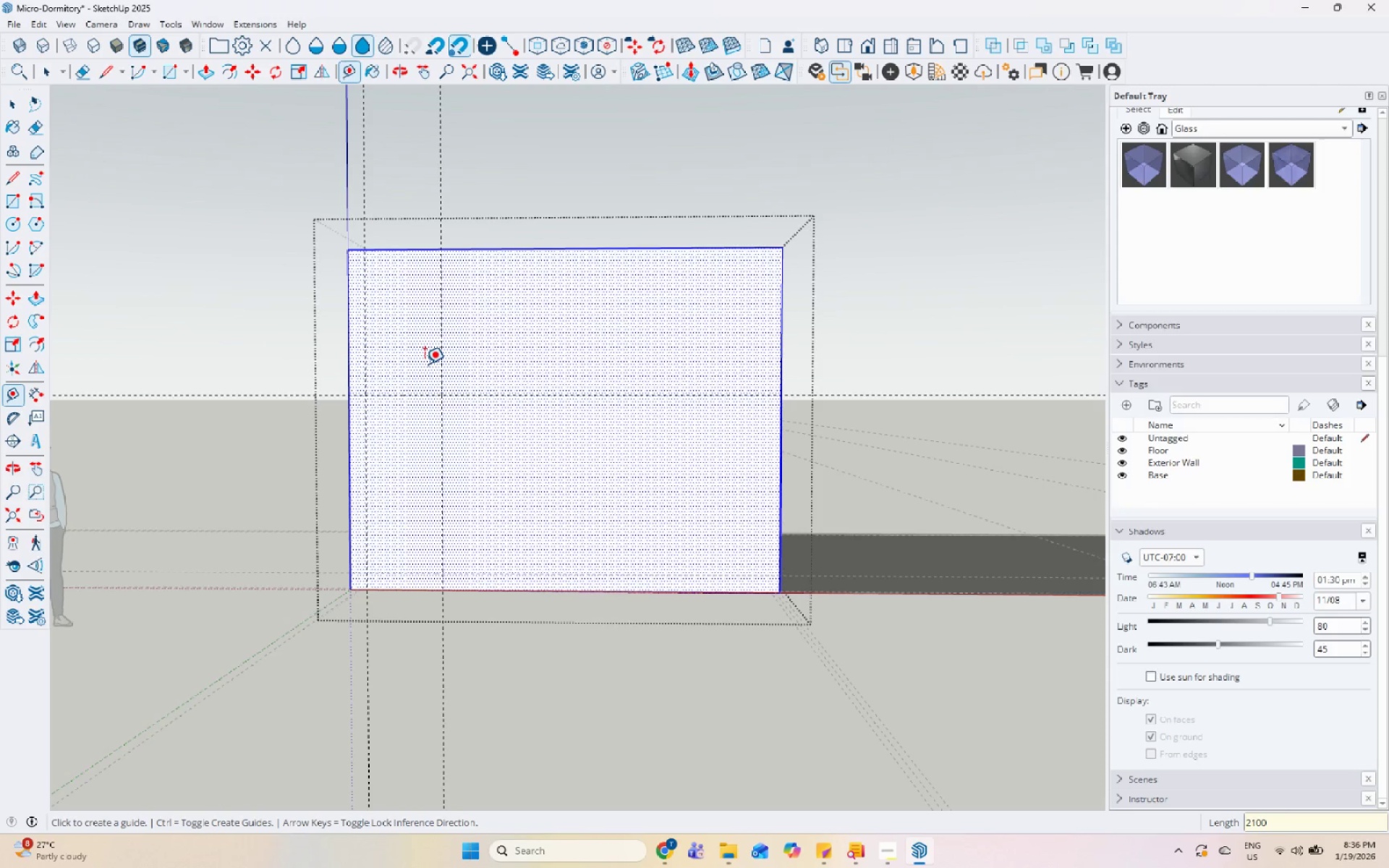 
key(Space)
 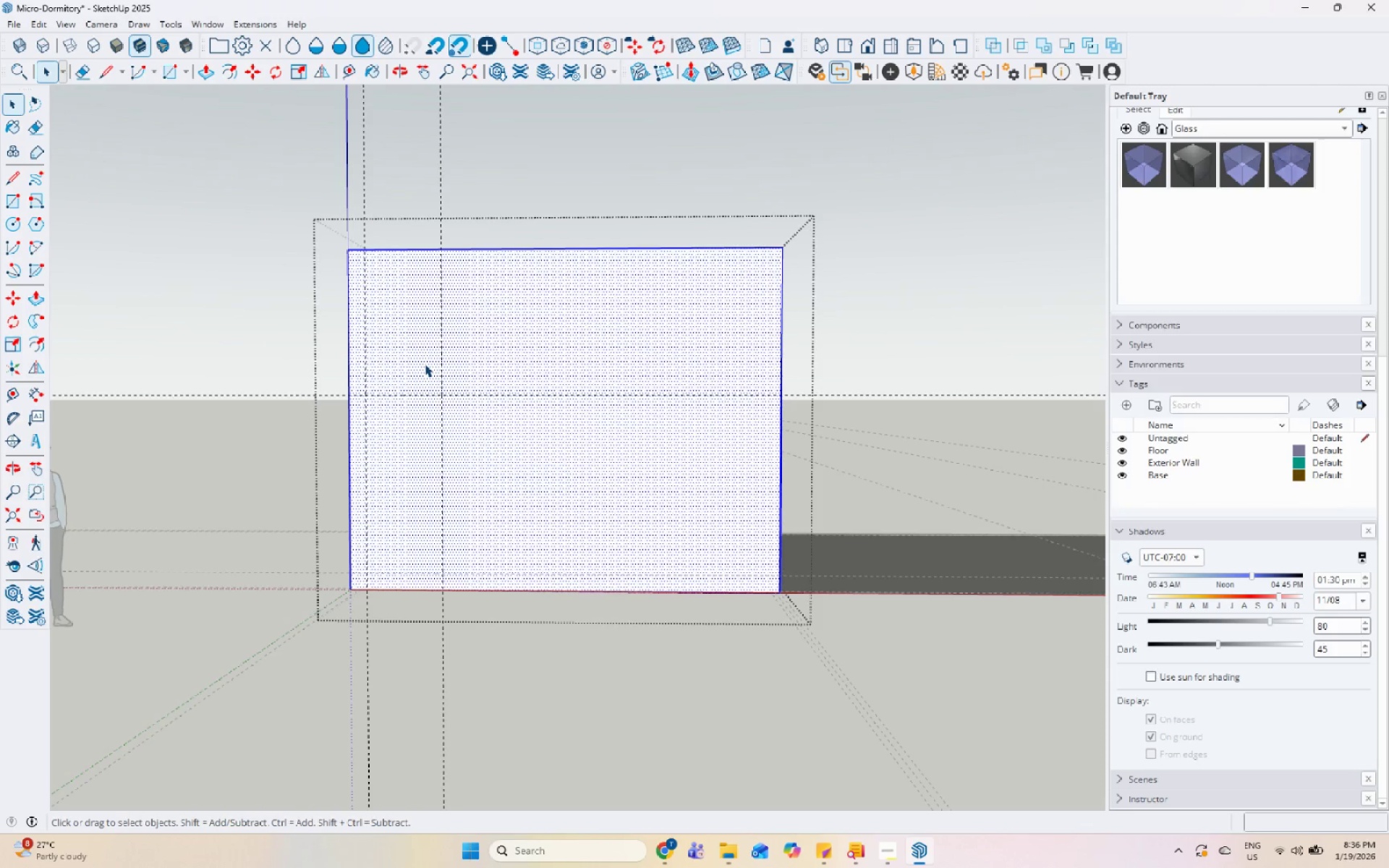 
key(Escape)
 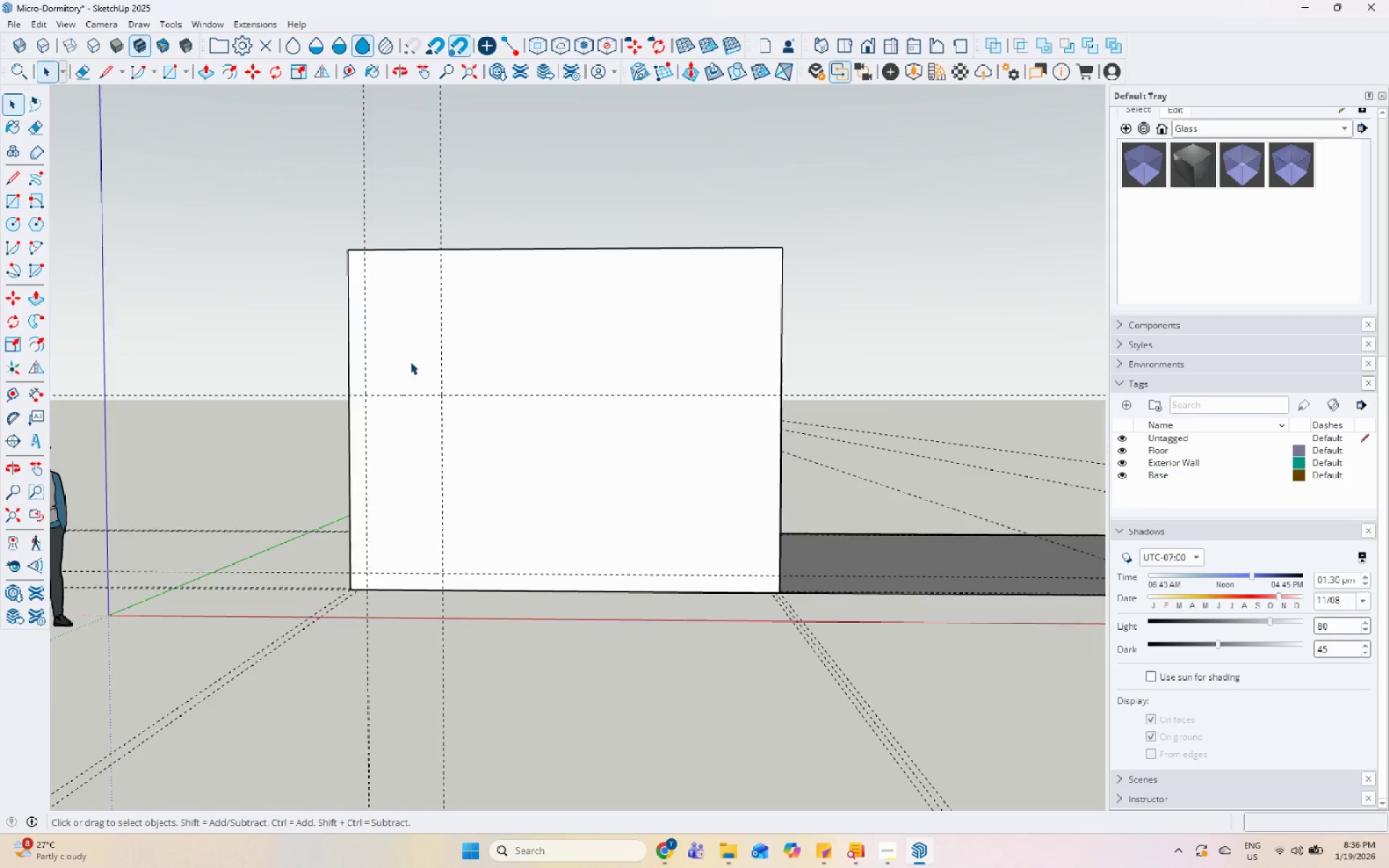 
scroll: coordinate [403, 350], scroll_direction: up, amount: 4.0
 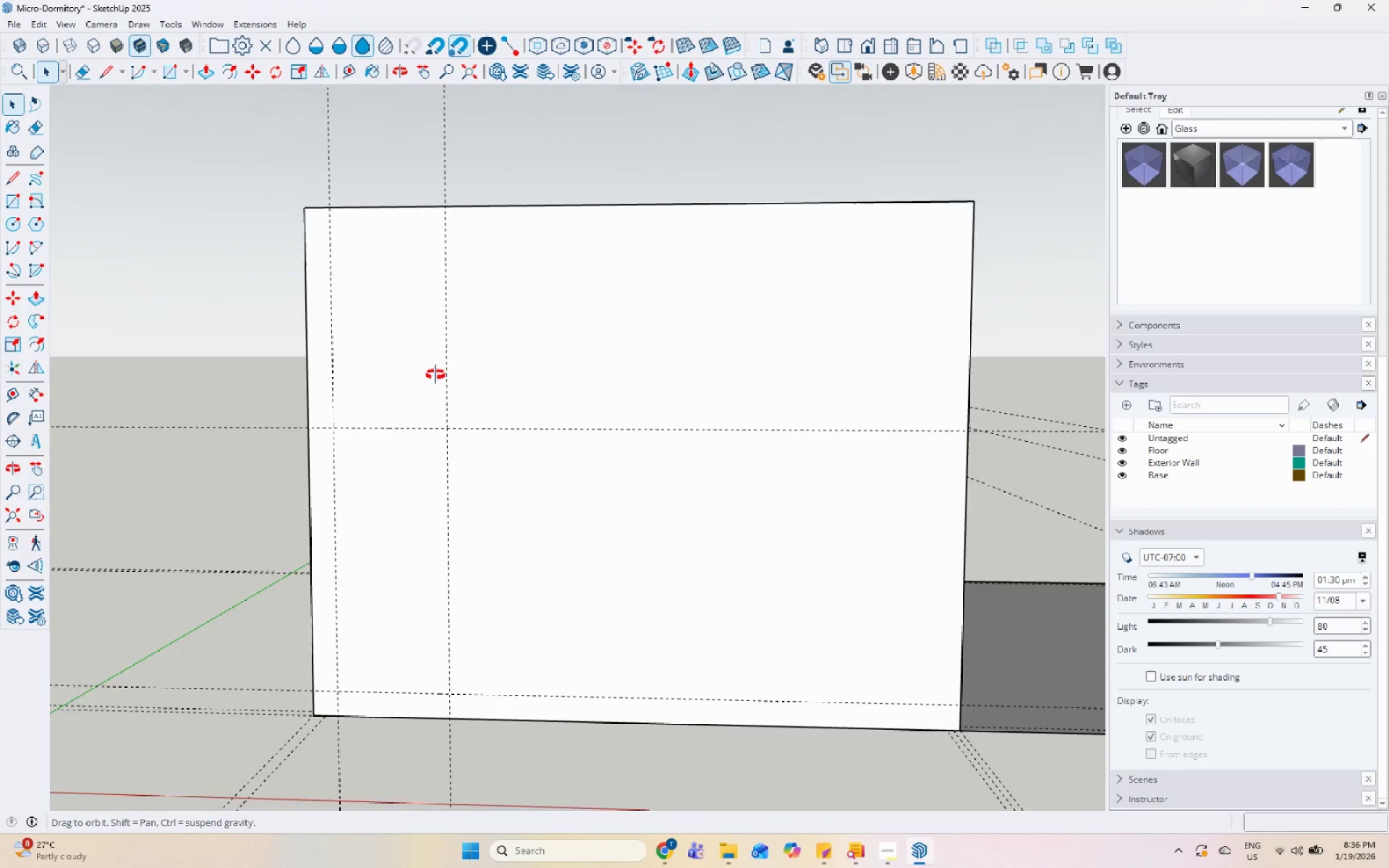 
left_click([370, 512])
 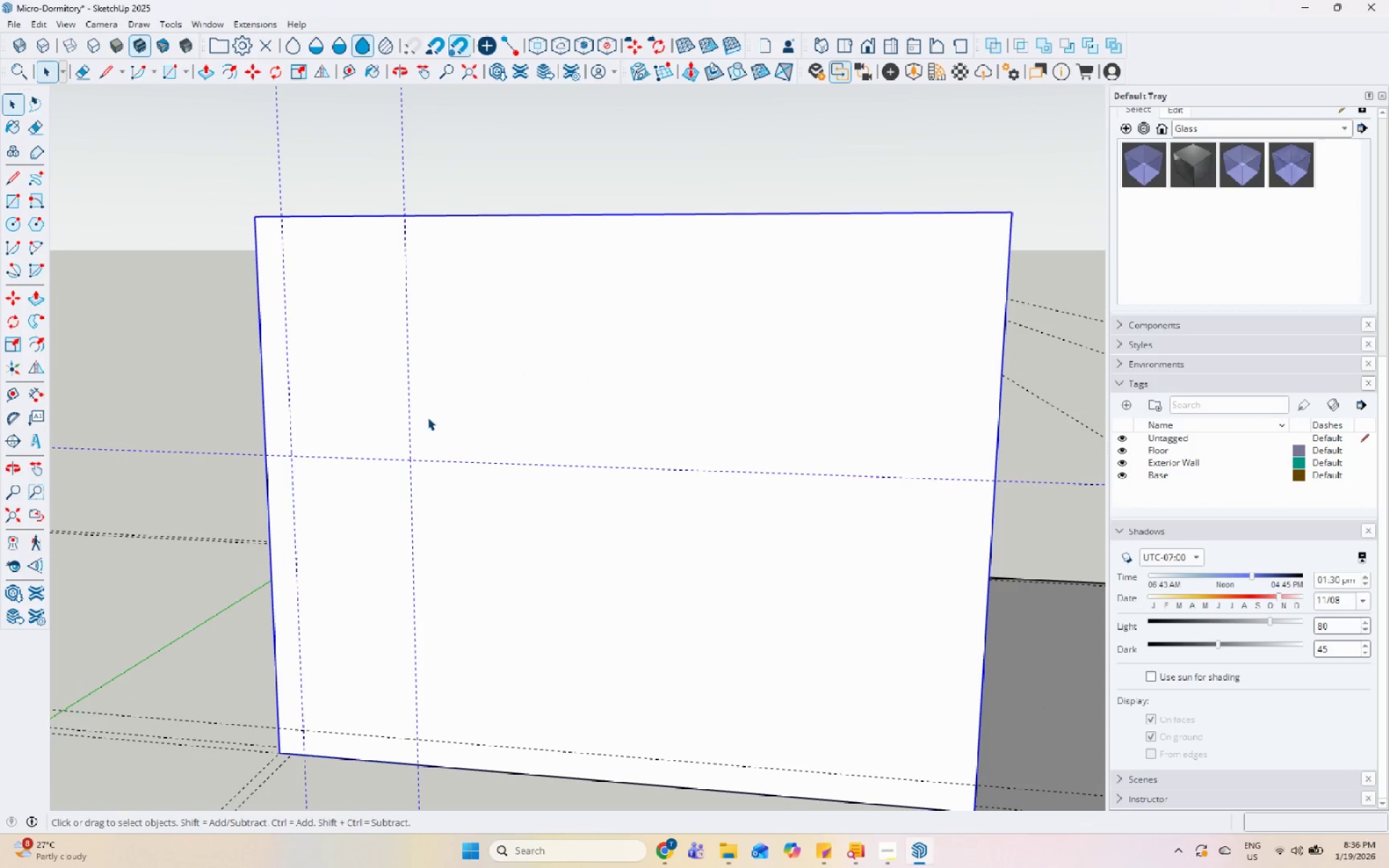 
scroll: coordinate [379, 462], scroll_direction: up, amount: 1.0
 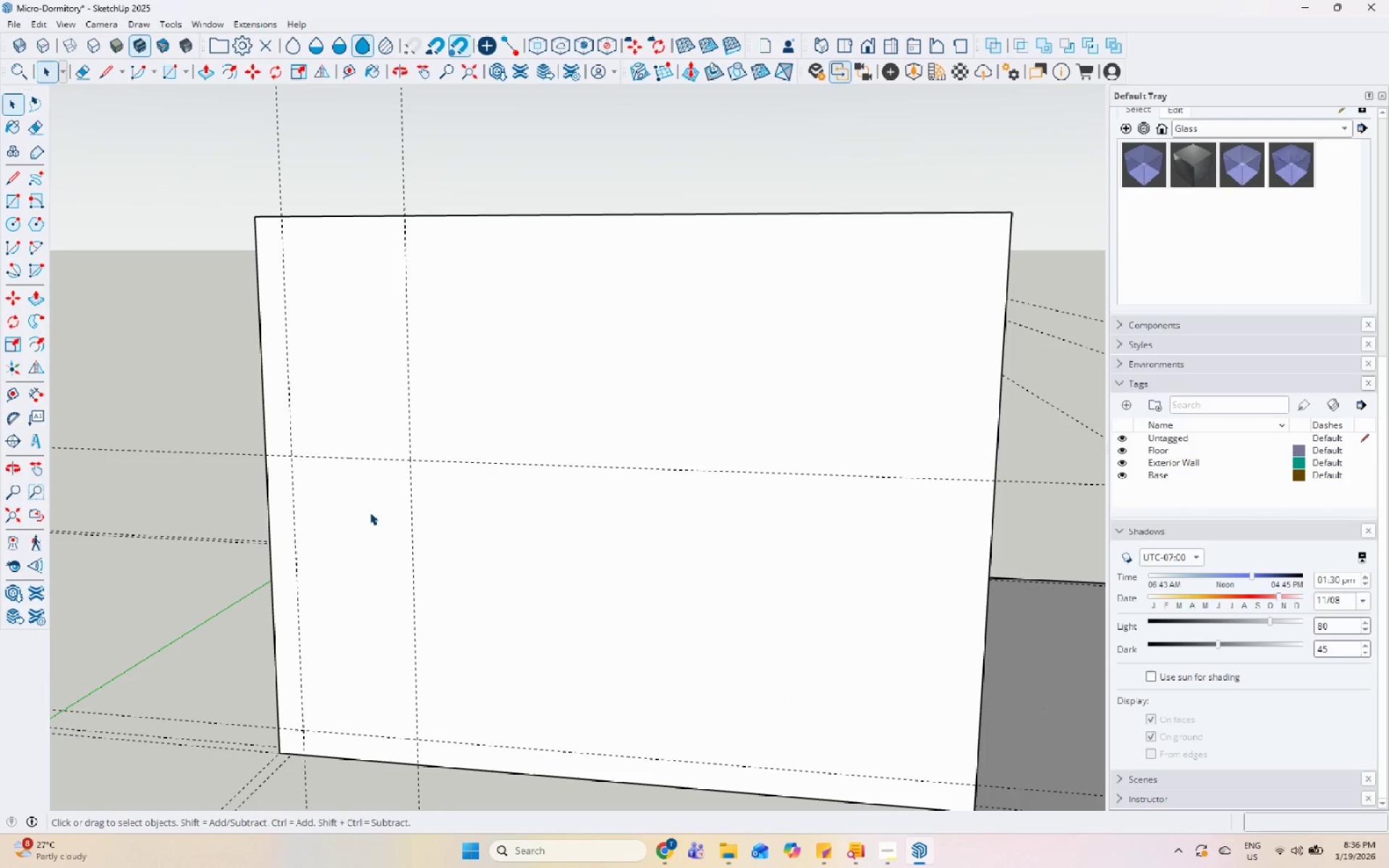 
left_click([406, 446])
 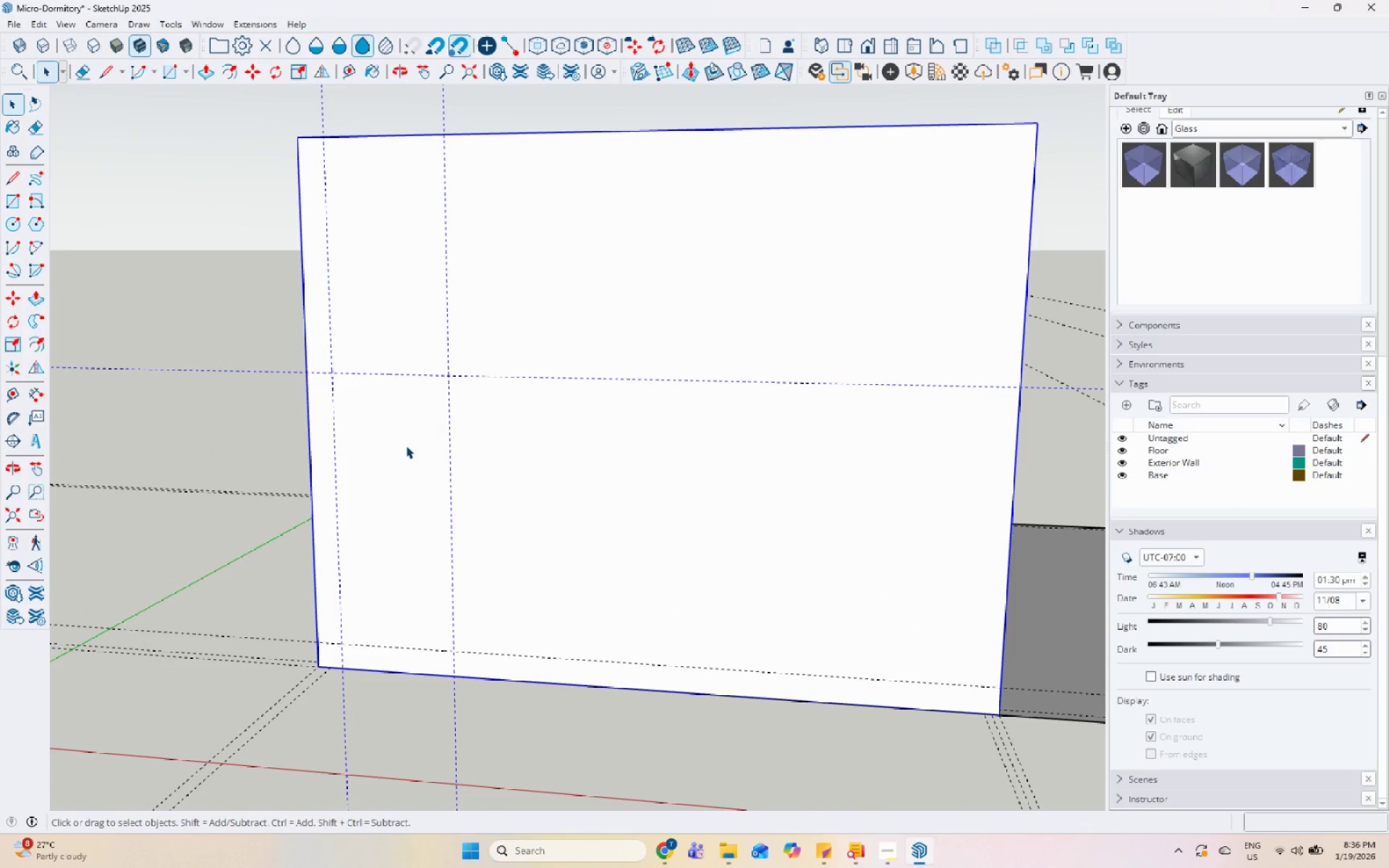 
scroll: coordinate [422, 454], scroll_direction: down, amount: 1.0
 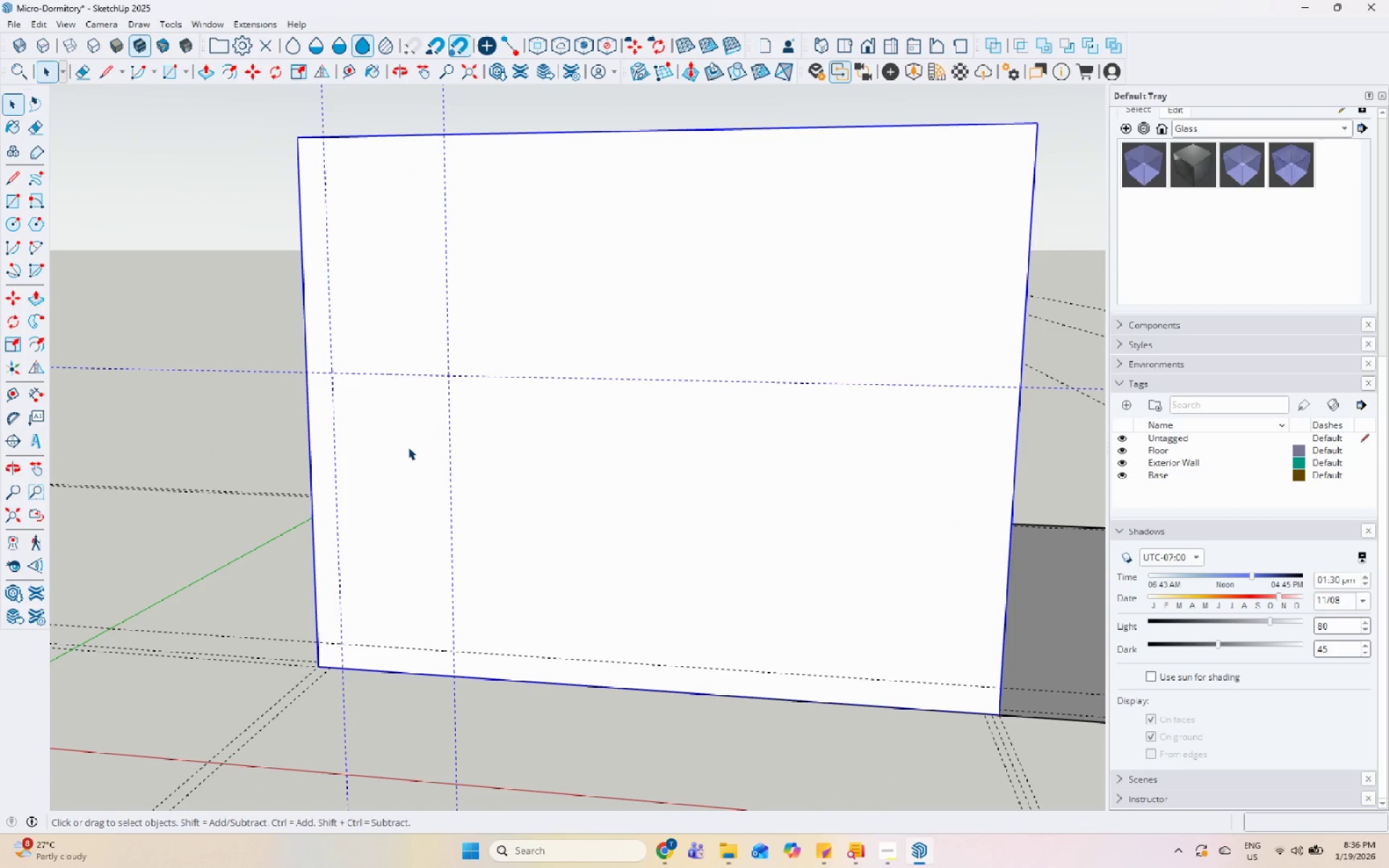 
double_click([406, 446])
 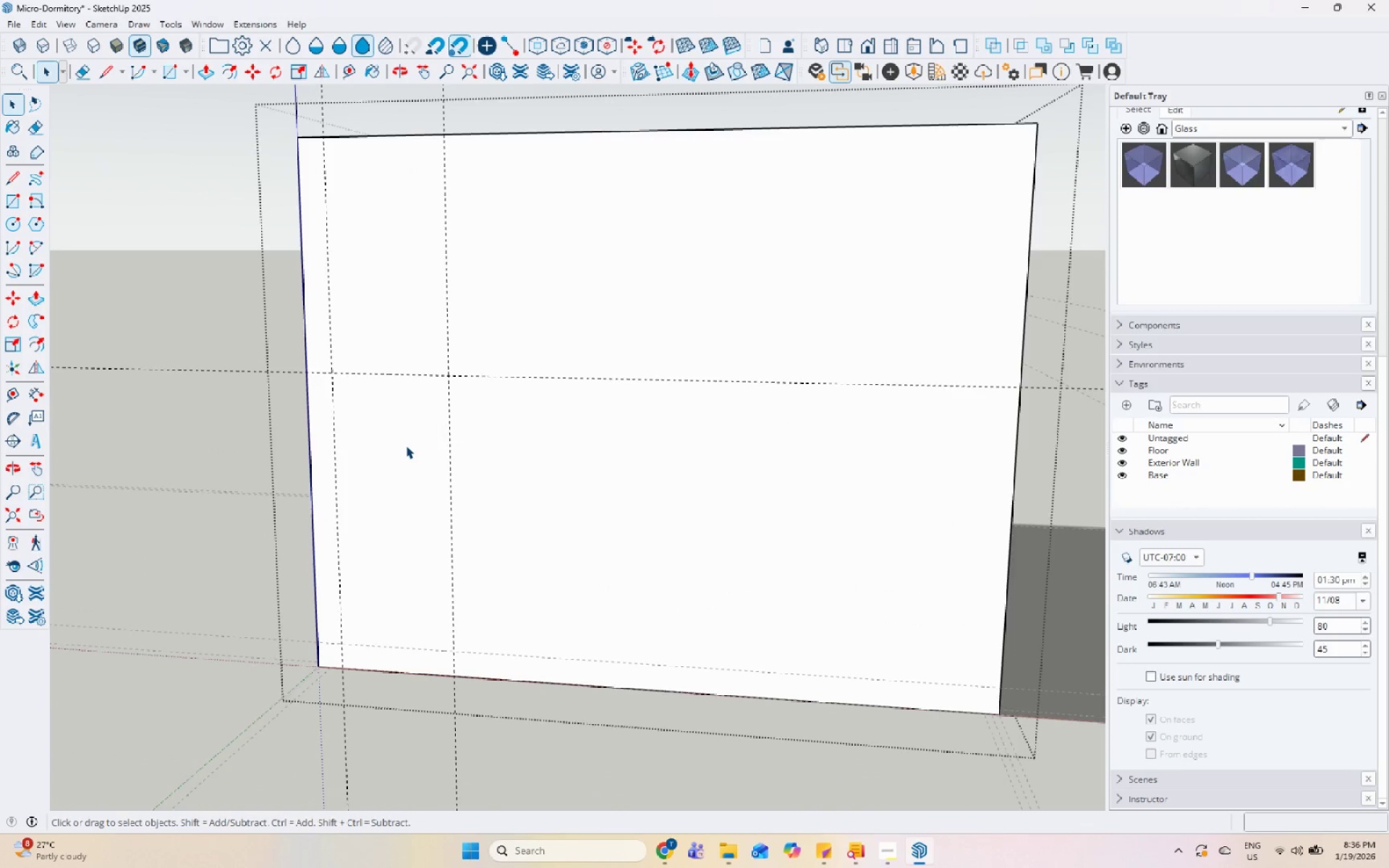 
triple_click([406, 446])
 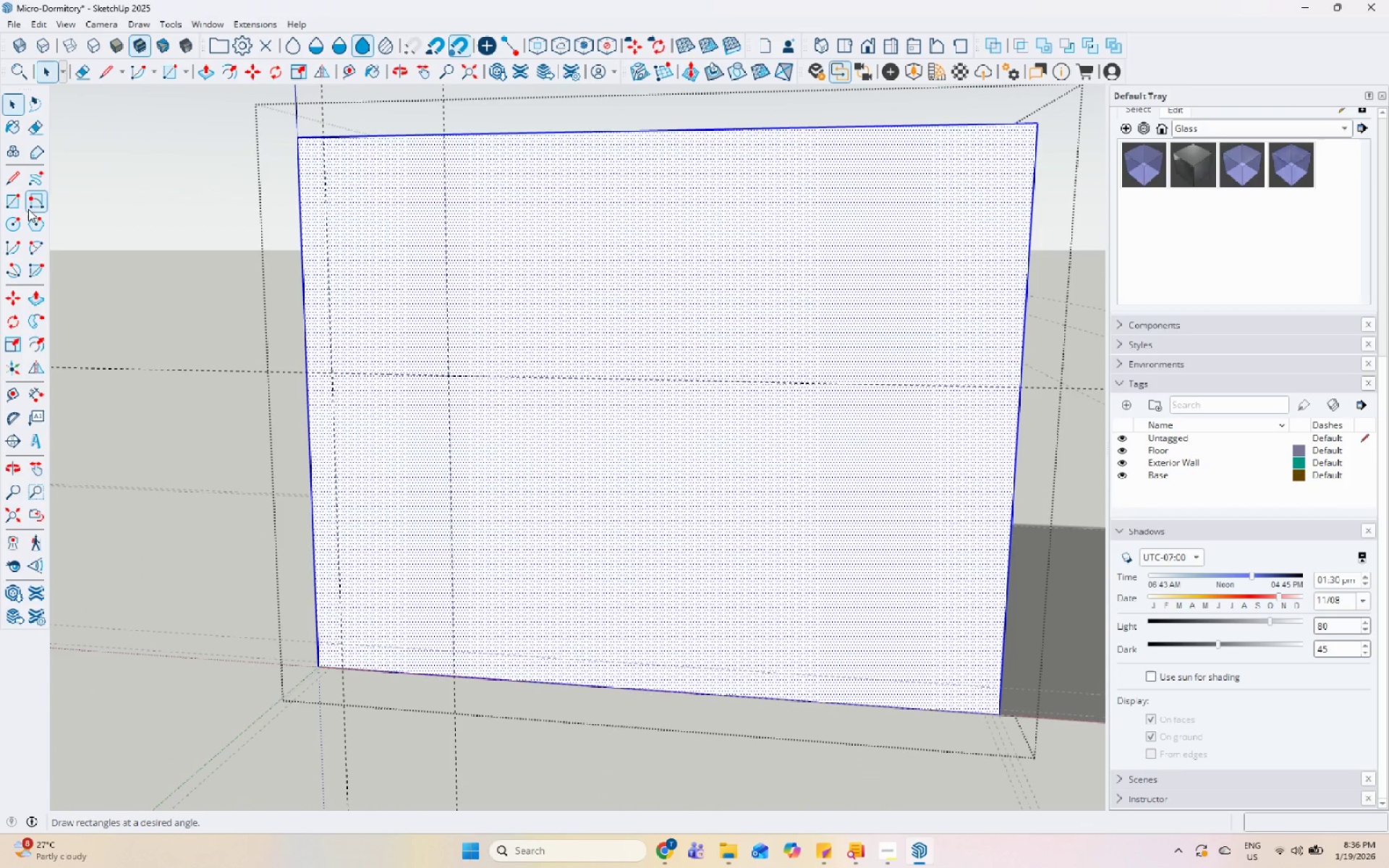 
left_click([10, 195])
 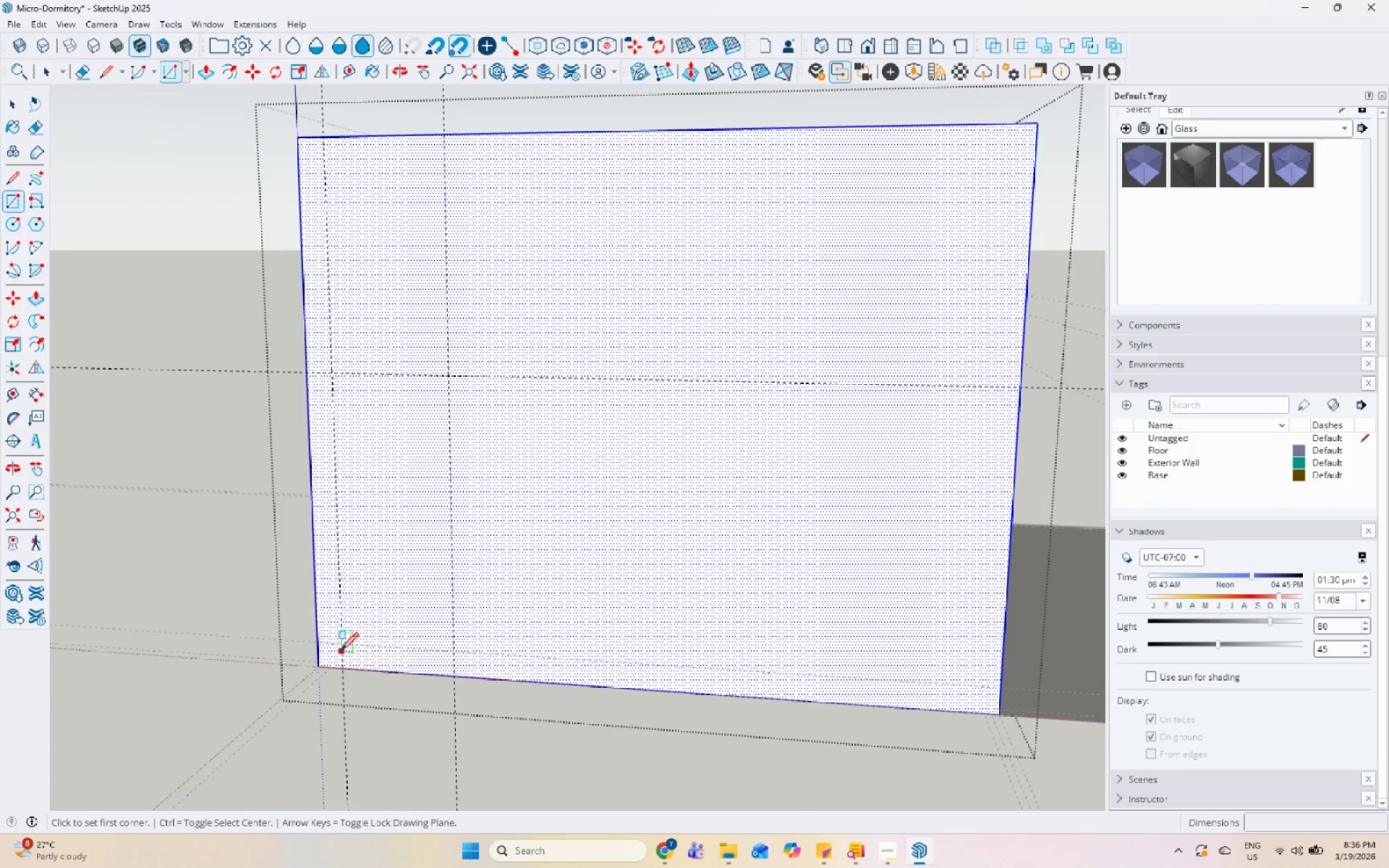 
left_click([340, 644])
 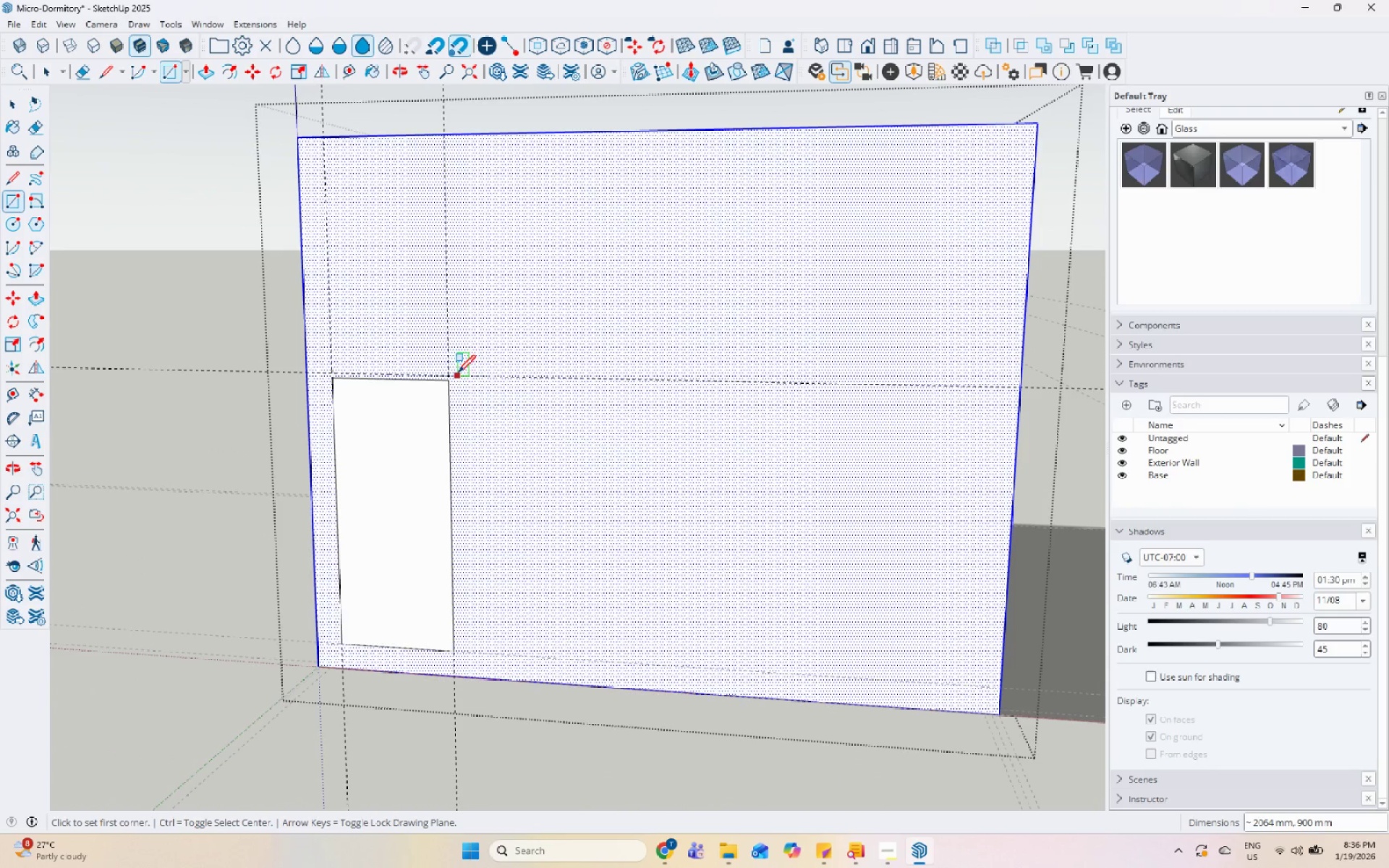 
key(Control+Z)
 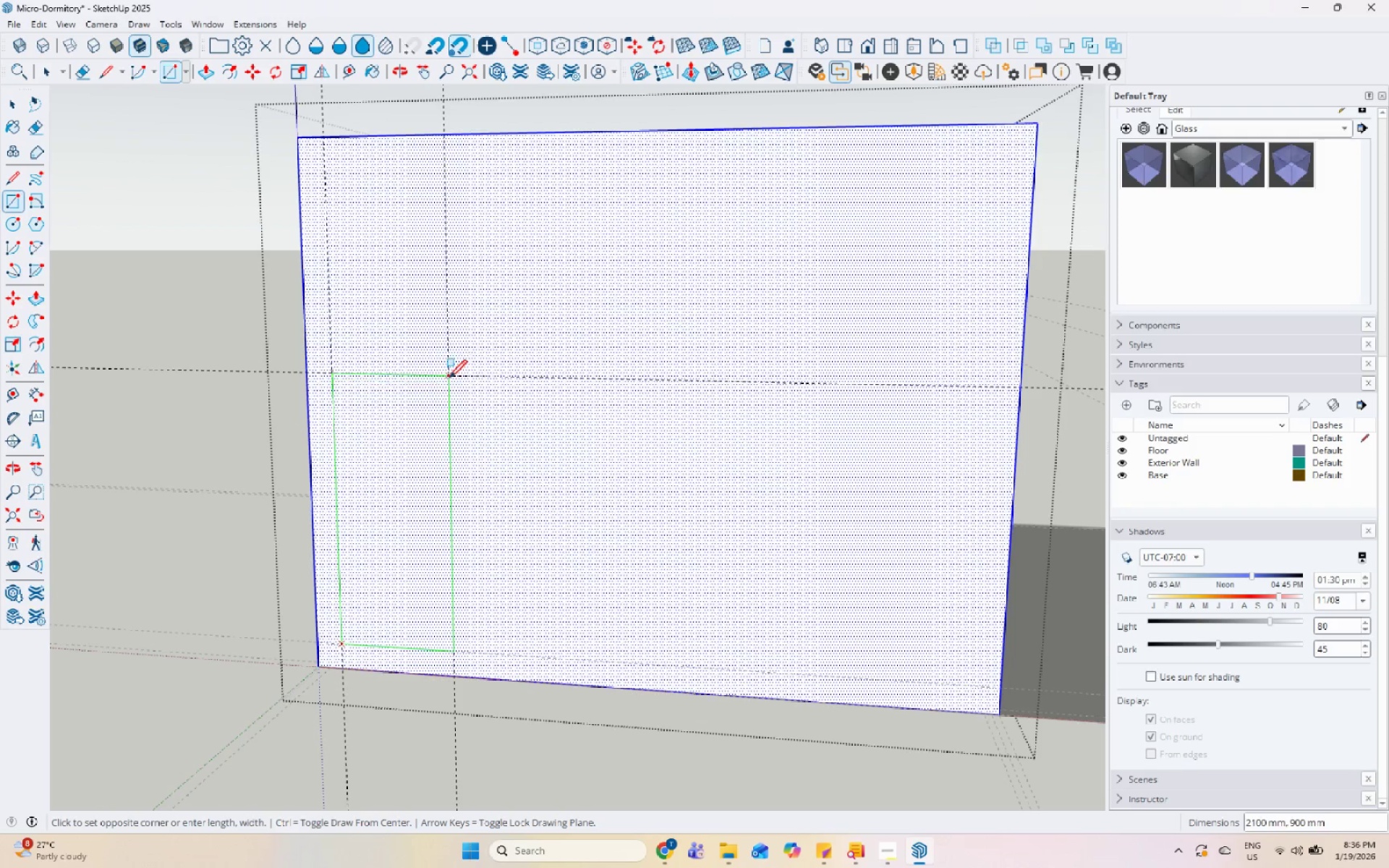 
key(Space)
 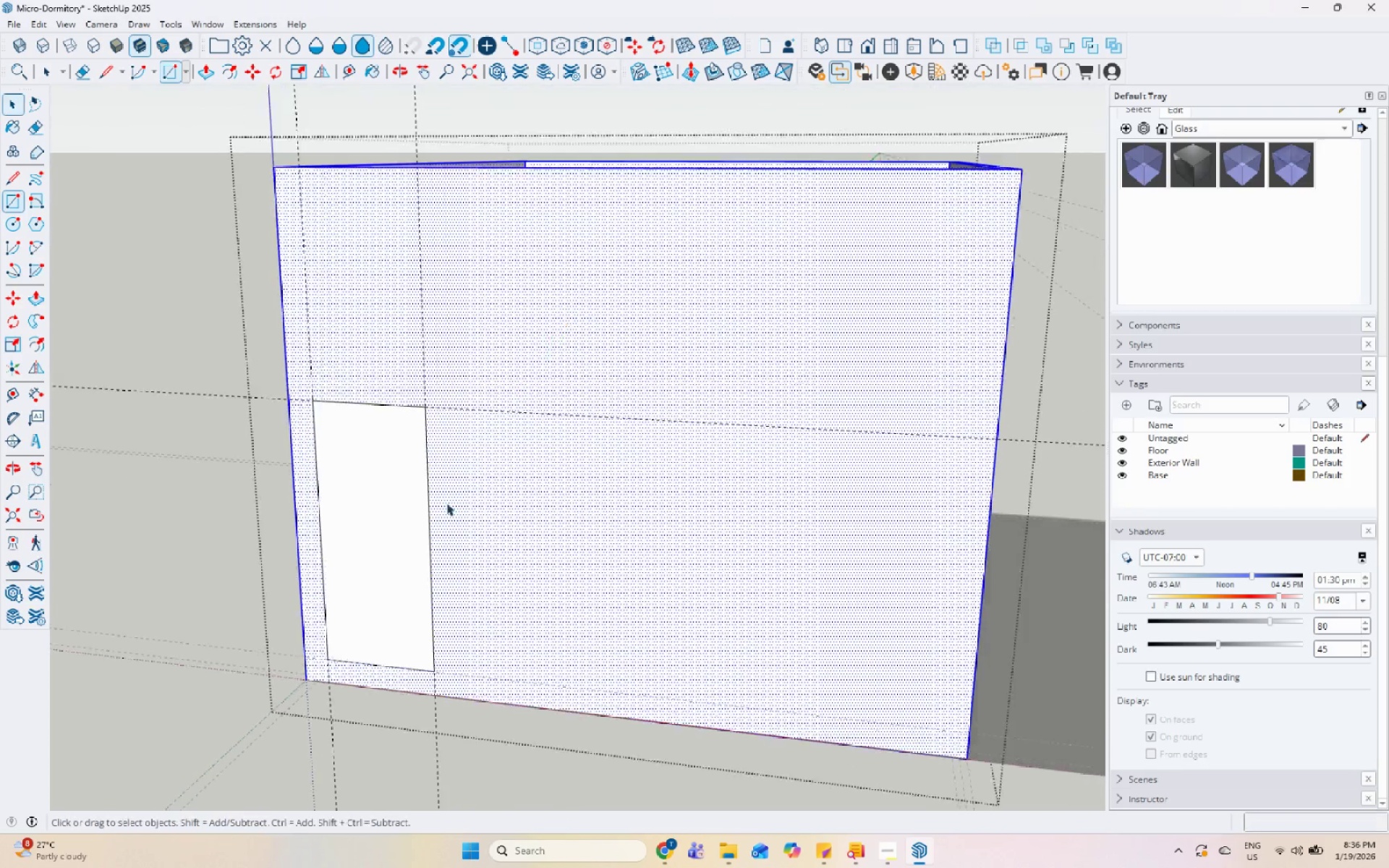 
key(Escape)
 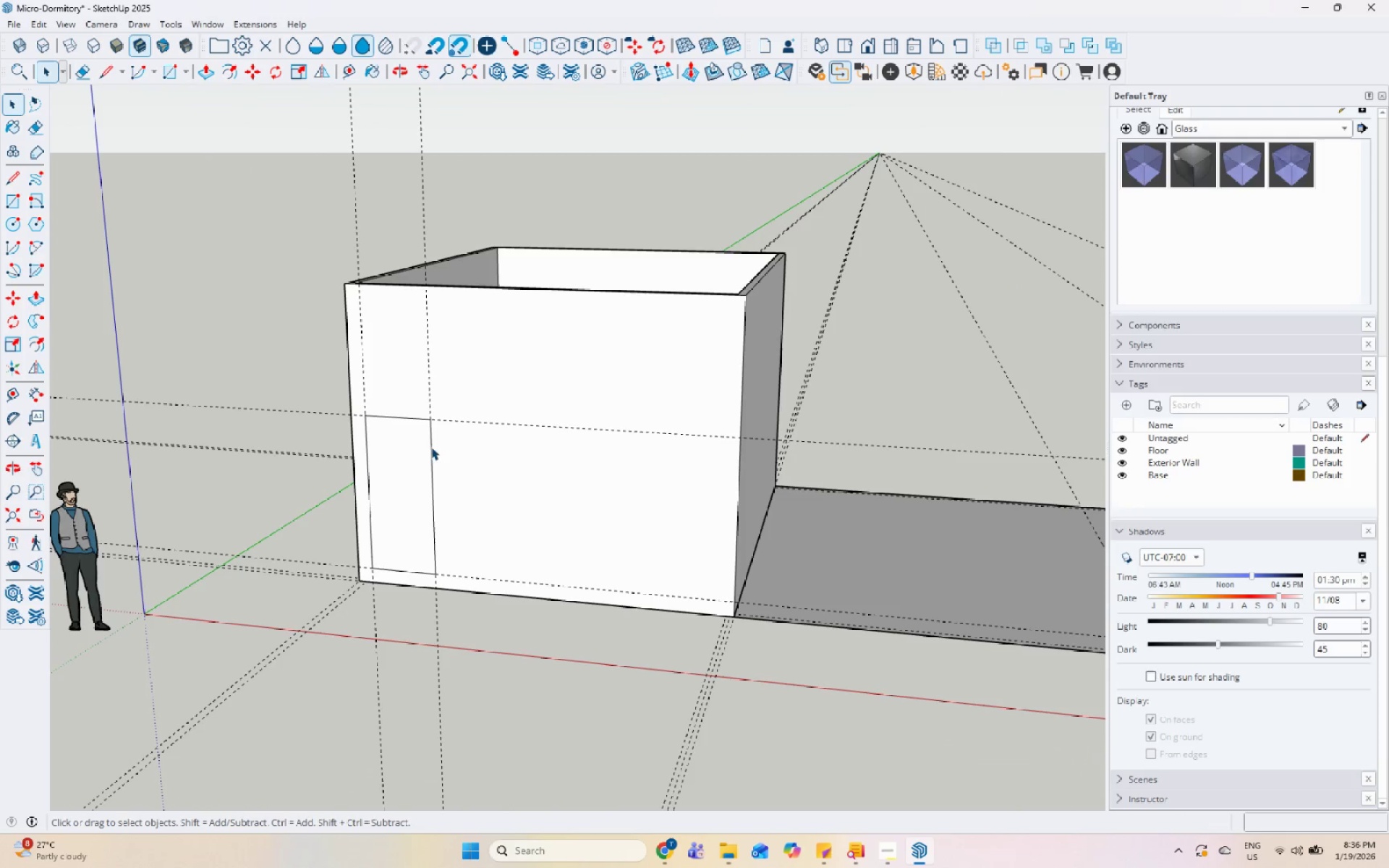 
key(Escape)
 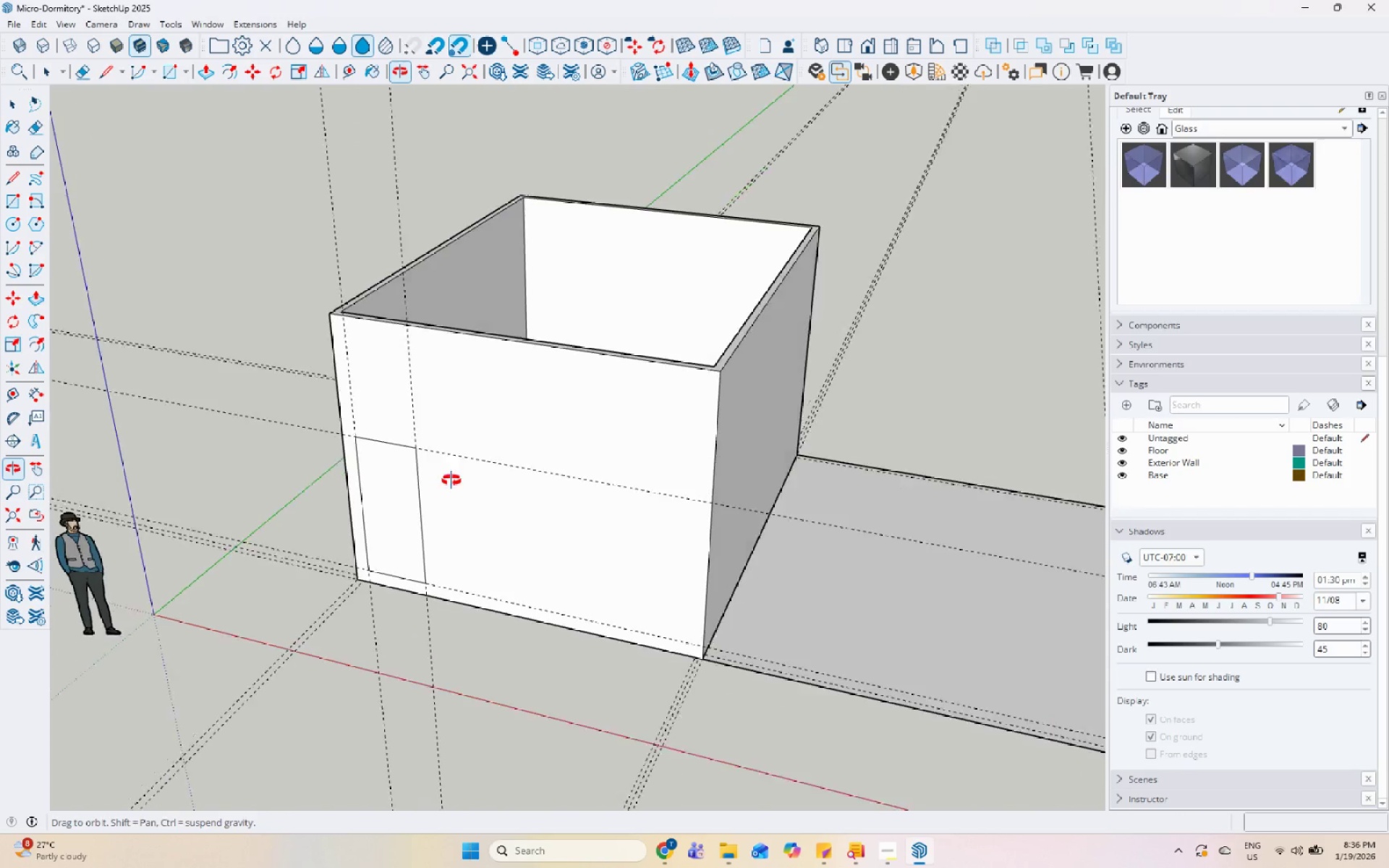 
scroll: coordinate [431, 447], scroll_direction: down, amount: 6.0
 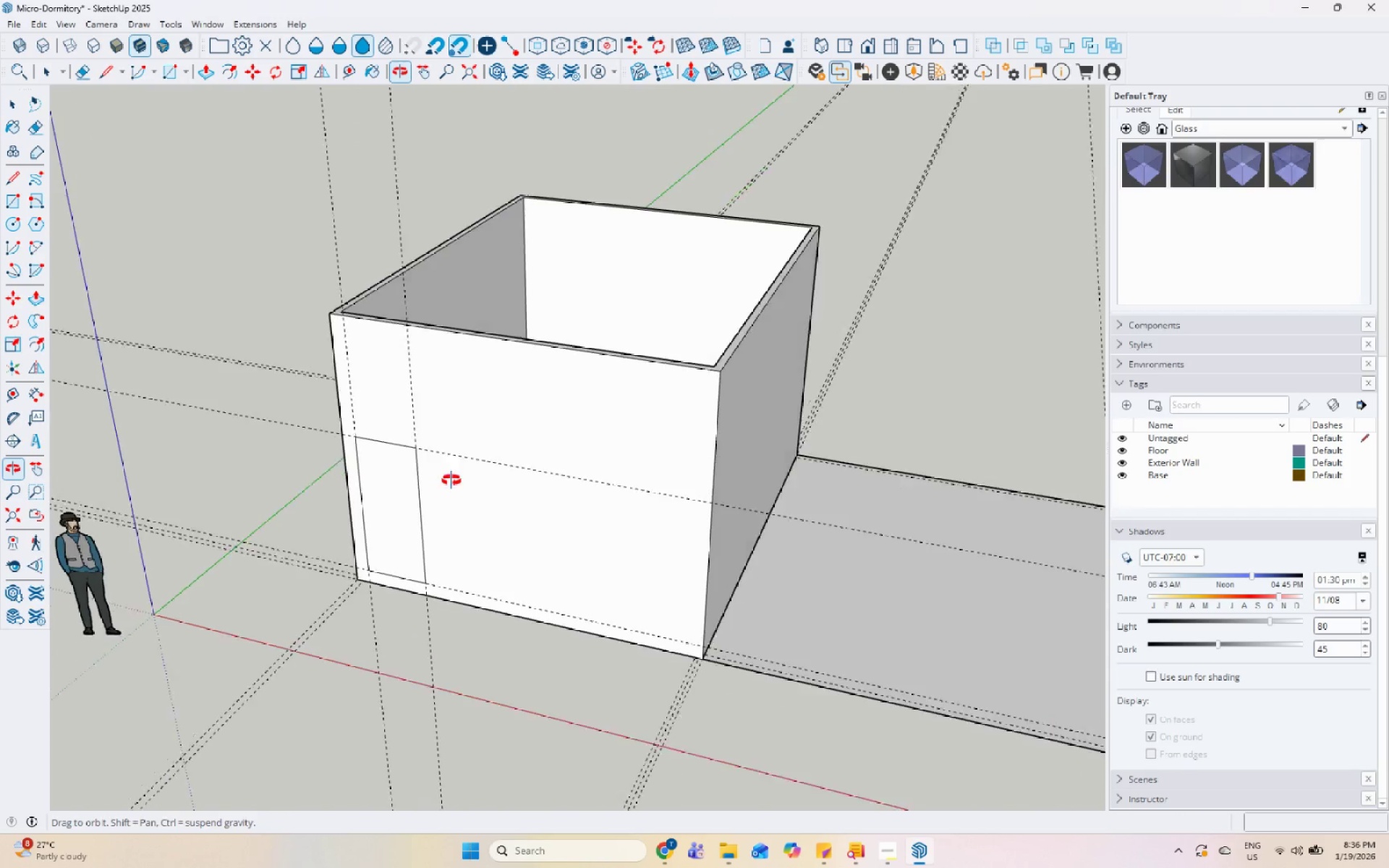 
left_click([368, 364])
 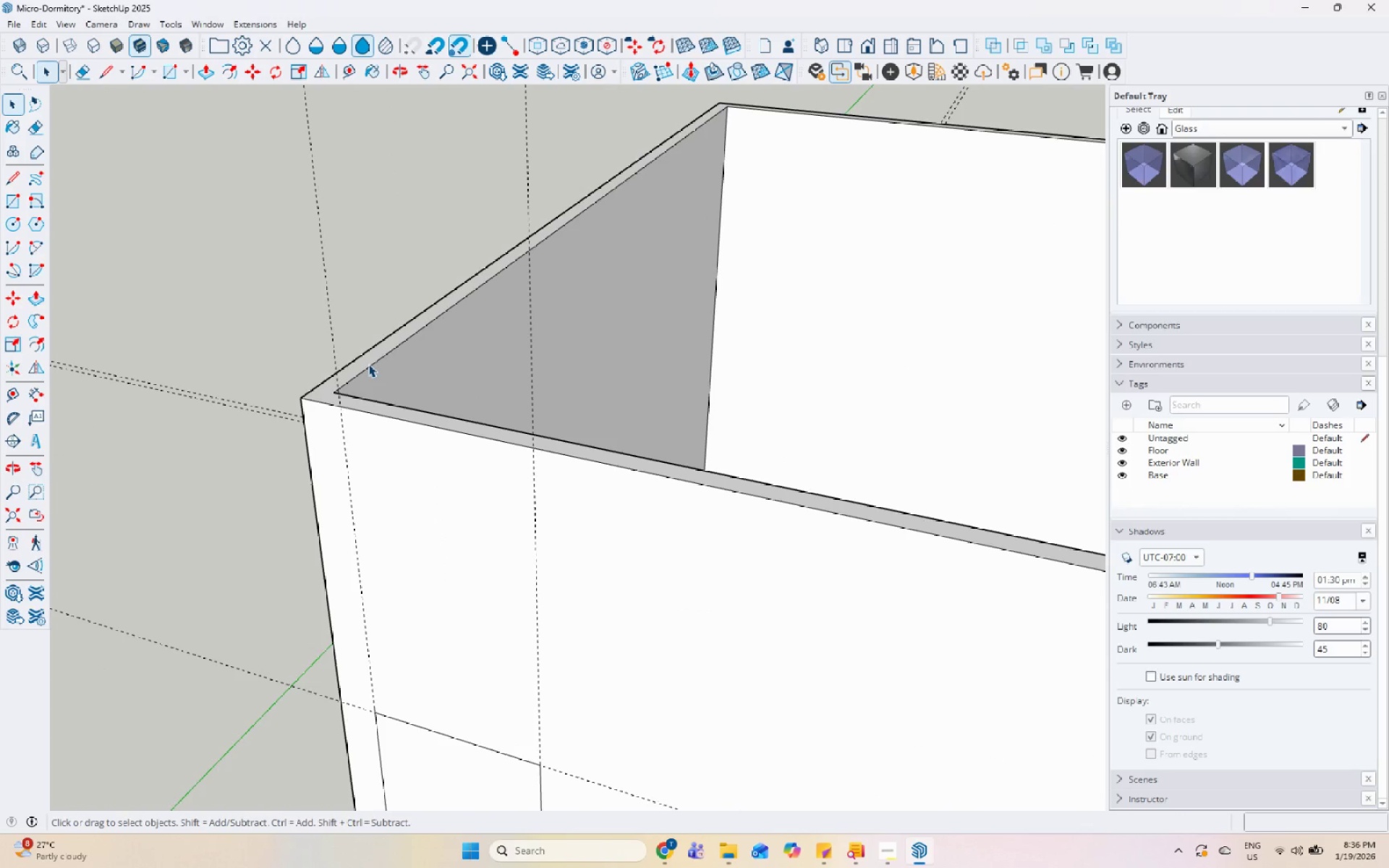 
scroll: coordinate [337, 314], scroll_direction: up, amount: 9.0
 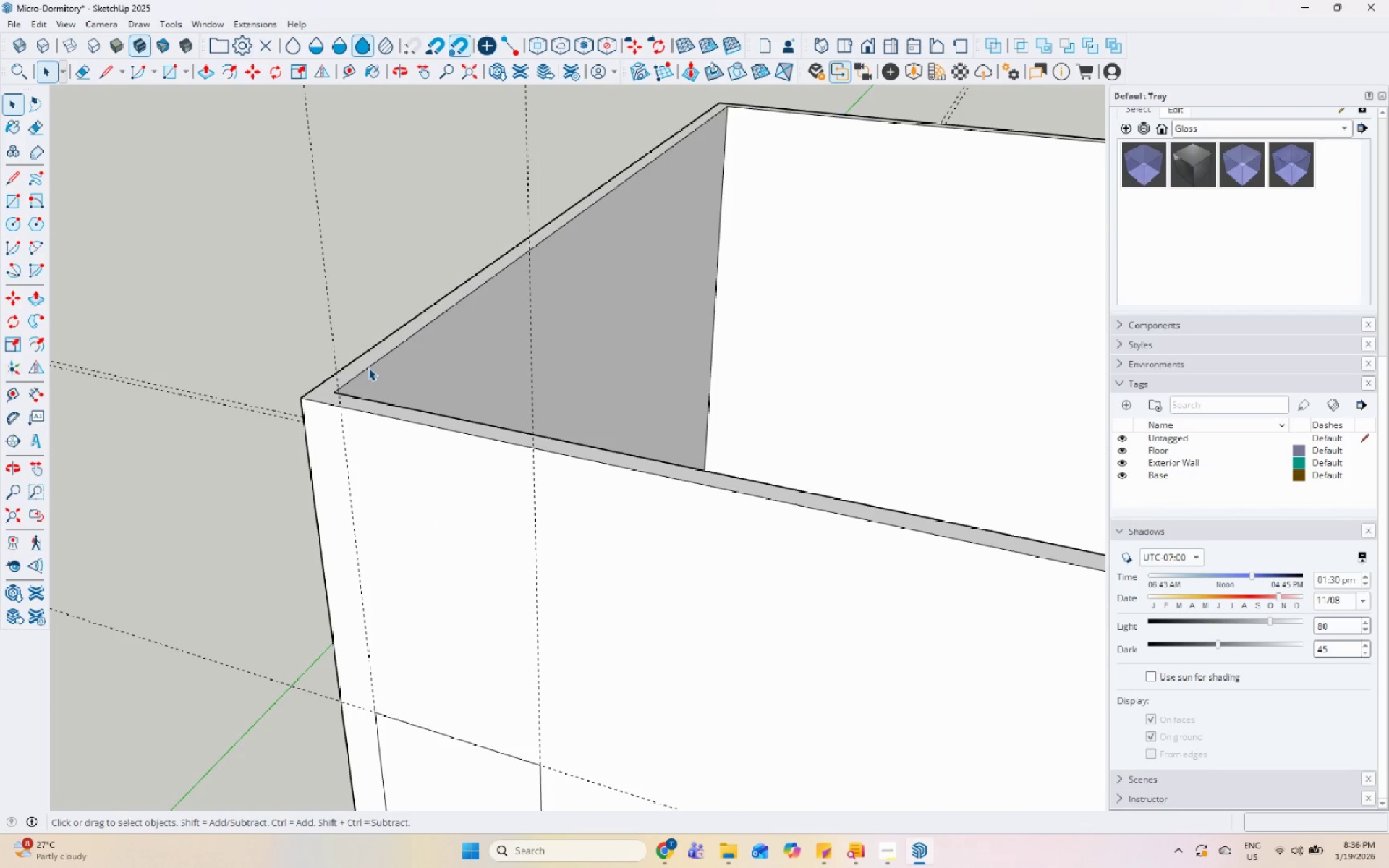 
double_click([368, 364])
 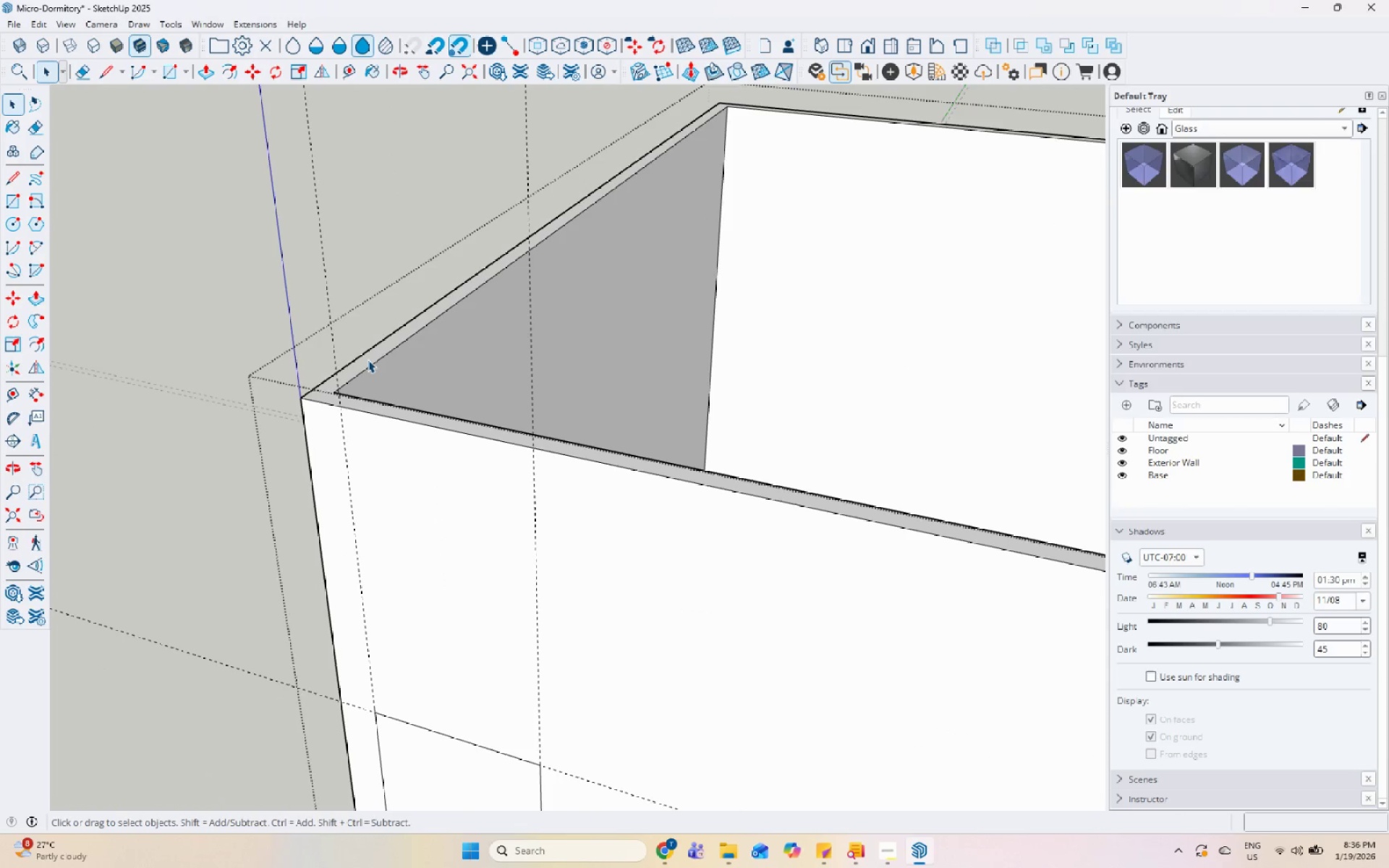 
triple_click([368, 359])
 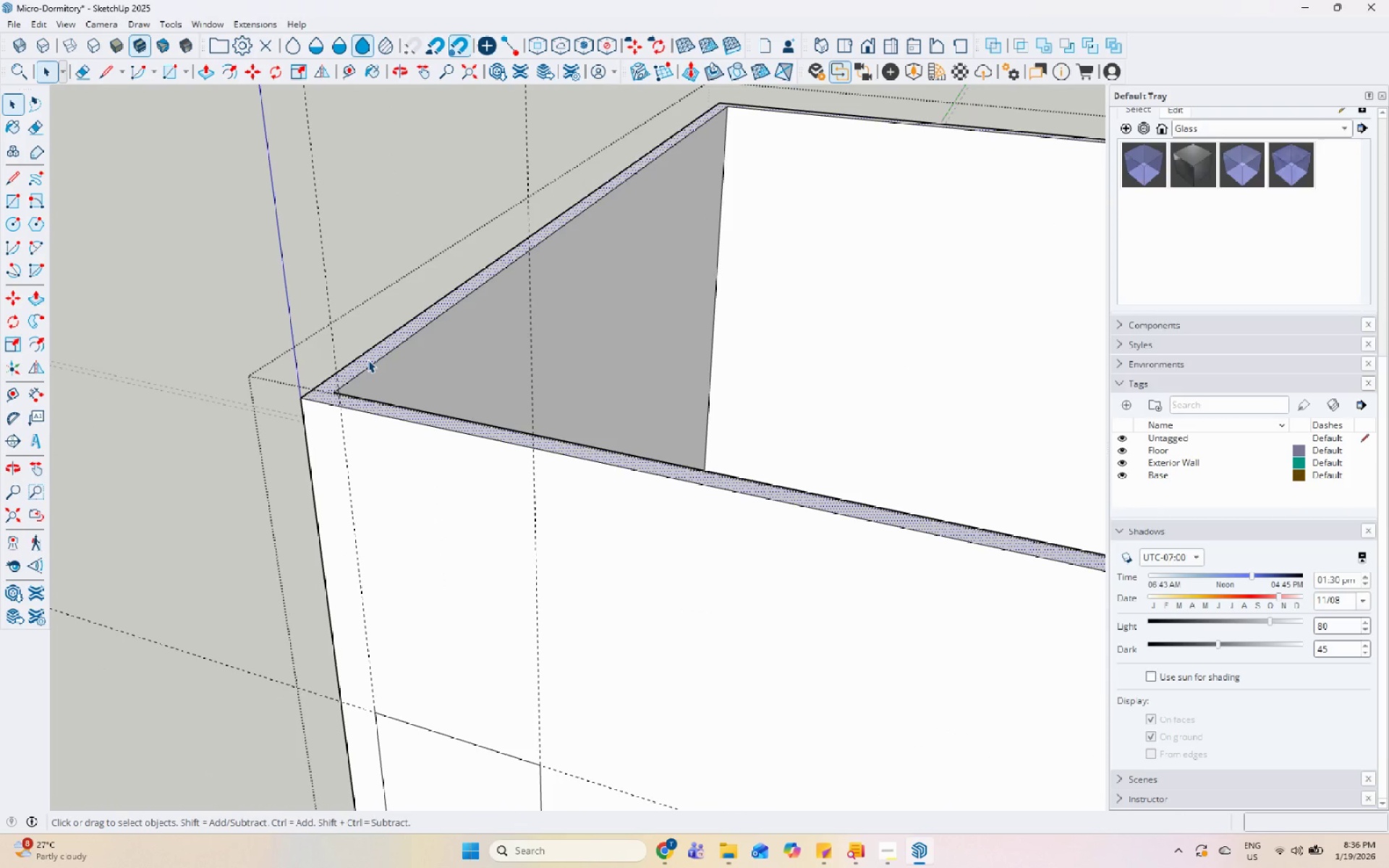 
key(P)
 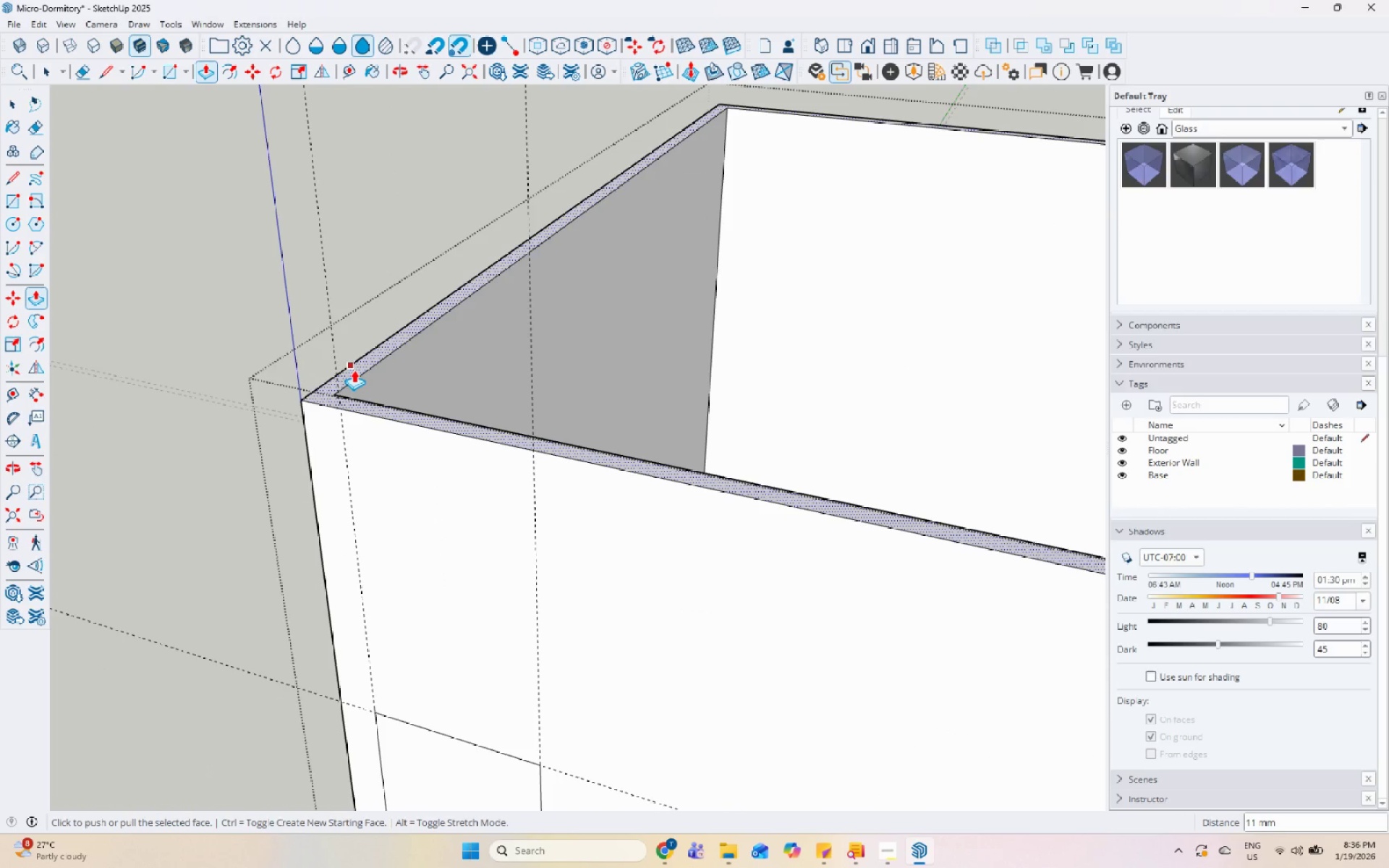 
key(Control+Z)
 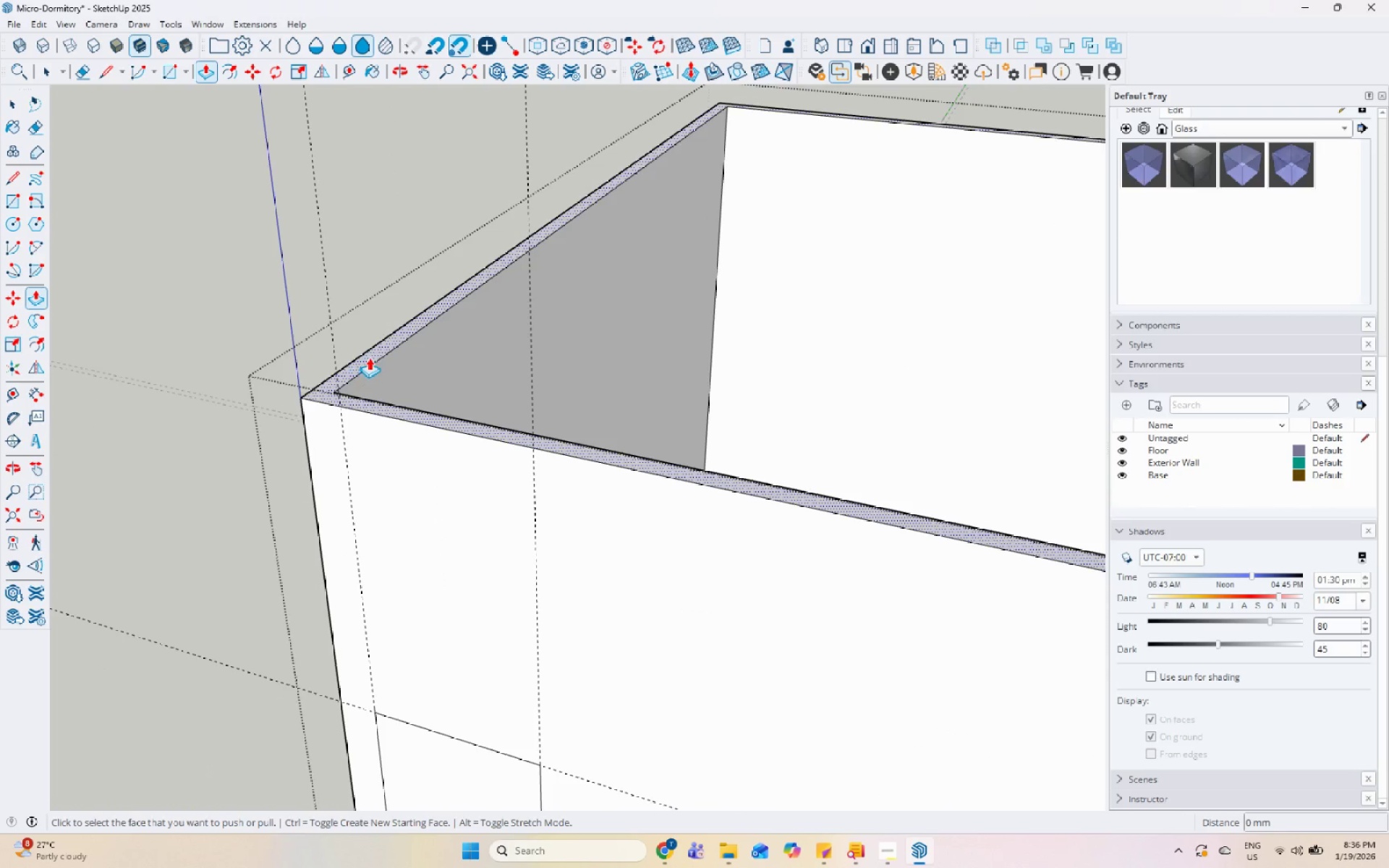 
left_click([370, 357])
 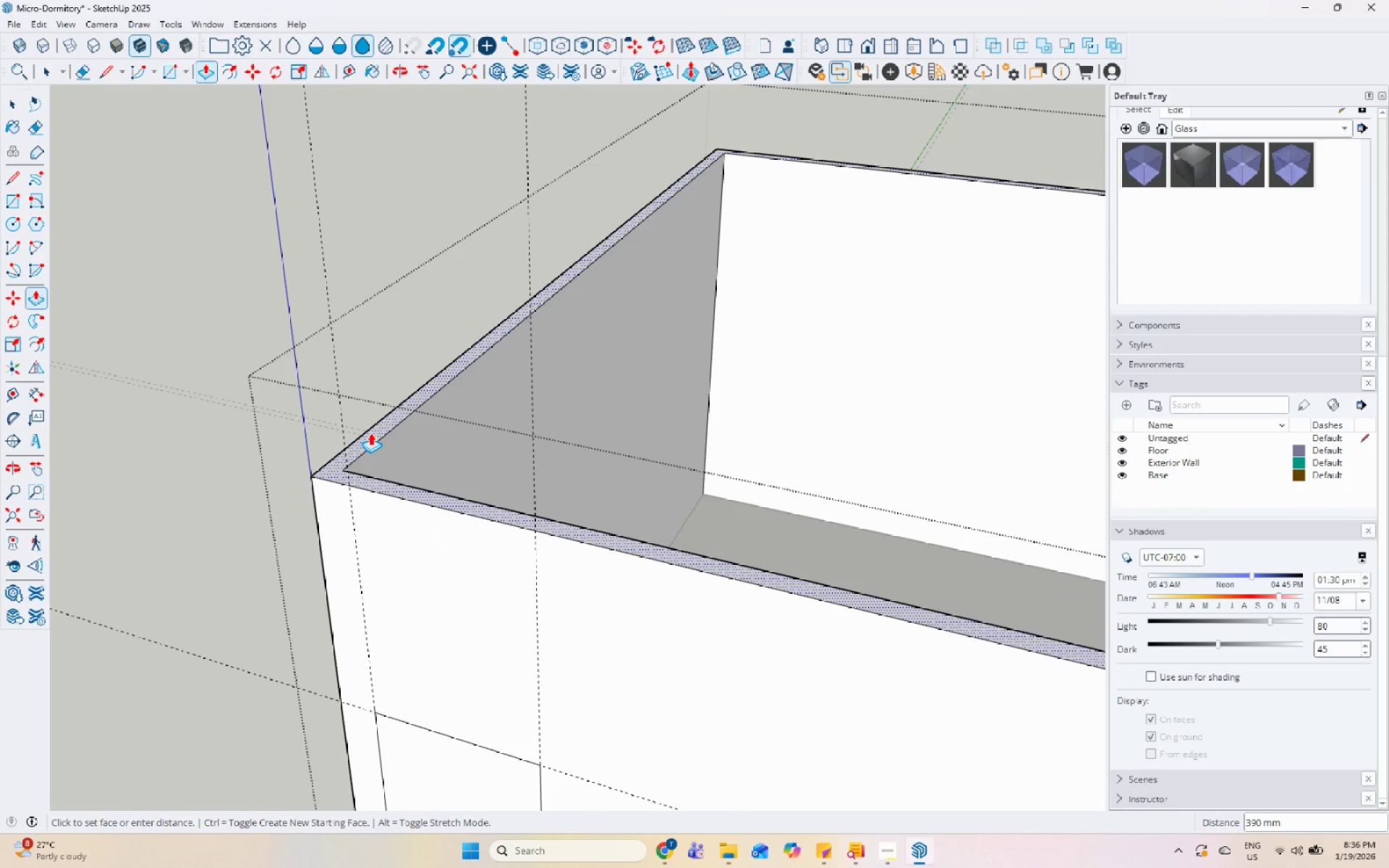 
key(Numpad5)
 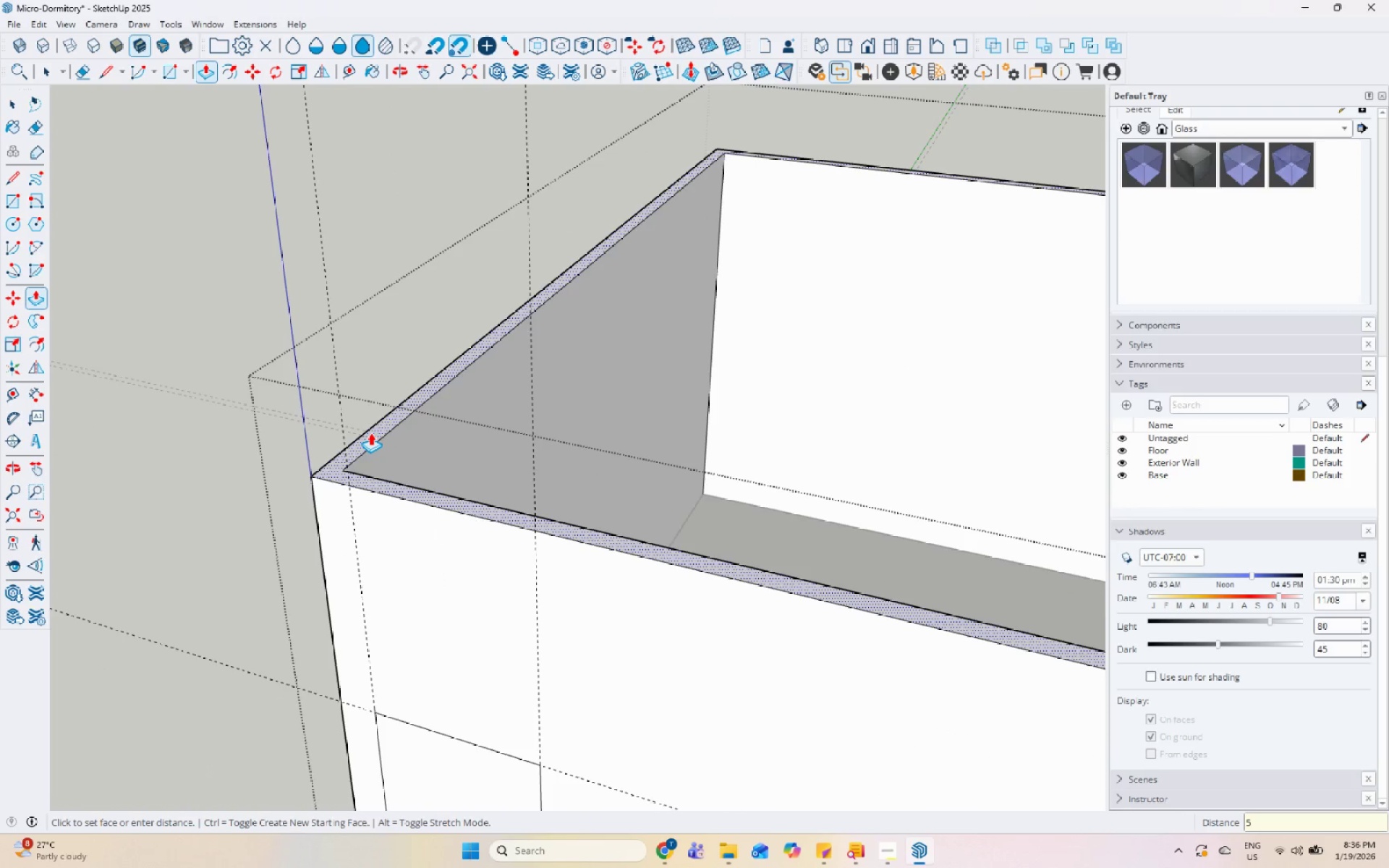 
key(Numpad0)
 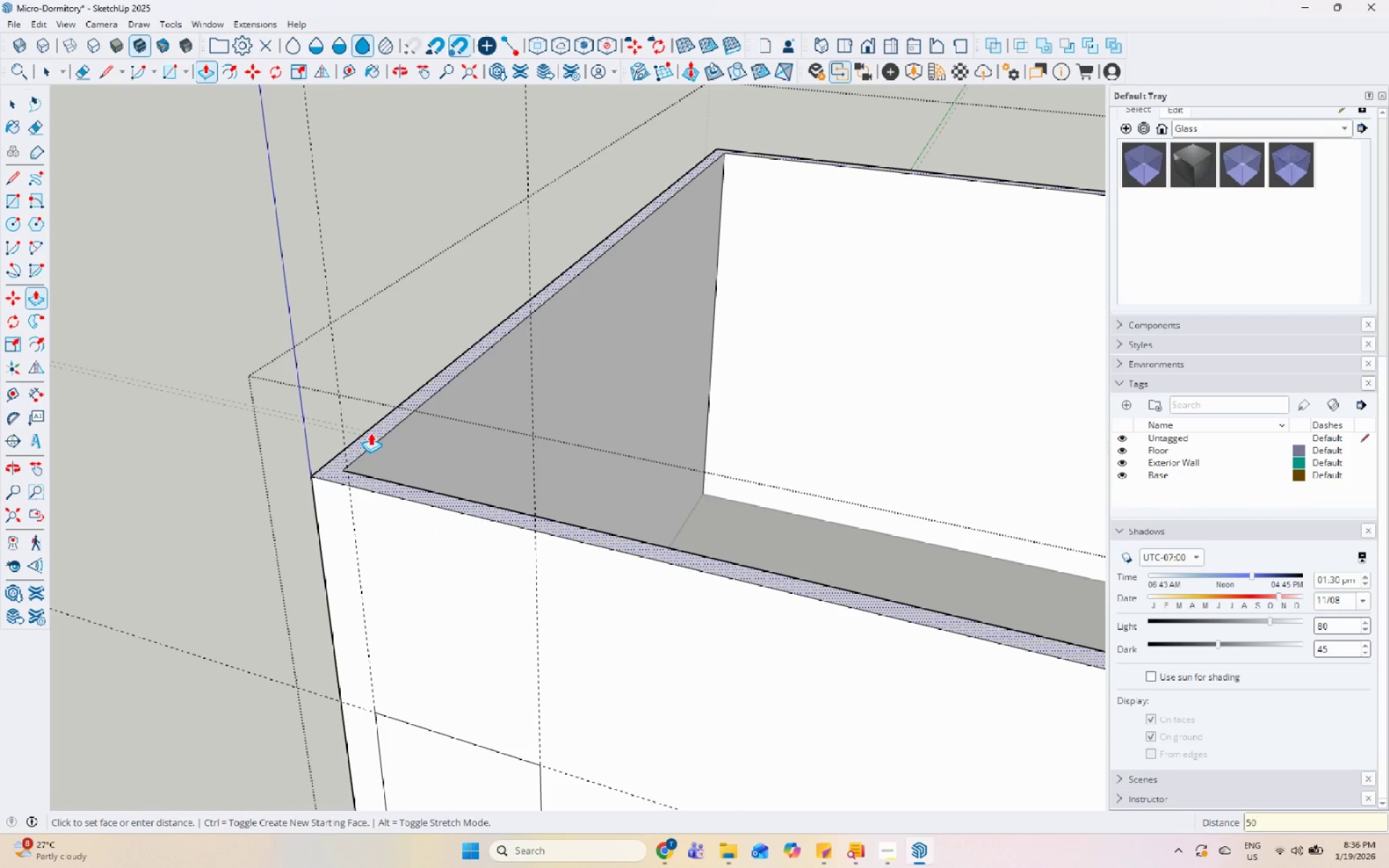 
key(Numpad0)
 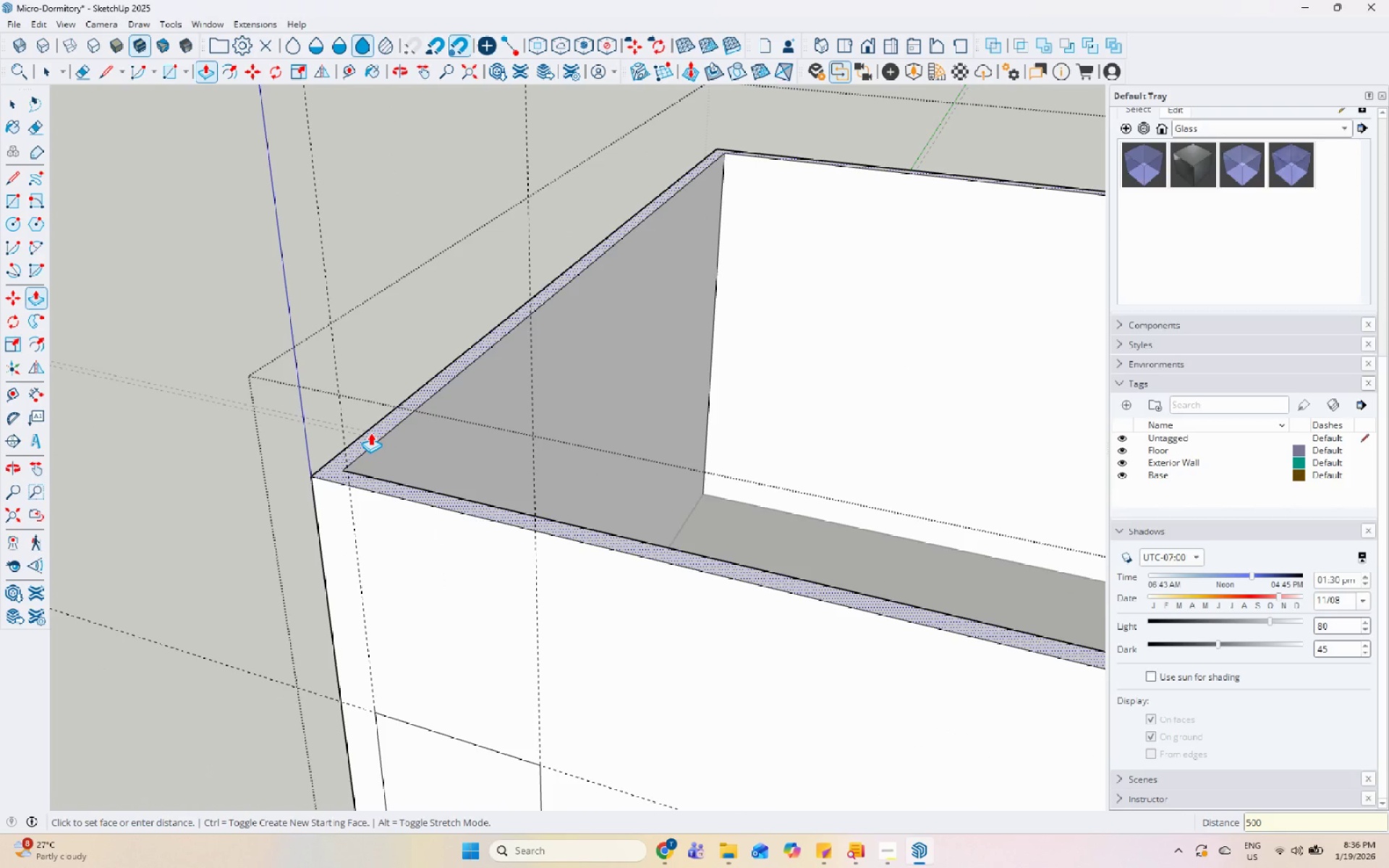 
key(Enter)
 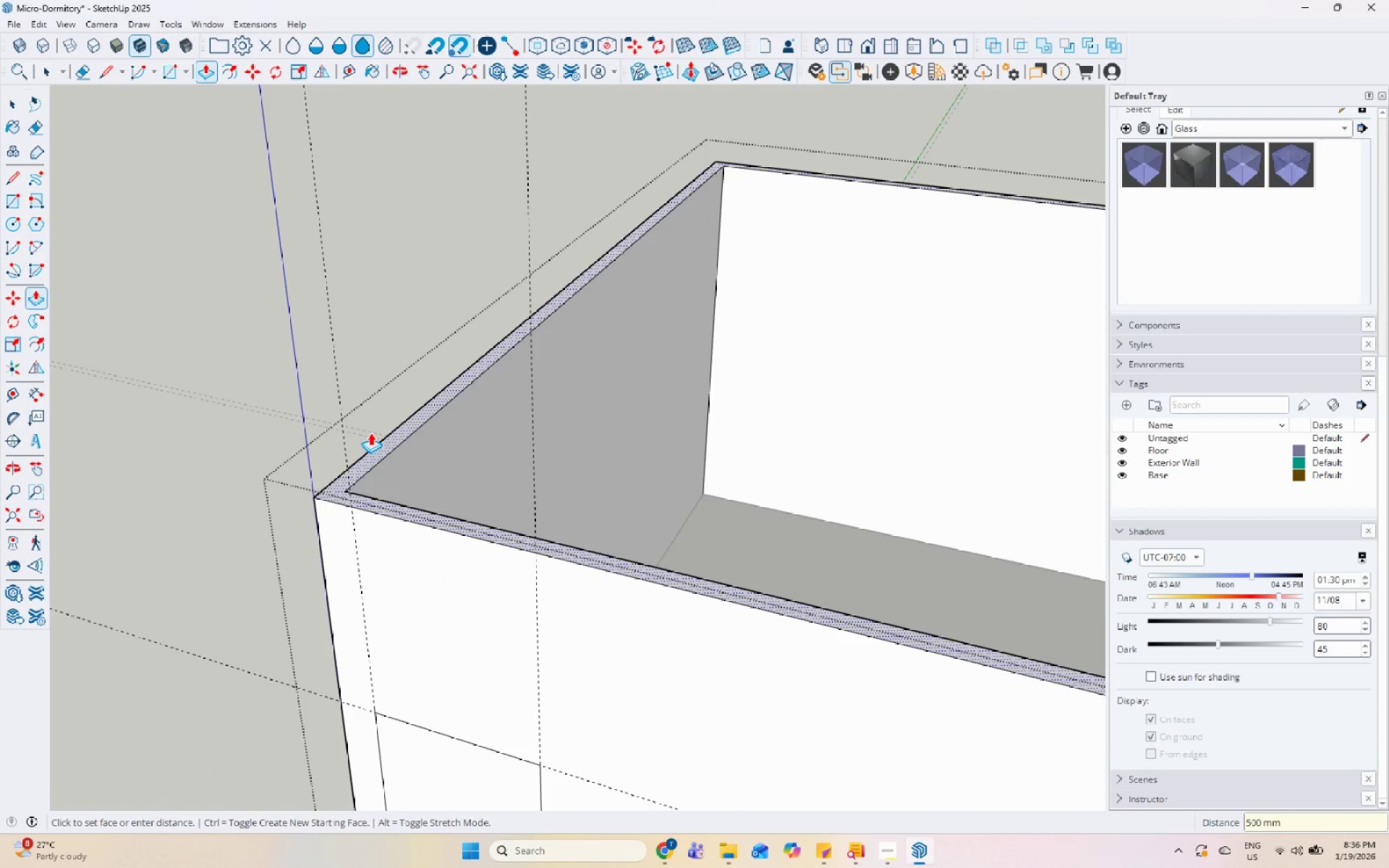 
key(Space)
 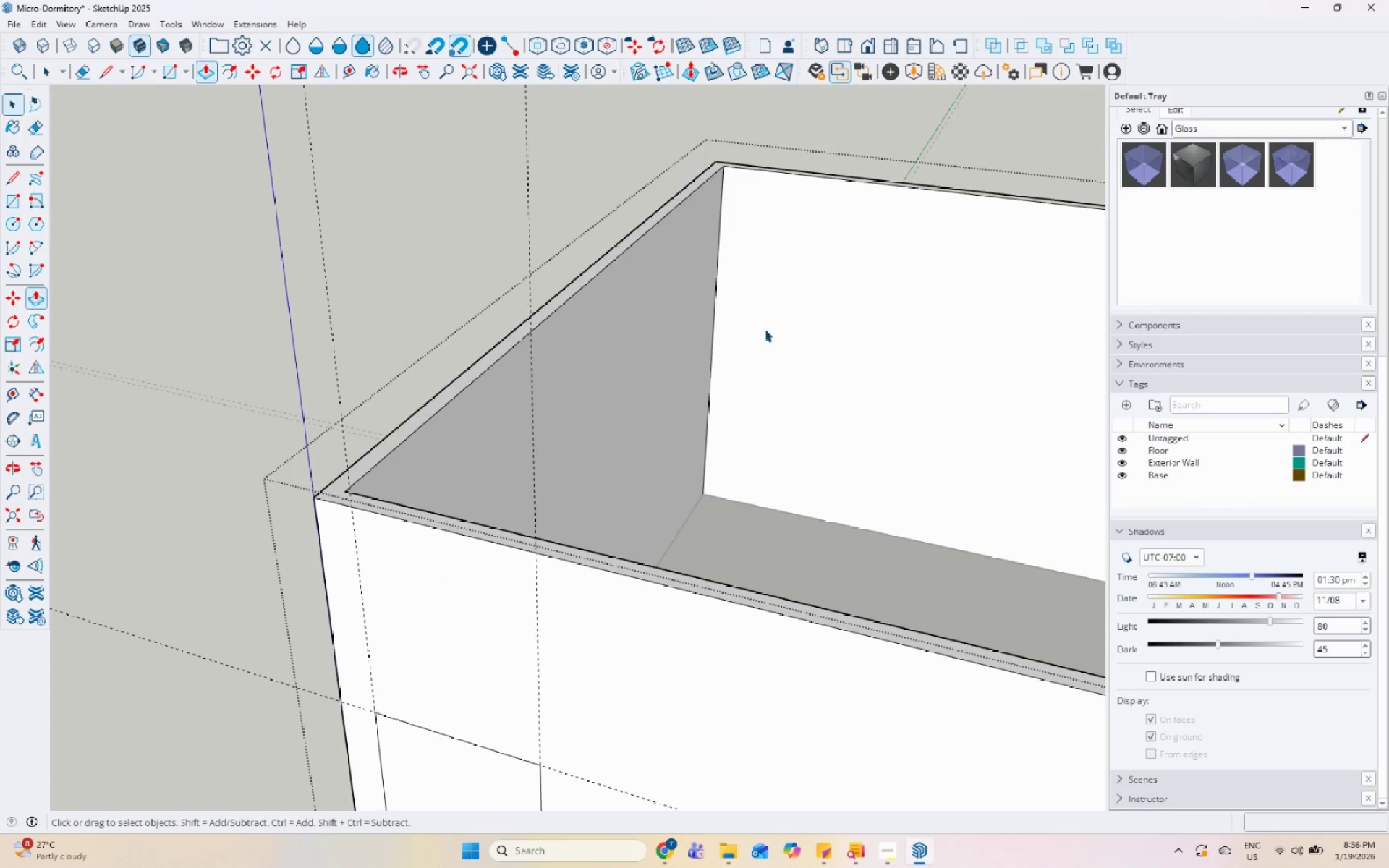 
left_click([765, 329])
 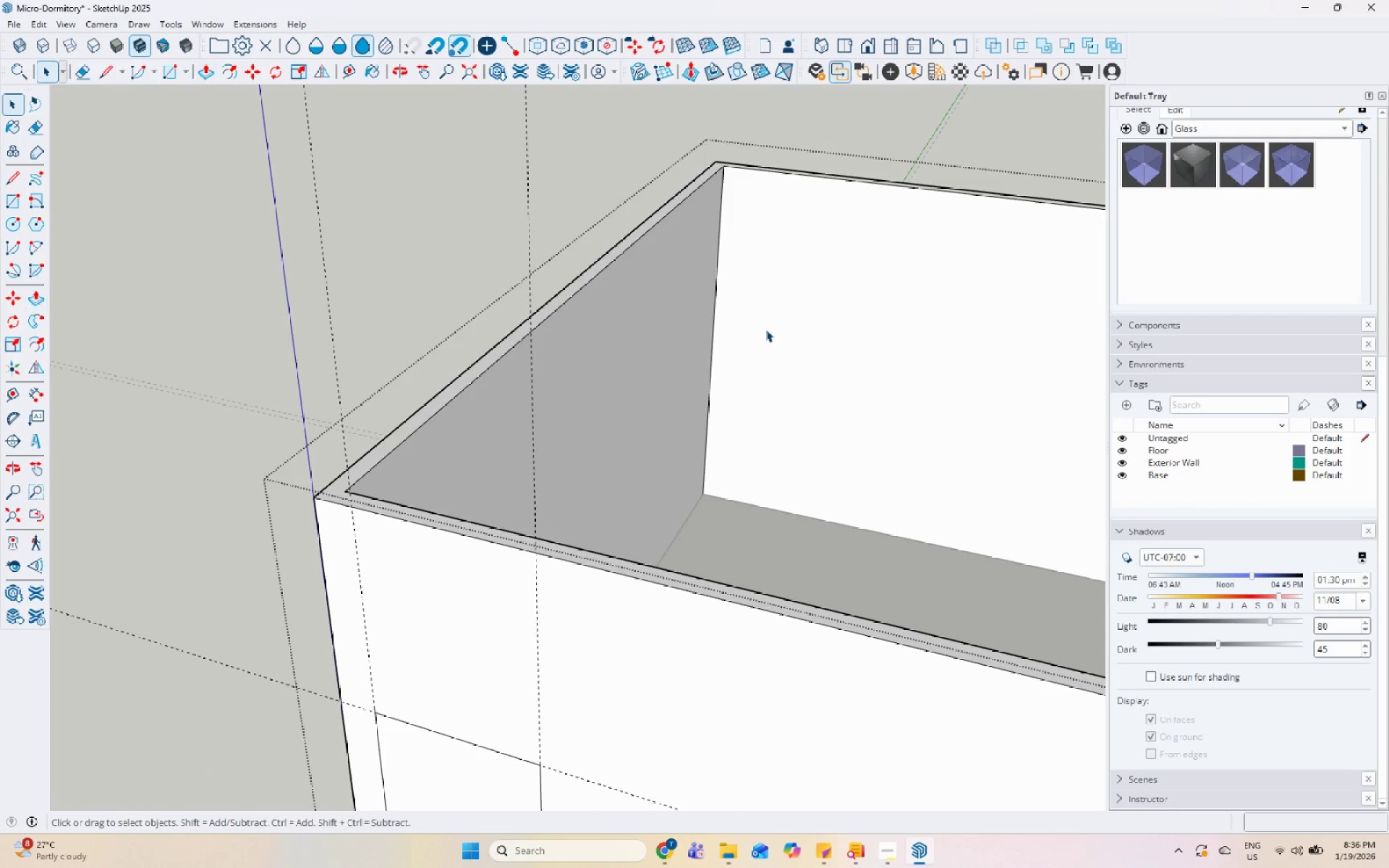 
key(Escape)
 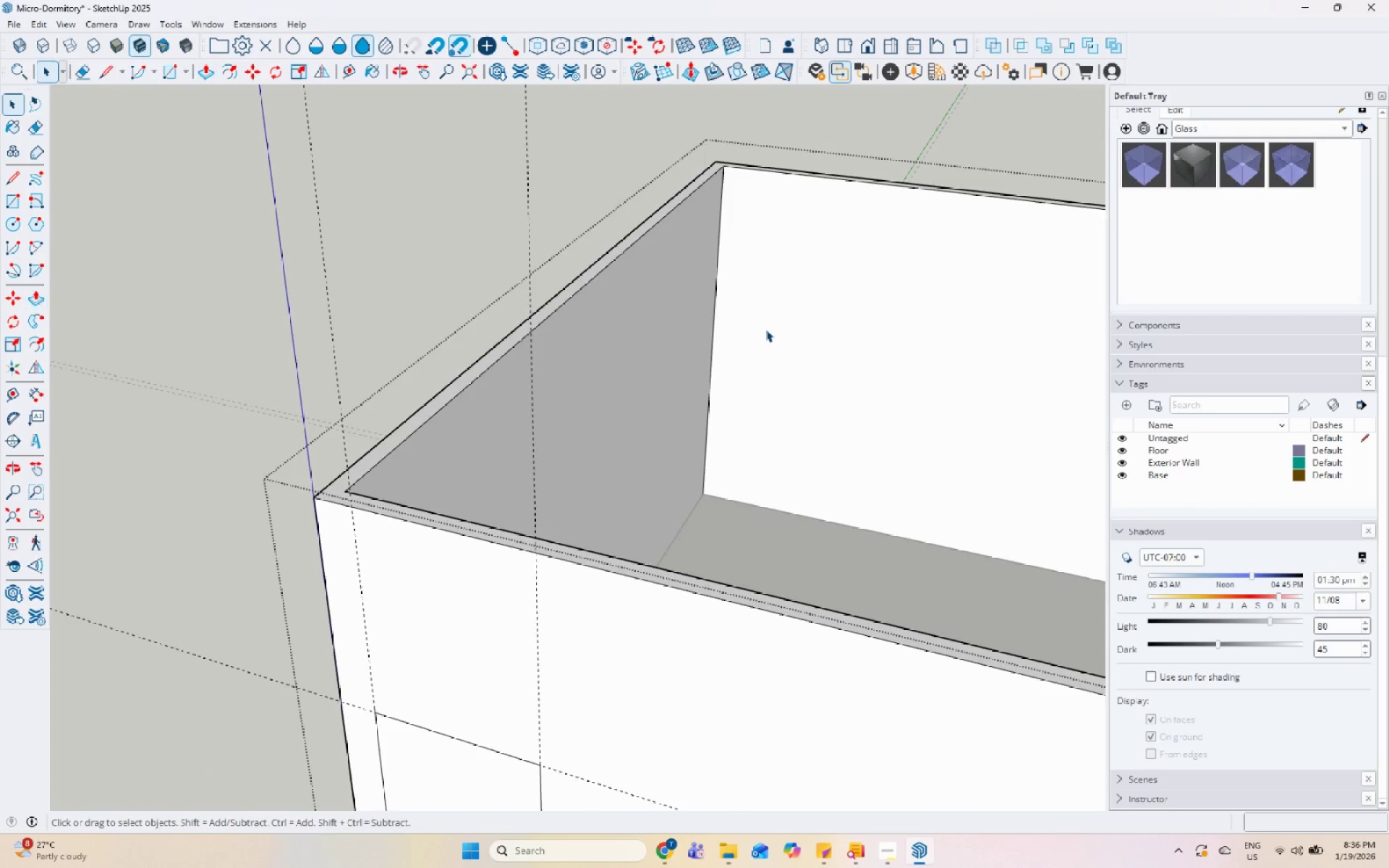 
key(Escape)
 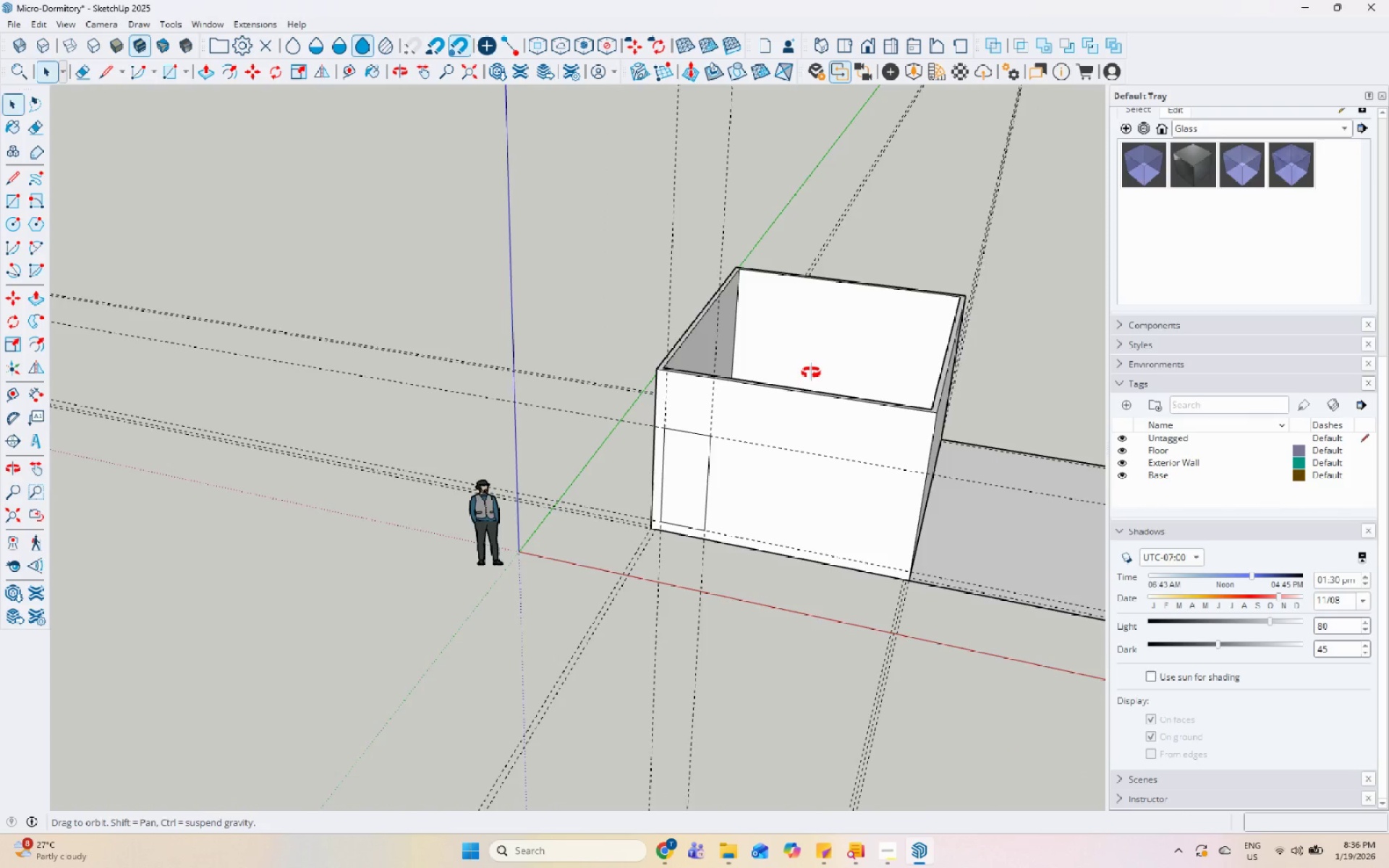 
scroll: coordinate [755, 344], scroll_direction: down, amount: 10.0
 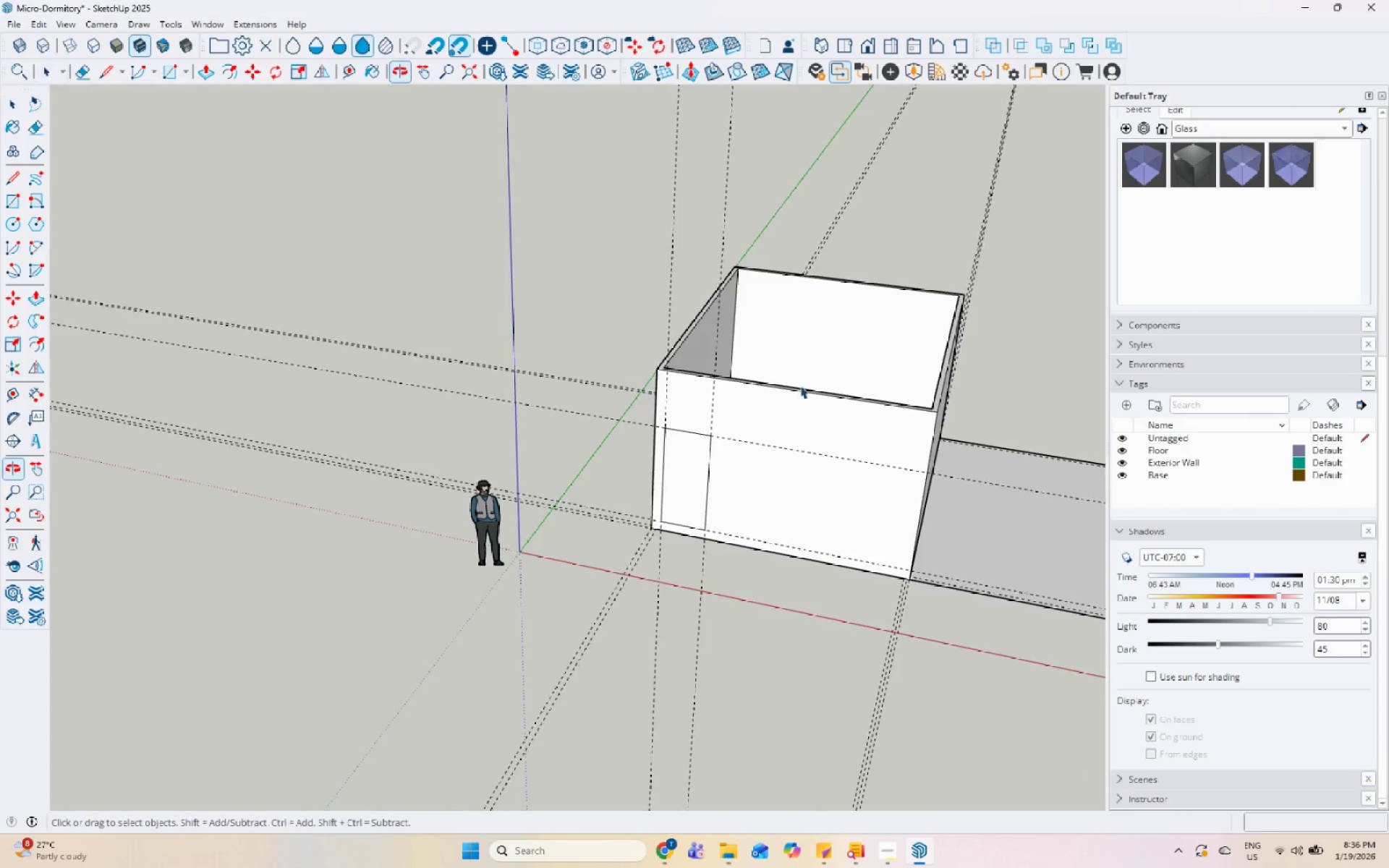 
scroll: coordinate [773, 407], scroll_direction: up, amount: 6.0
 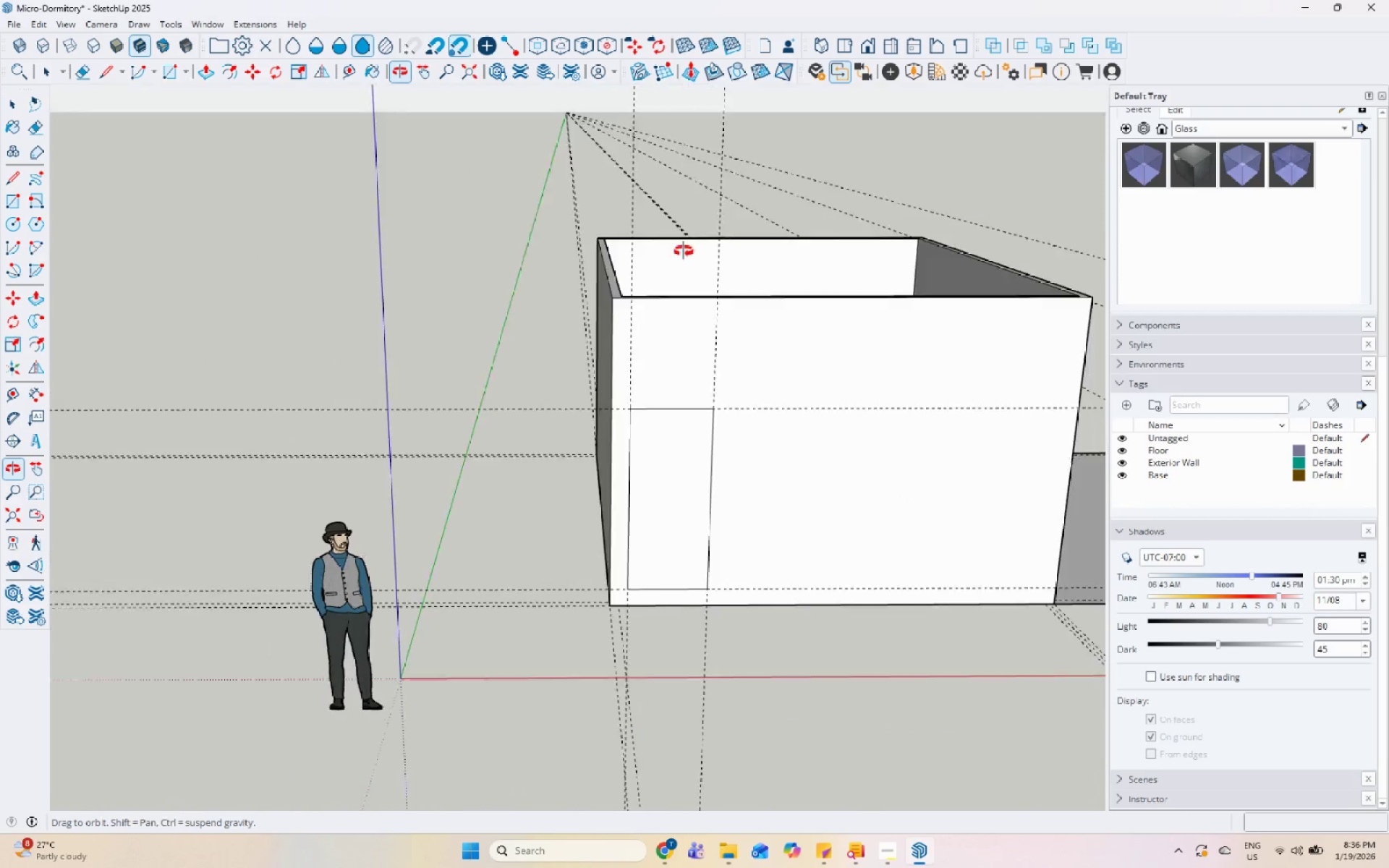 
scroll: coordinate [886, 291], scroll_direction: down, amount: 6.0
 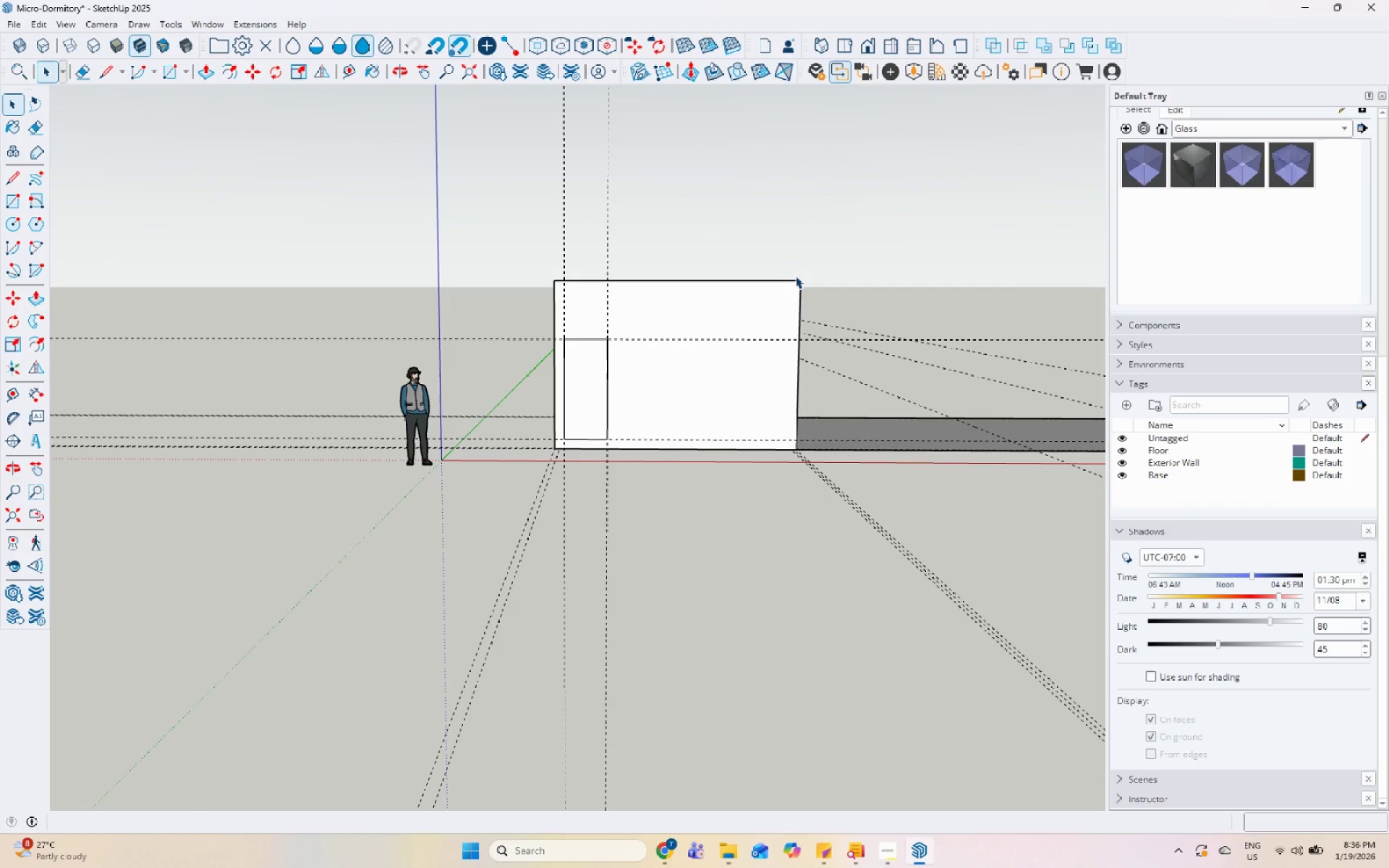 
scroll: coordinate [716, 293], scroll_direction: up, amount: 5.0
 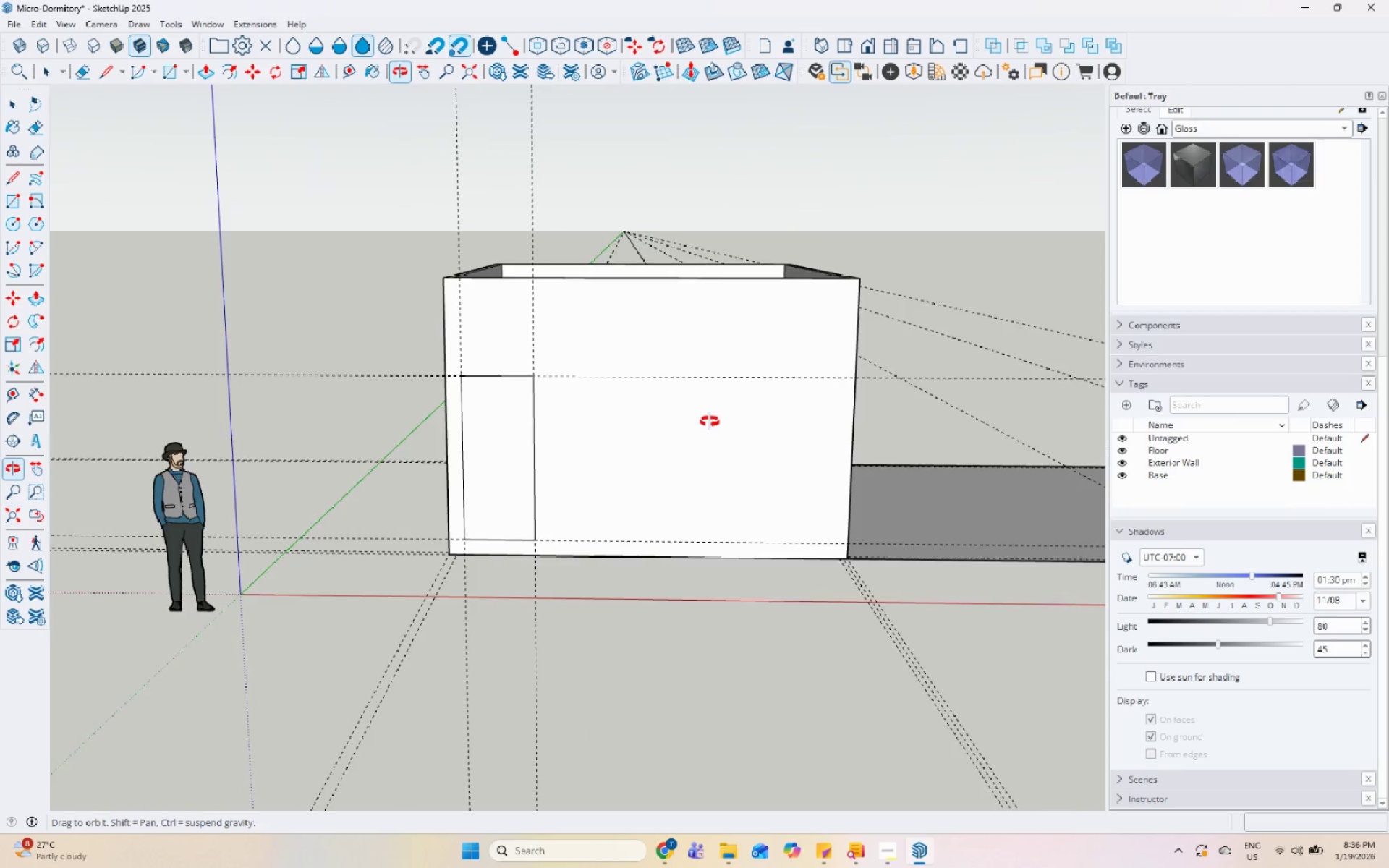 
scroll: coordinate [663, 539], scroll_direction: down, amount: 5.0
 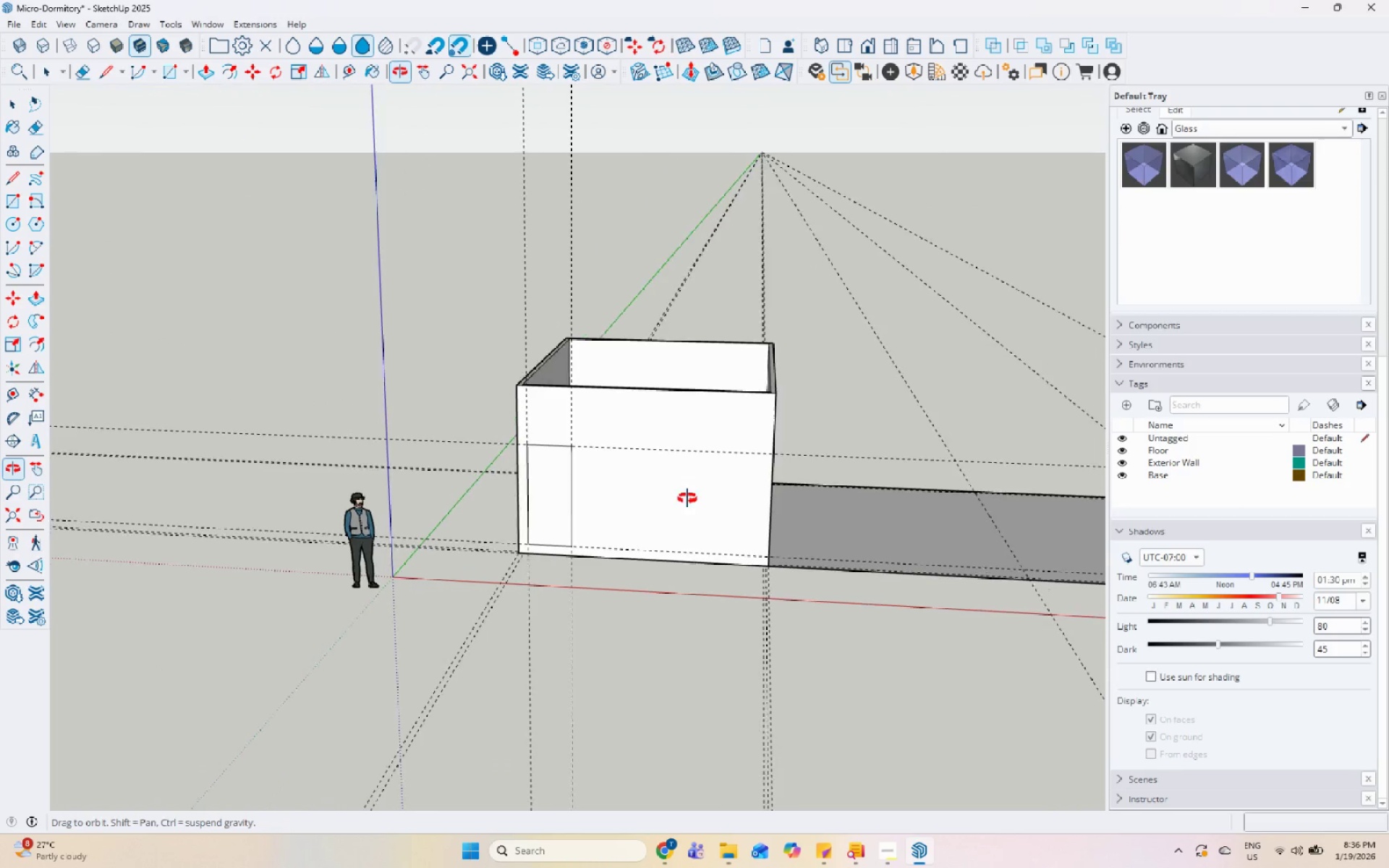 
left_click([495, 451])
 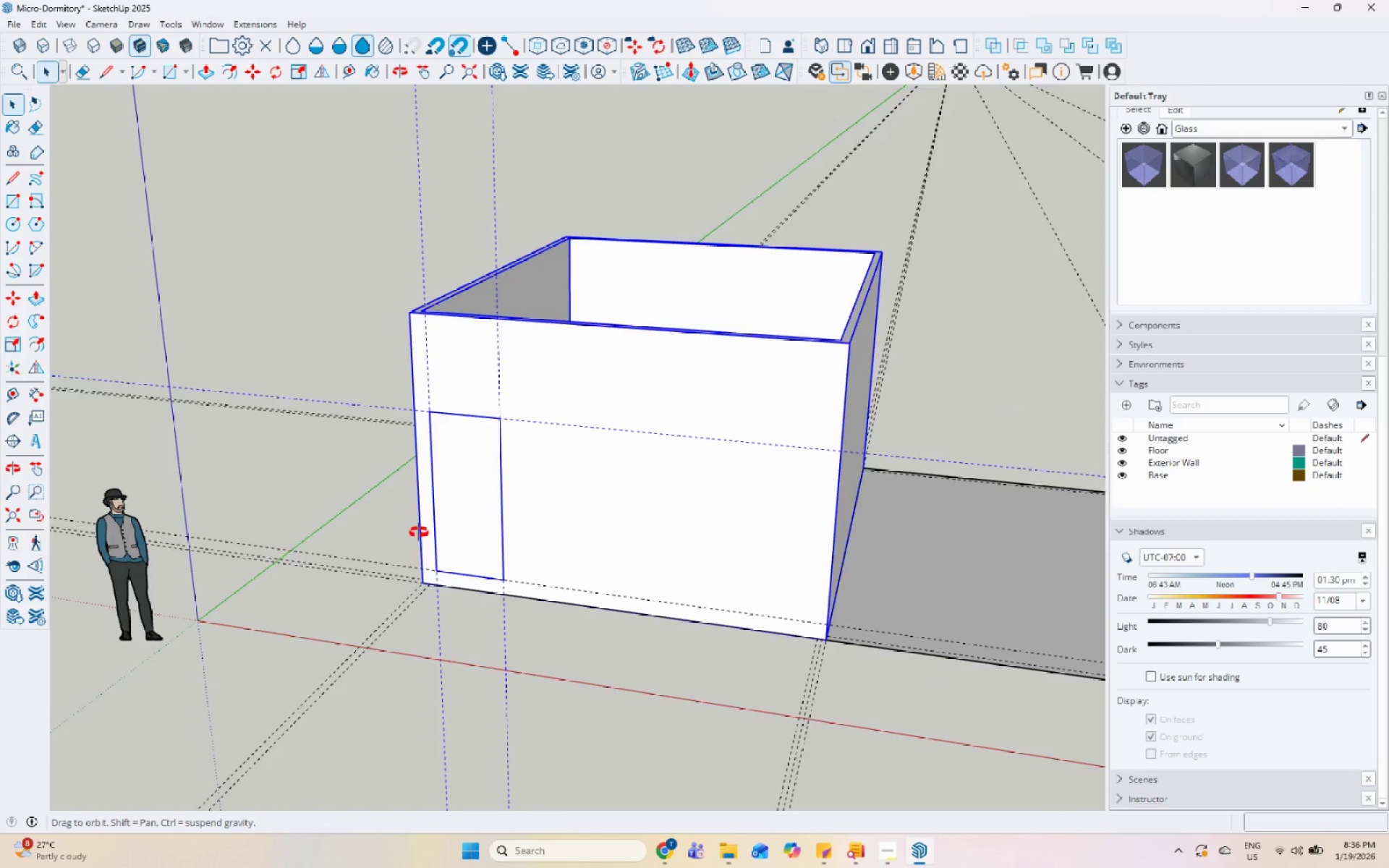 
scroll: coordinate [642, 502], scroll_direction: up, amount: 5.0
 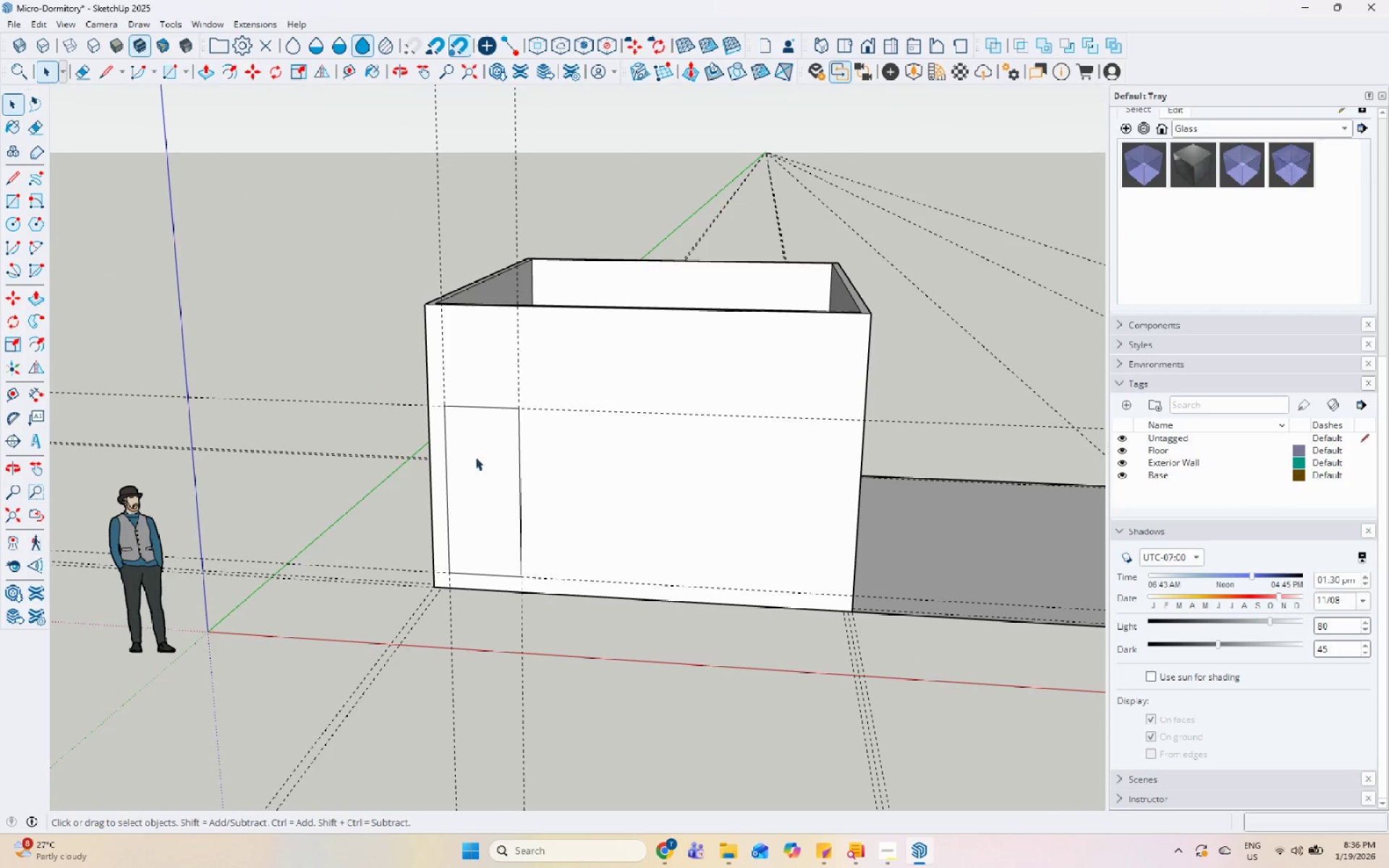 
left_click([519, 415])
 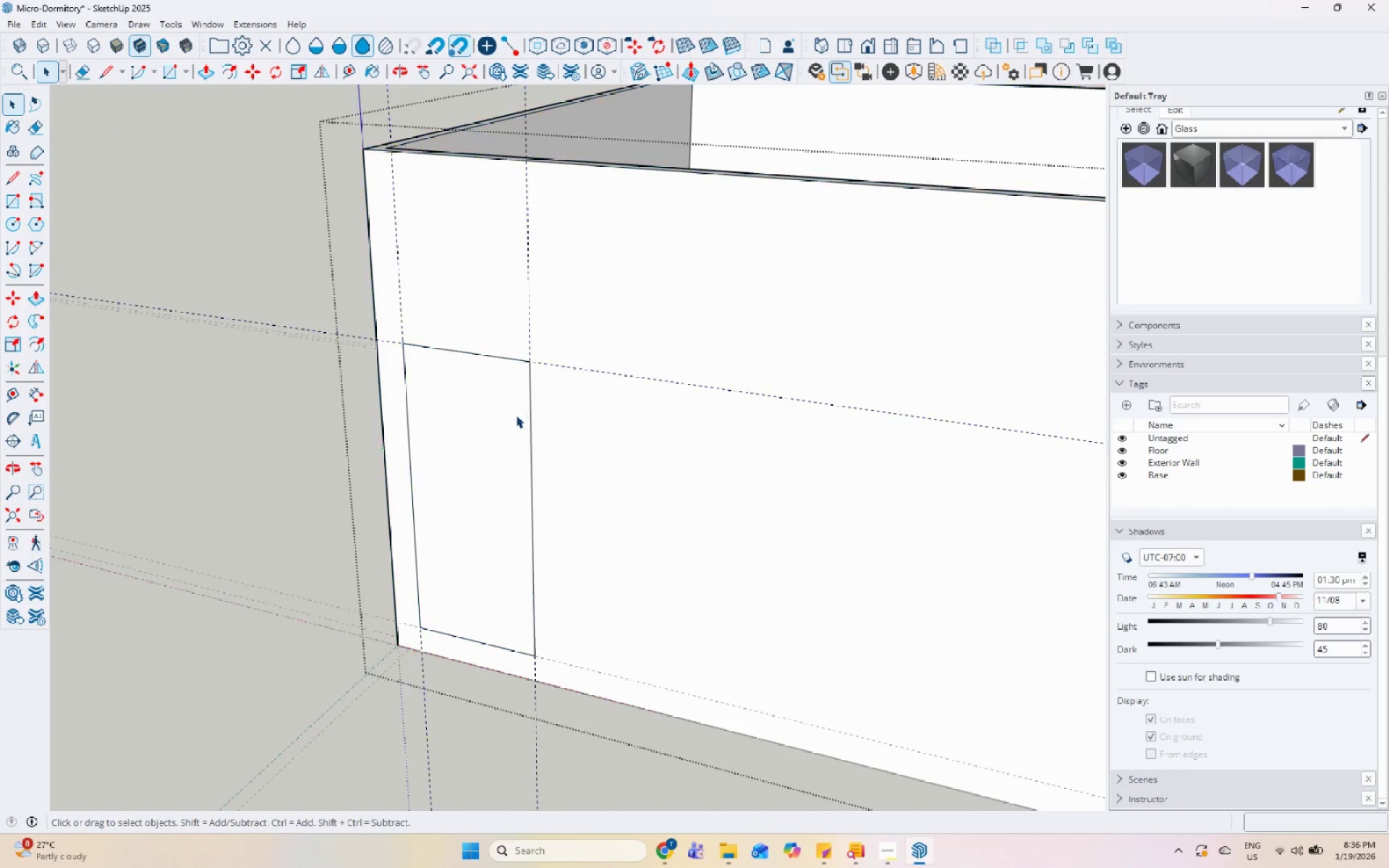 
scroll: coordinate [464, 453], scroll_direction: up, amount: 6.0
 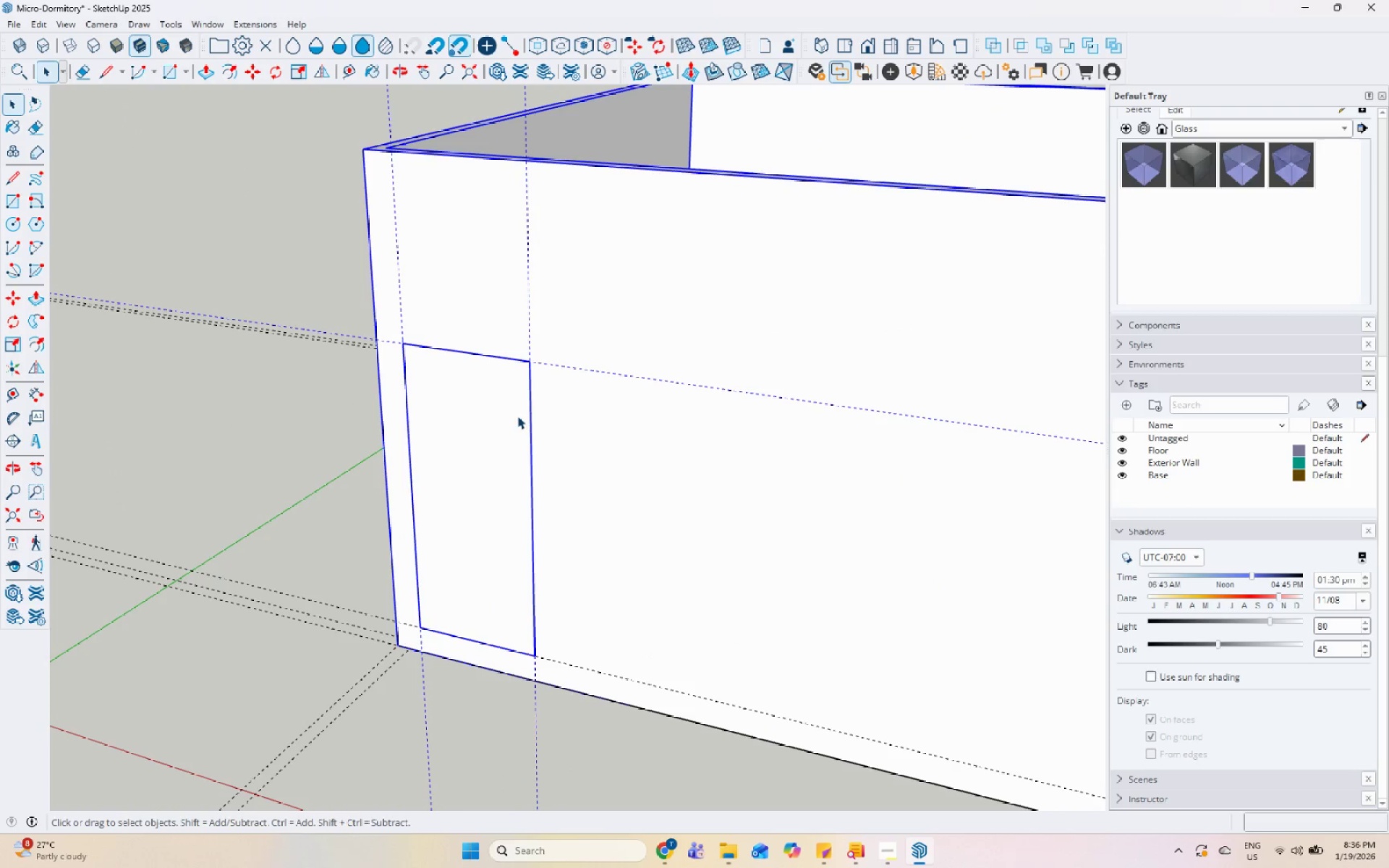 
triple_click([505, 413])
 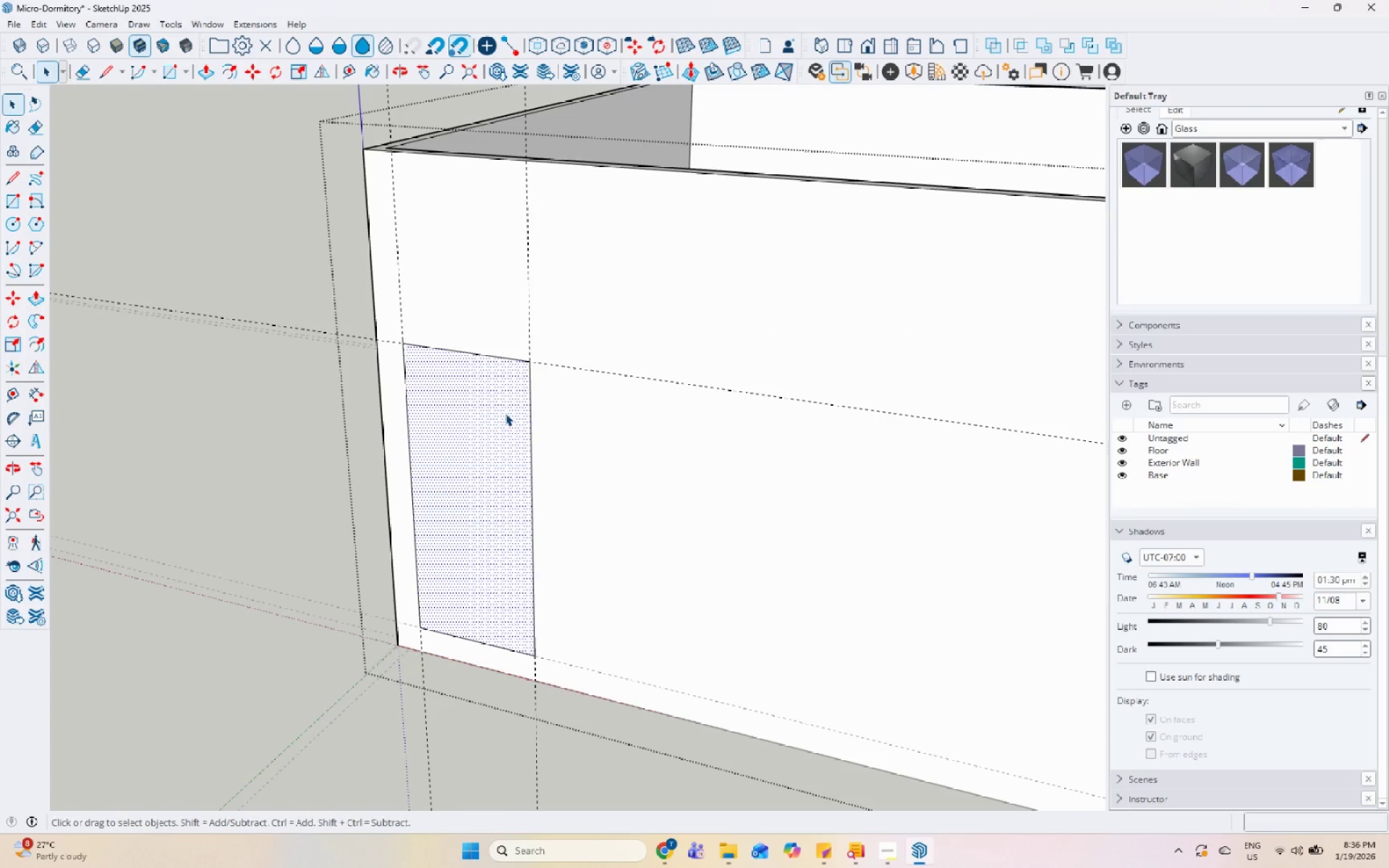 
key(P)
 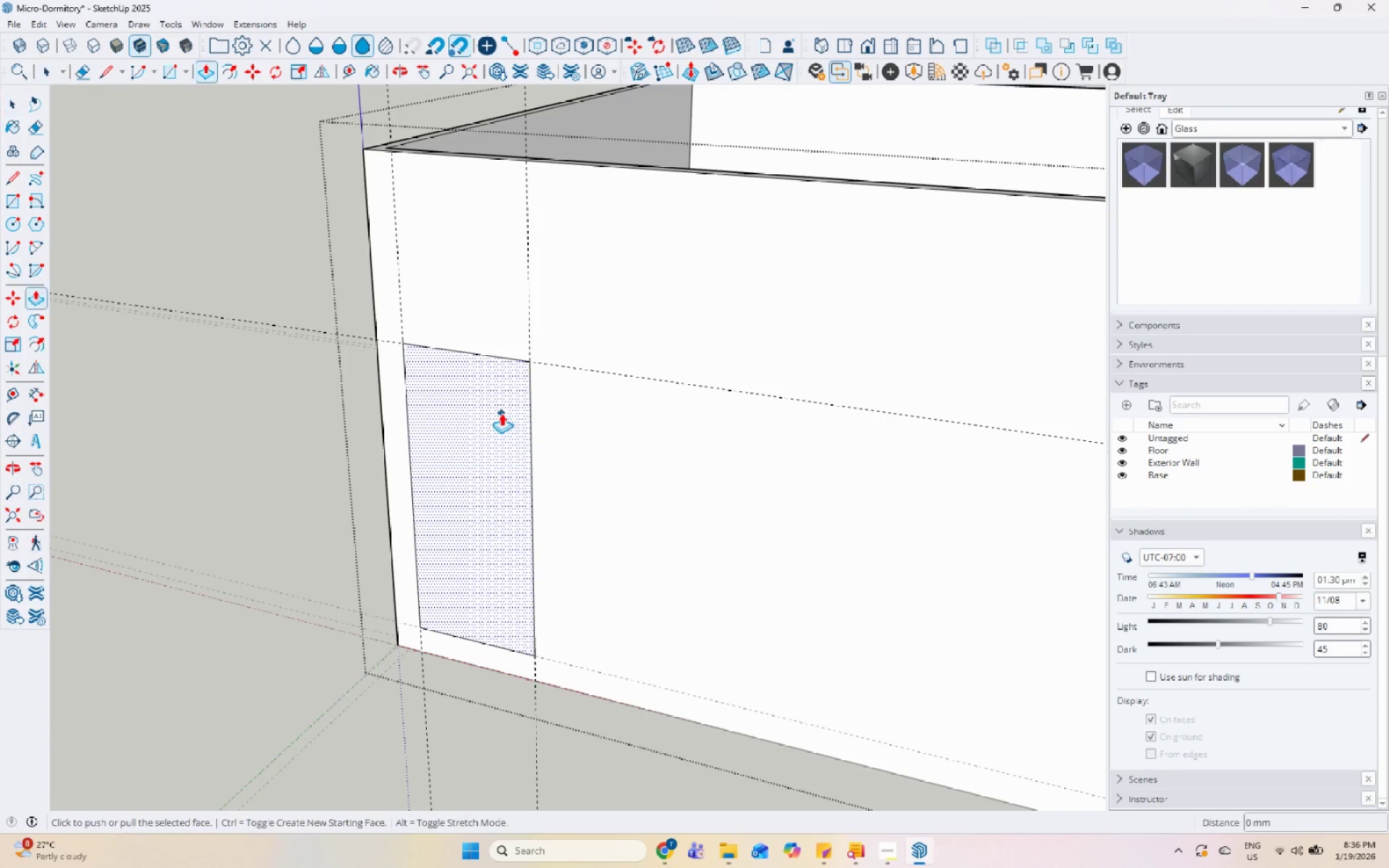 
left_click([501, 413])
 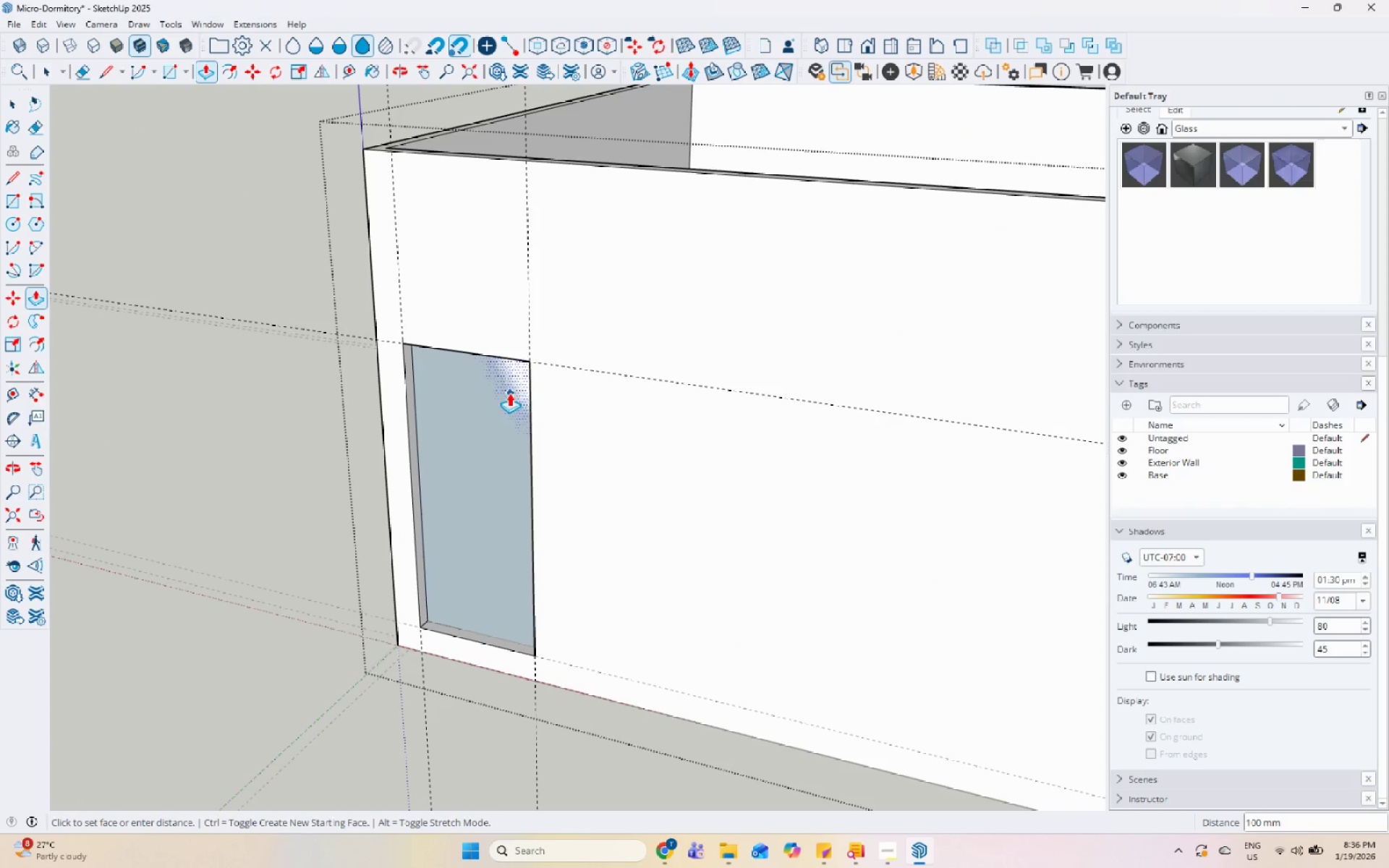 
left_click([509, 393])
 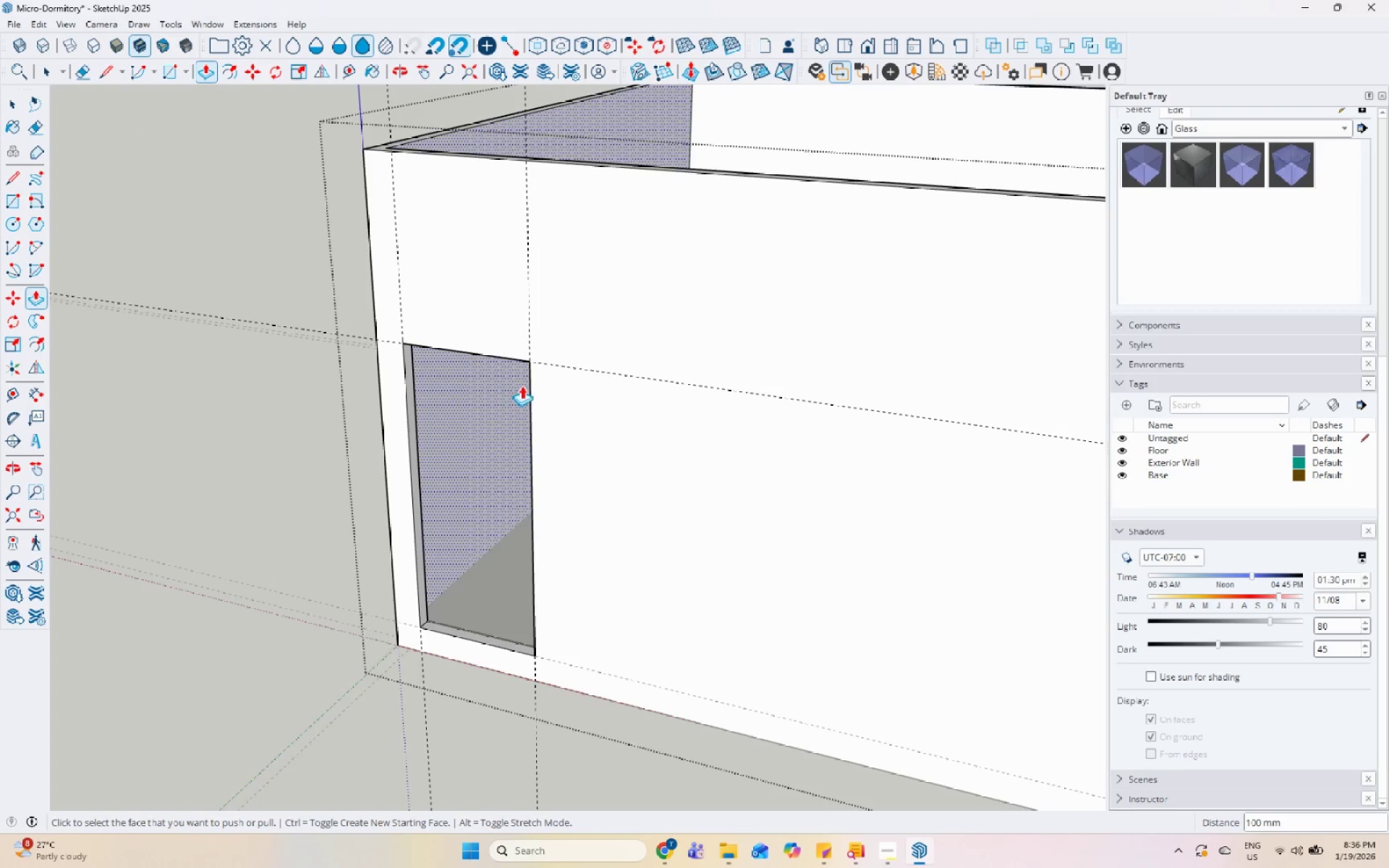 
key(Space)
 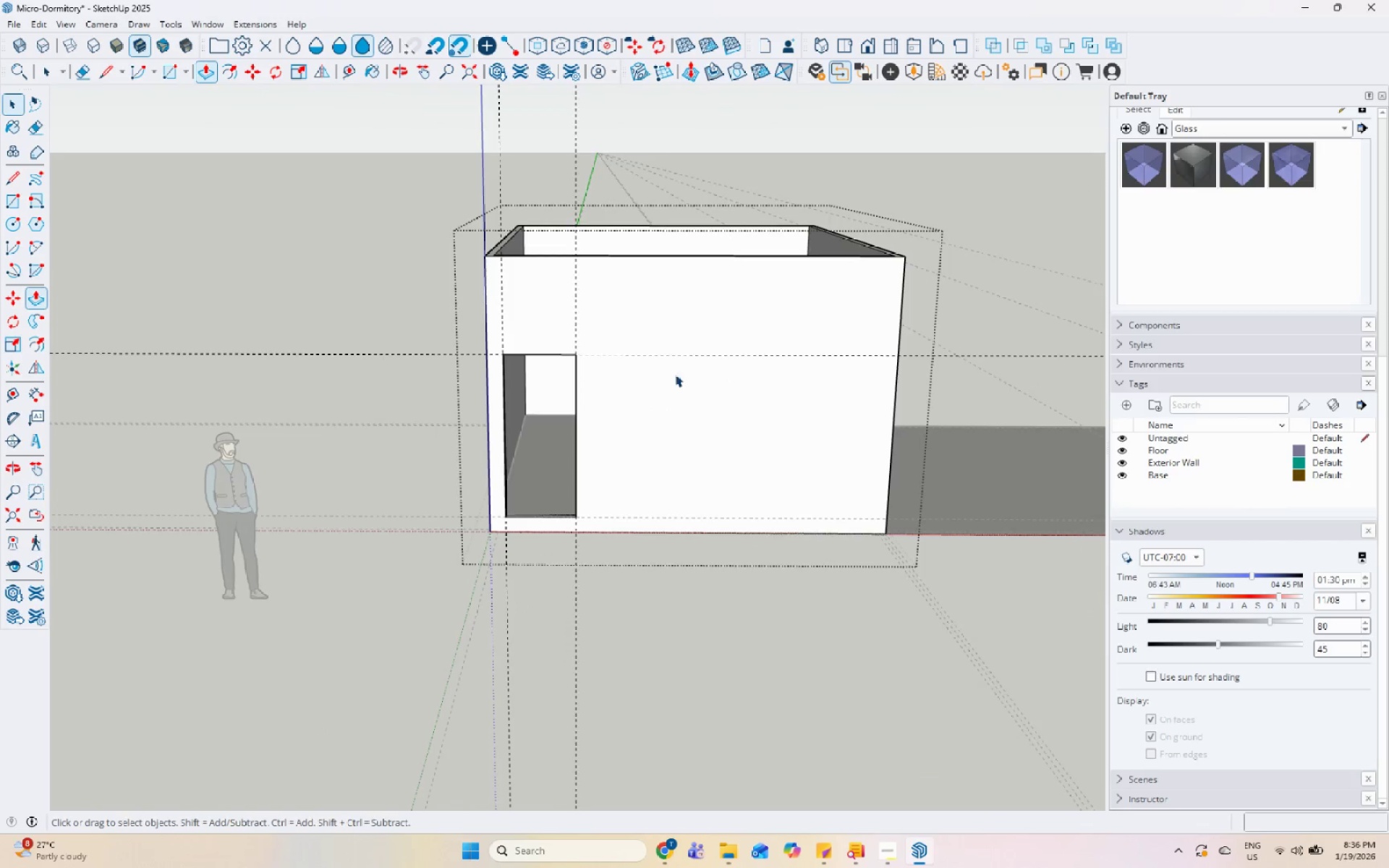 
scroll: coordinate [521, 386], scroll_direction: down, amount: 6.0
 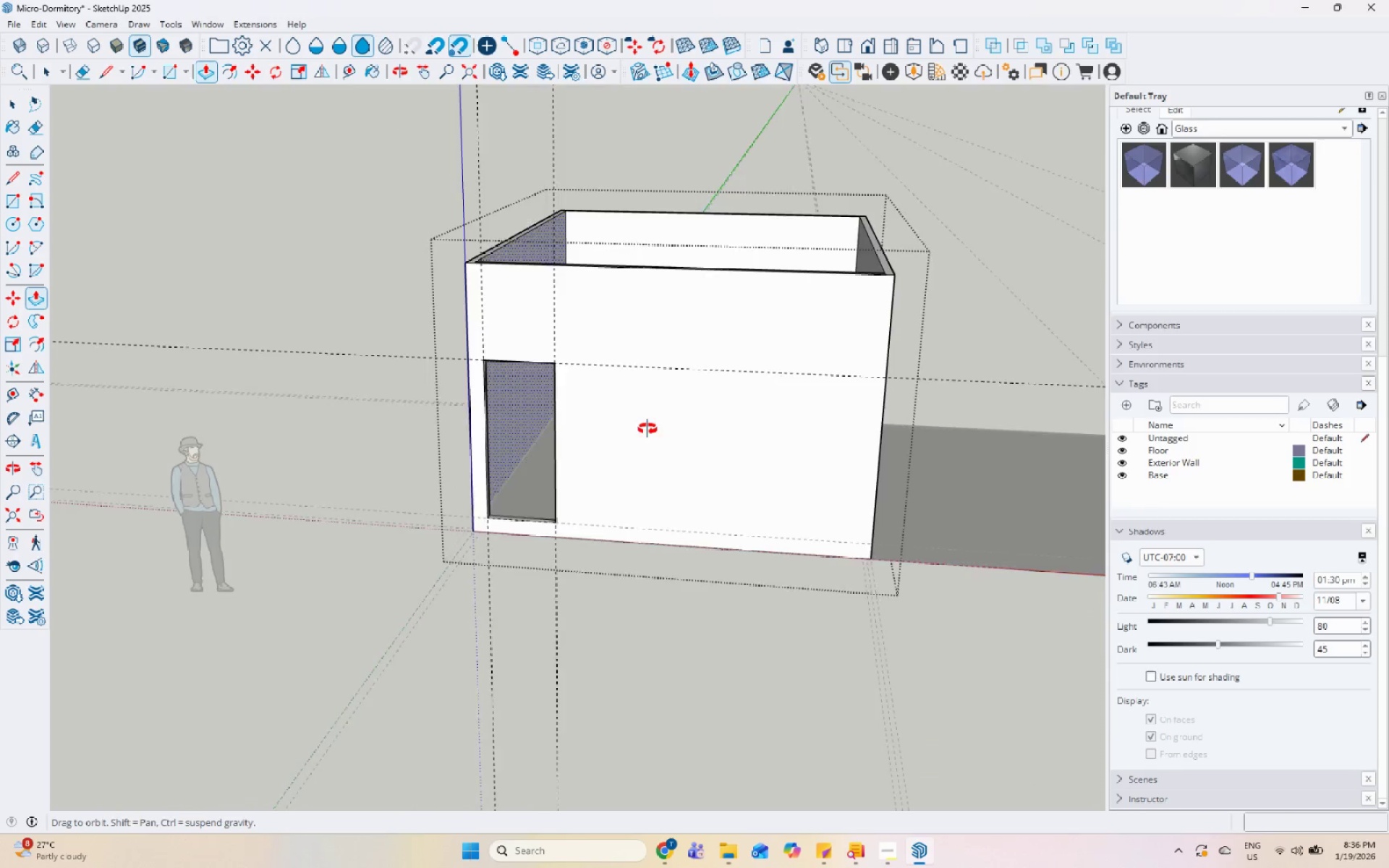 
key(Escape)
 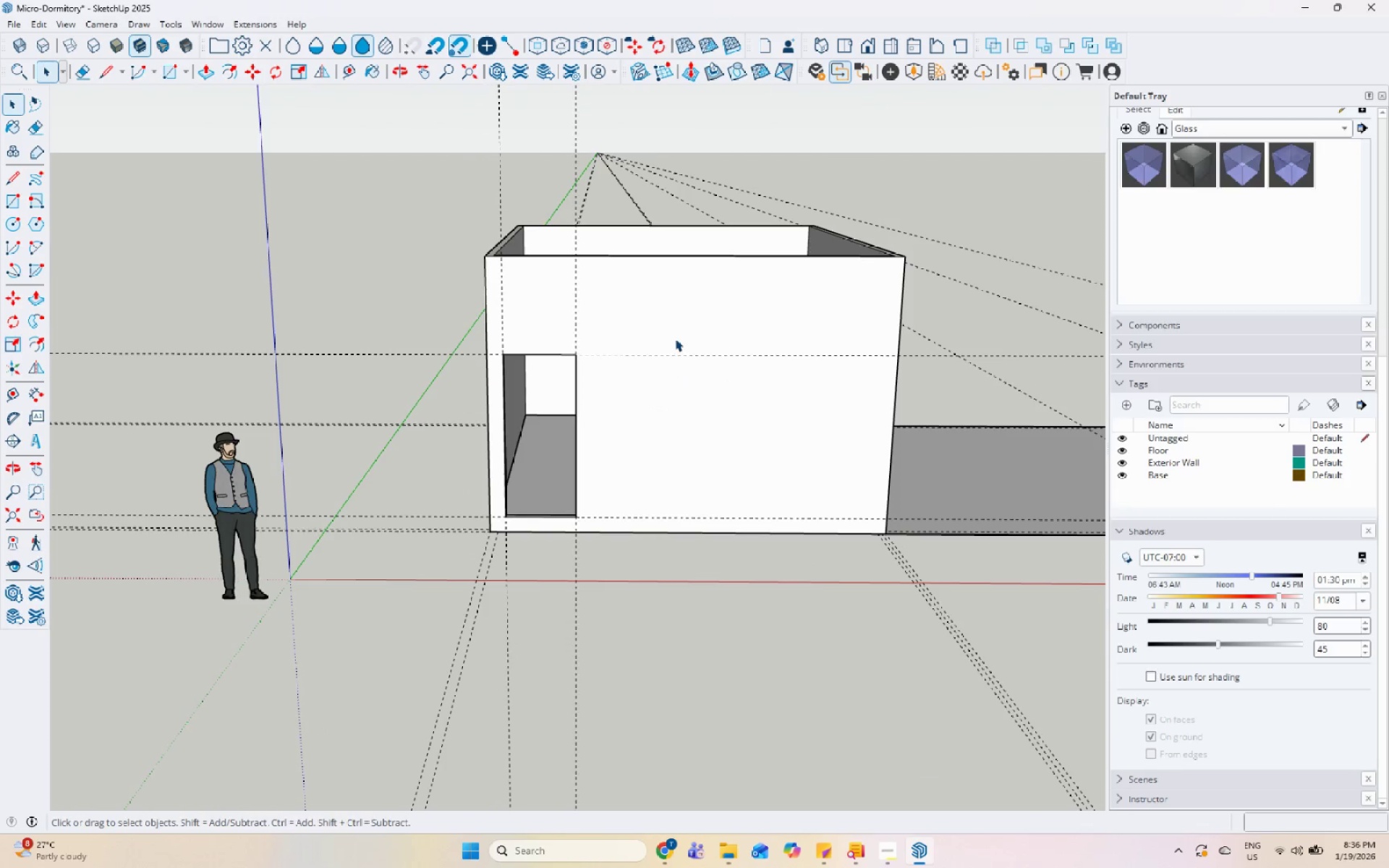 
key(Escape)
 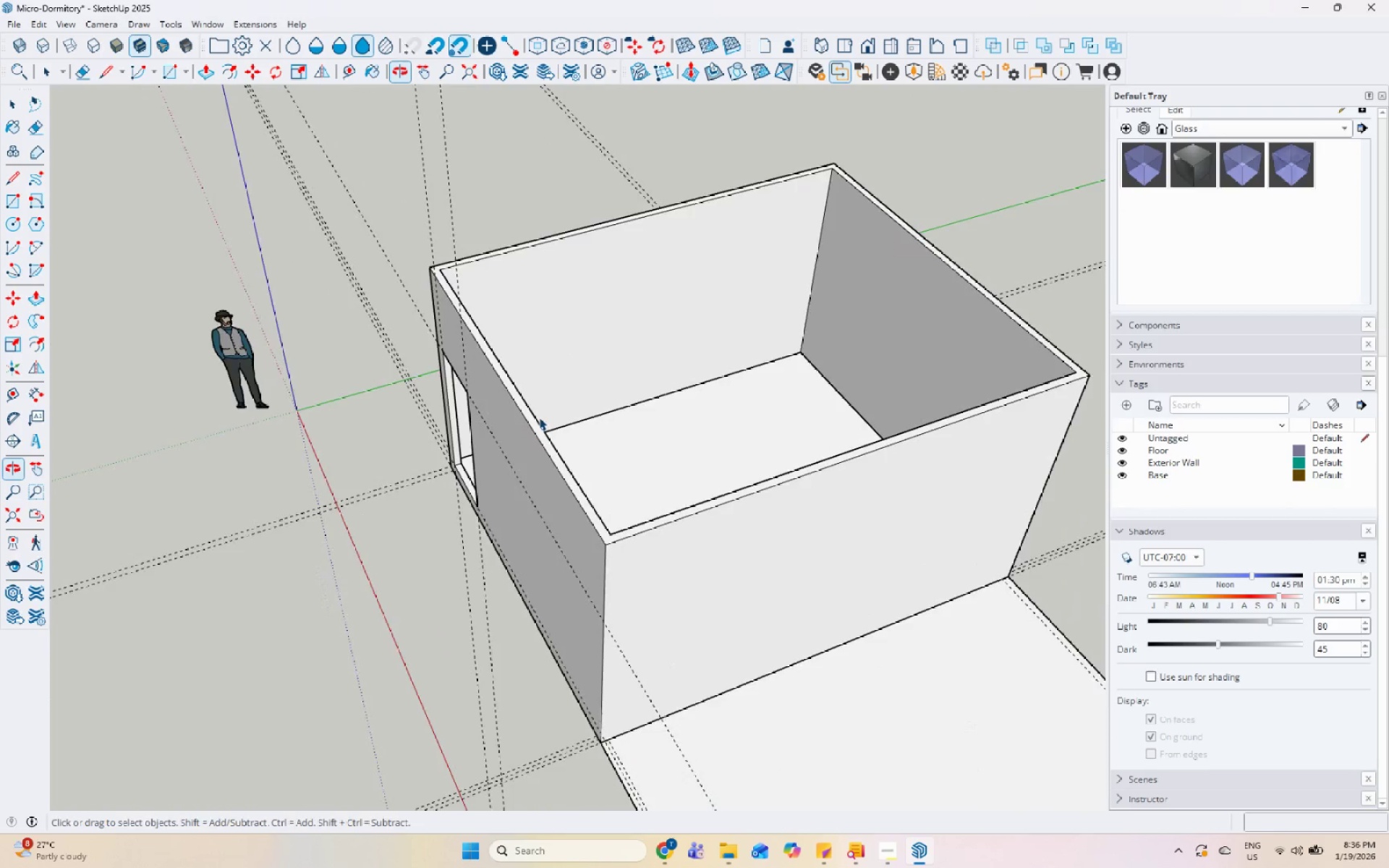 
scroll: coordinate [756, 358], scroll_direction: up, amount: 4.0
 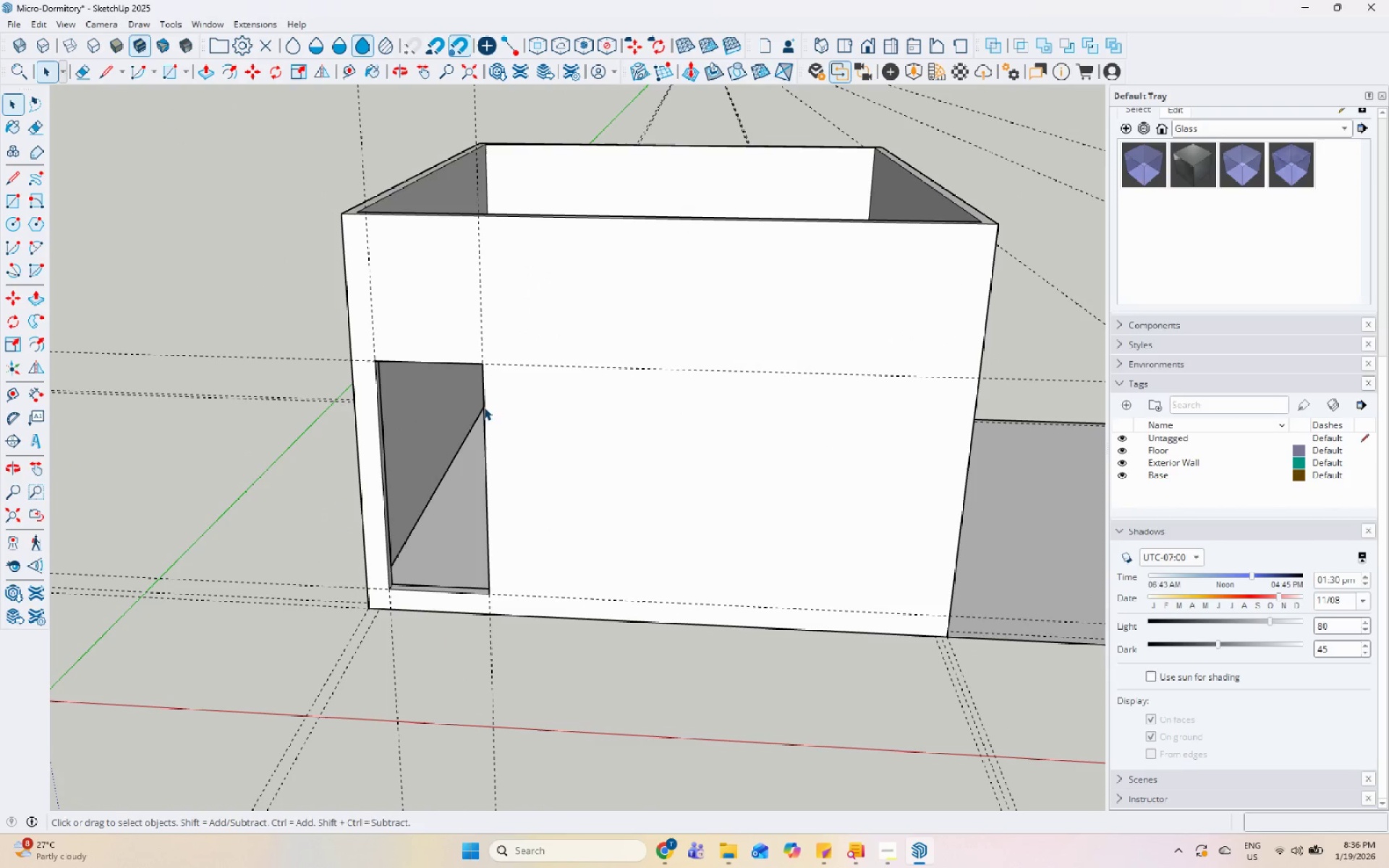 
scroll: coordinate [491, 406], scroll_direction: down, amount: 3.0
 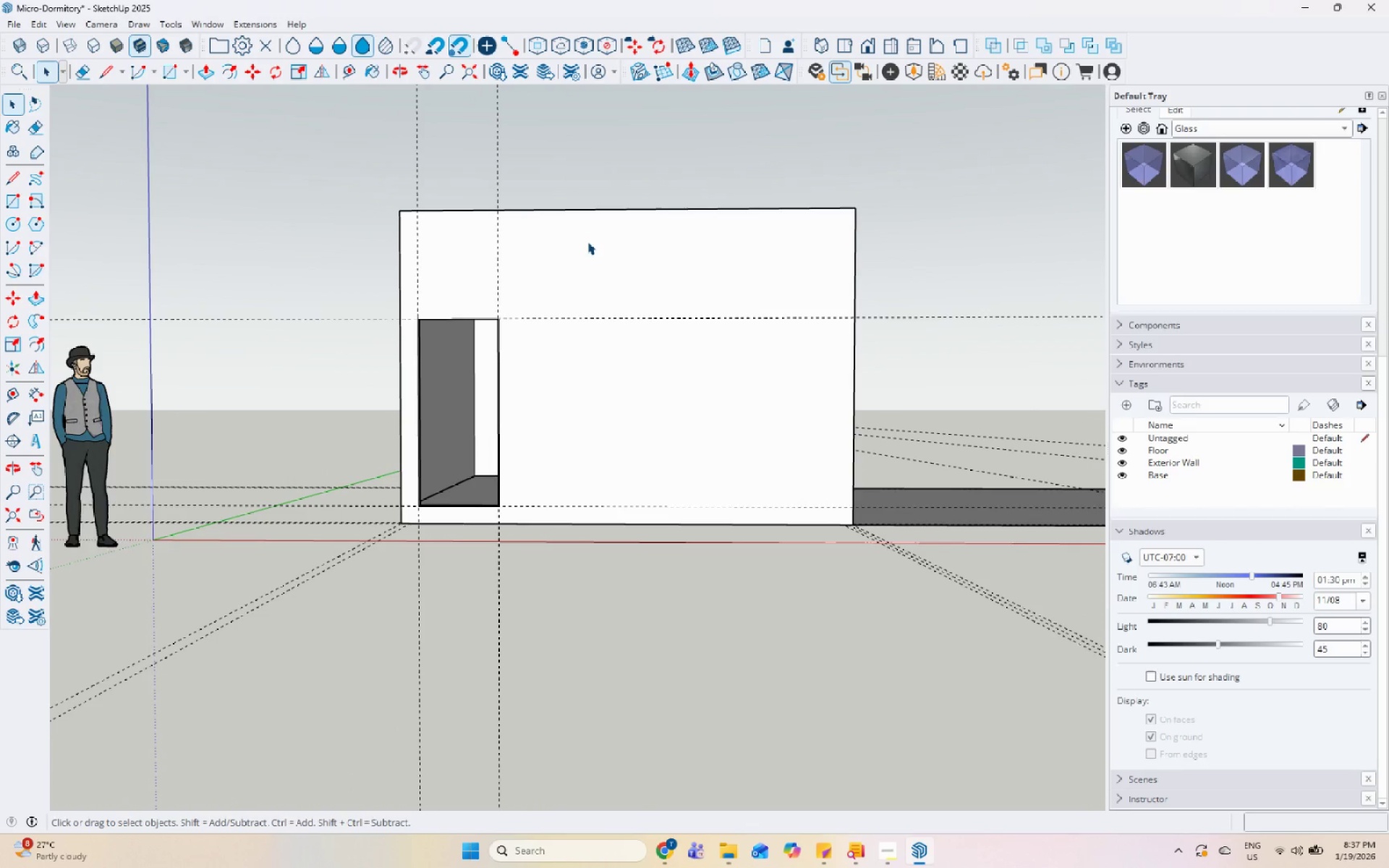 
wait(7.97)
 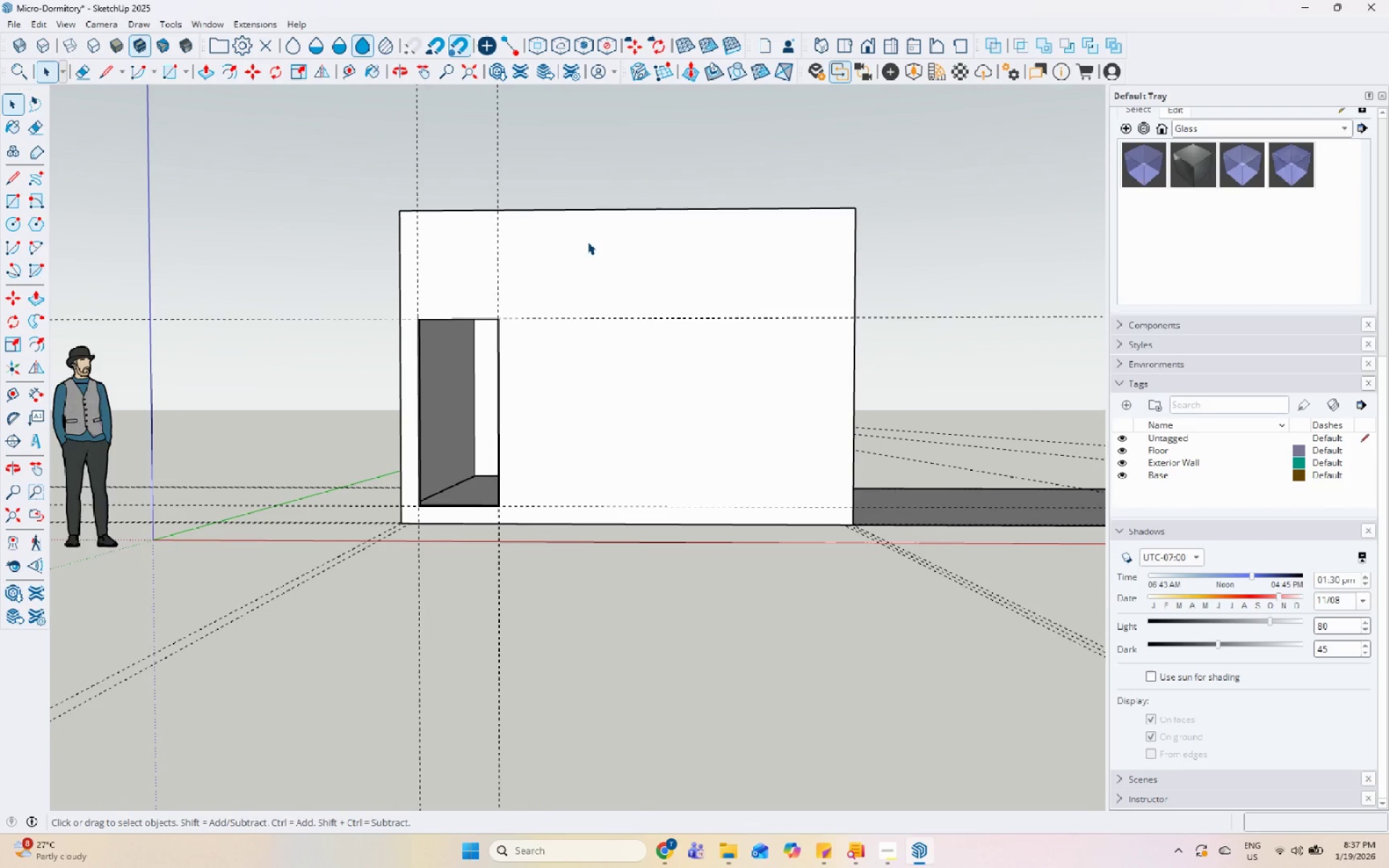 
scroll: coordinate [585, 454], scroll_direction: down, amount: 1.0
 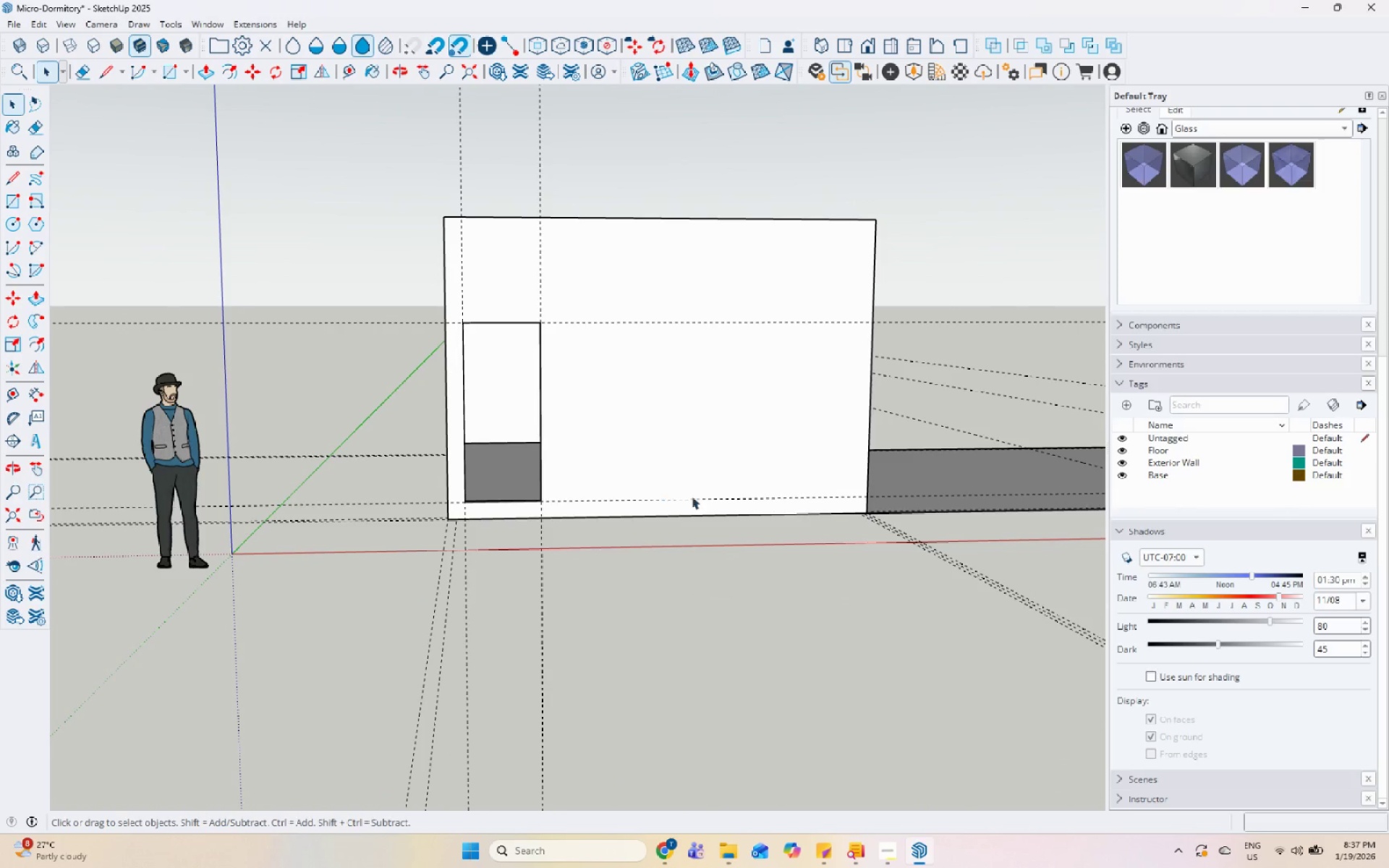 
left_click([705, 272])
 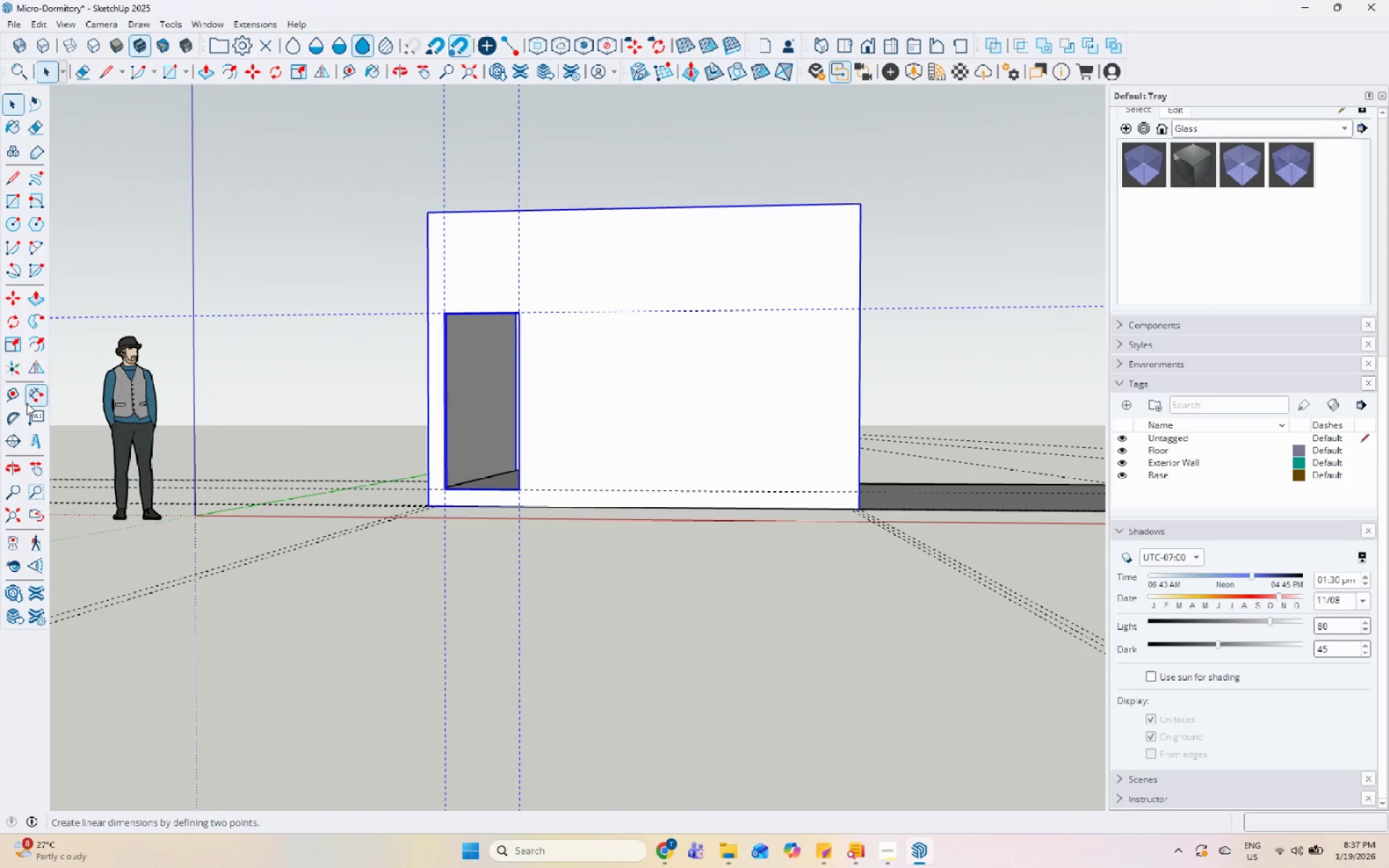 
left_click_drag(start_coordinate=[9, 396], to_coordinate=[19, 396])
 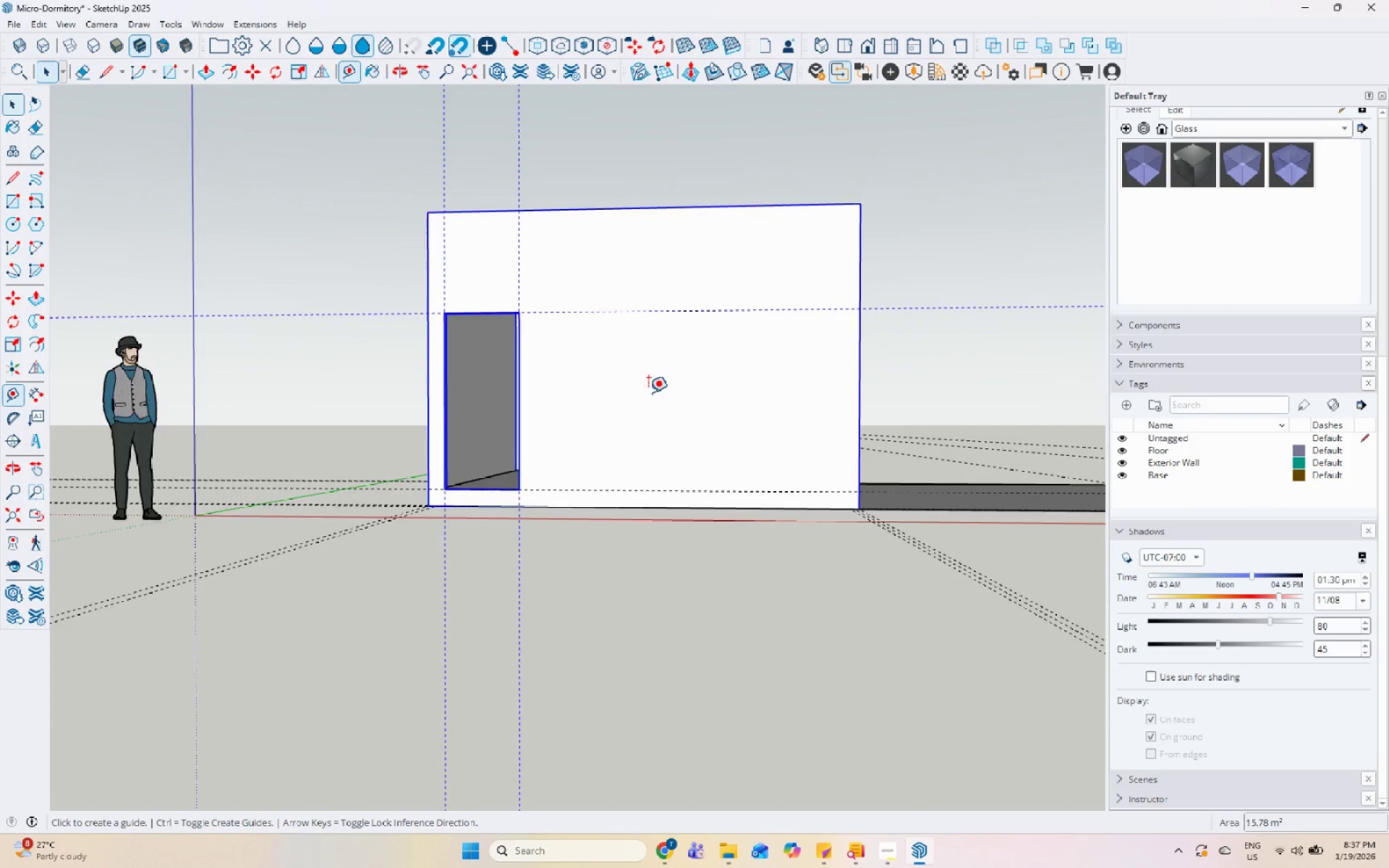 
scroll: coordinate [773, 408], scroll_direction: up, amount: 4.0
 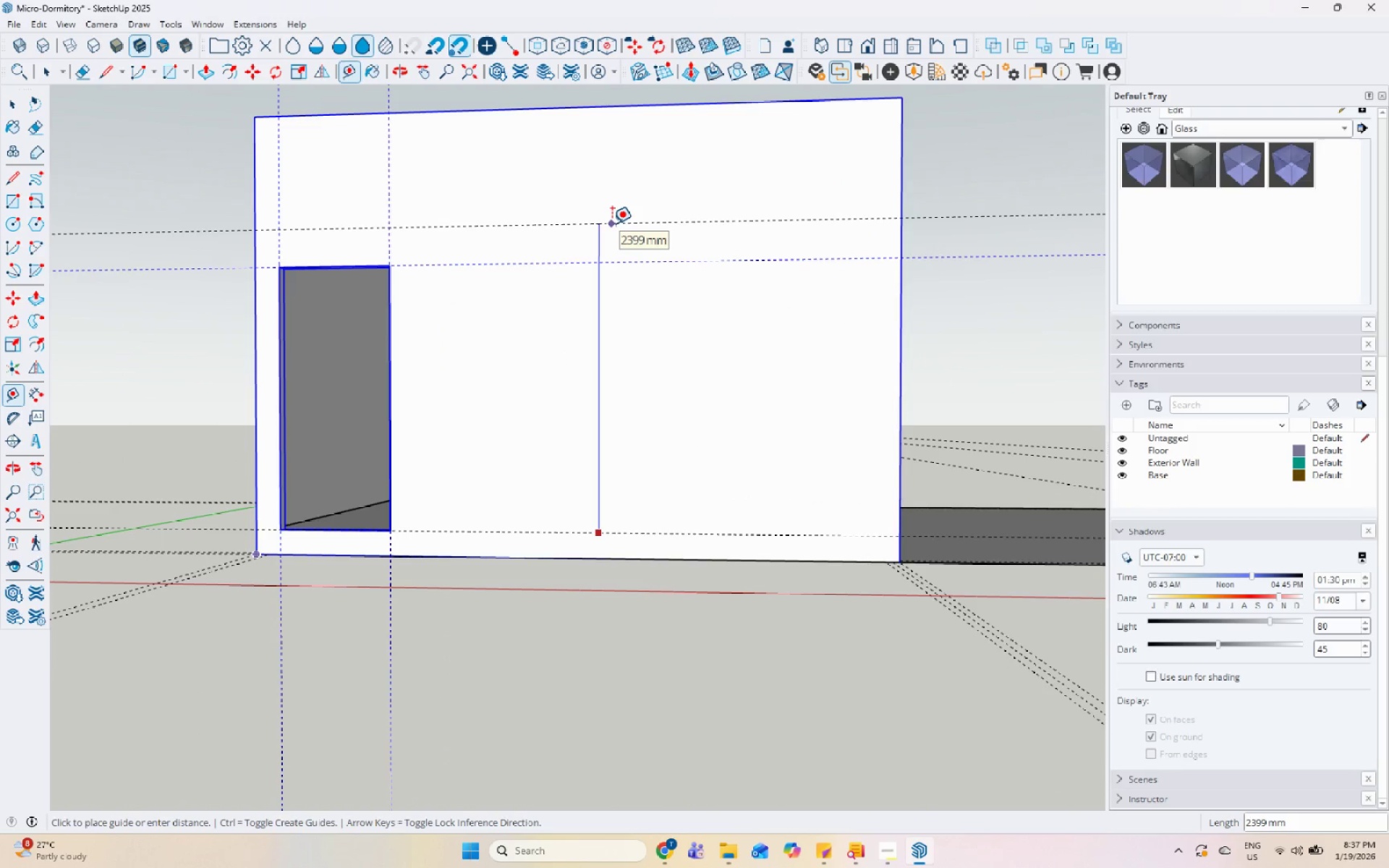 
key(Numpad3)
 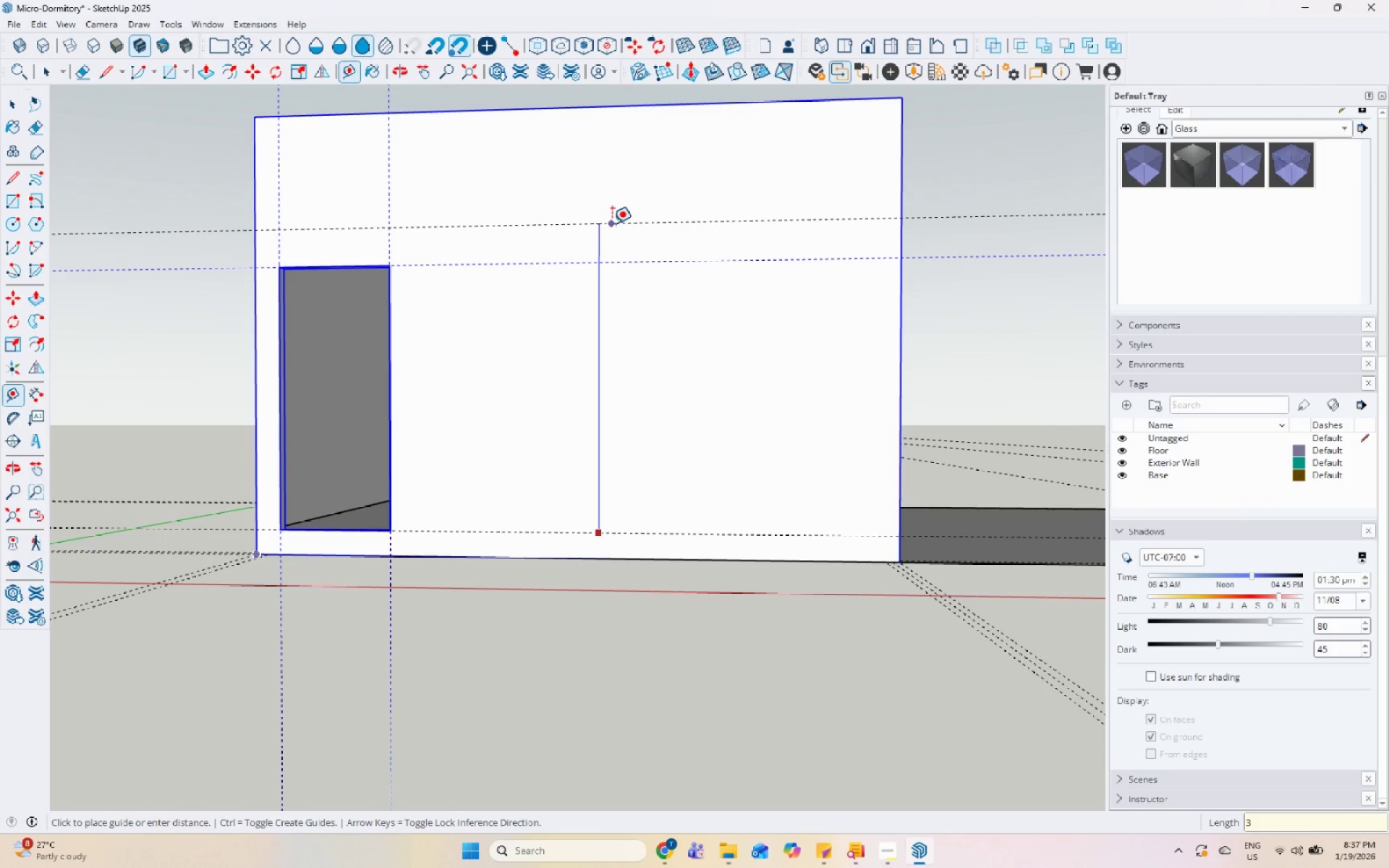 
key(Numpad0)
 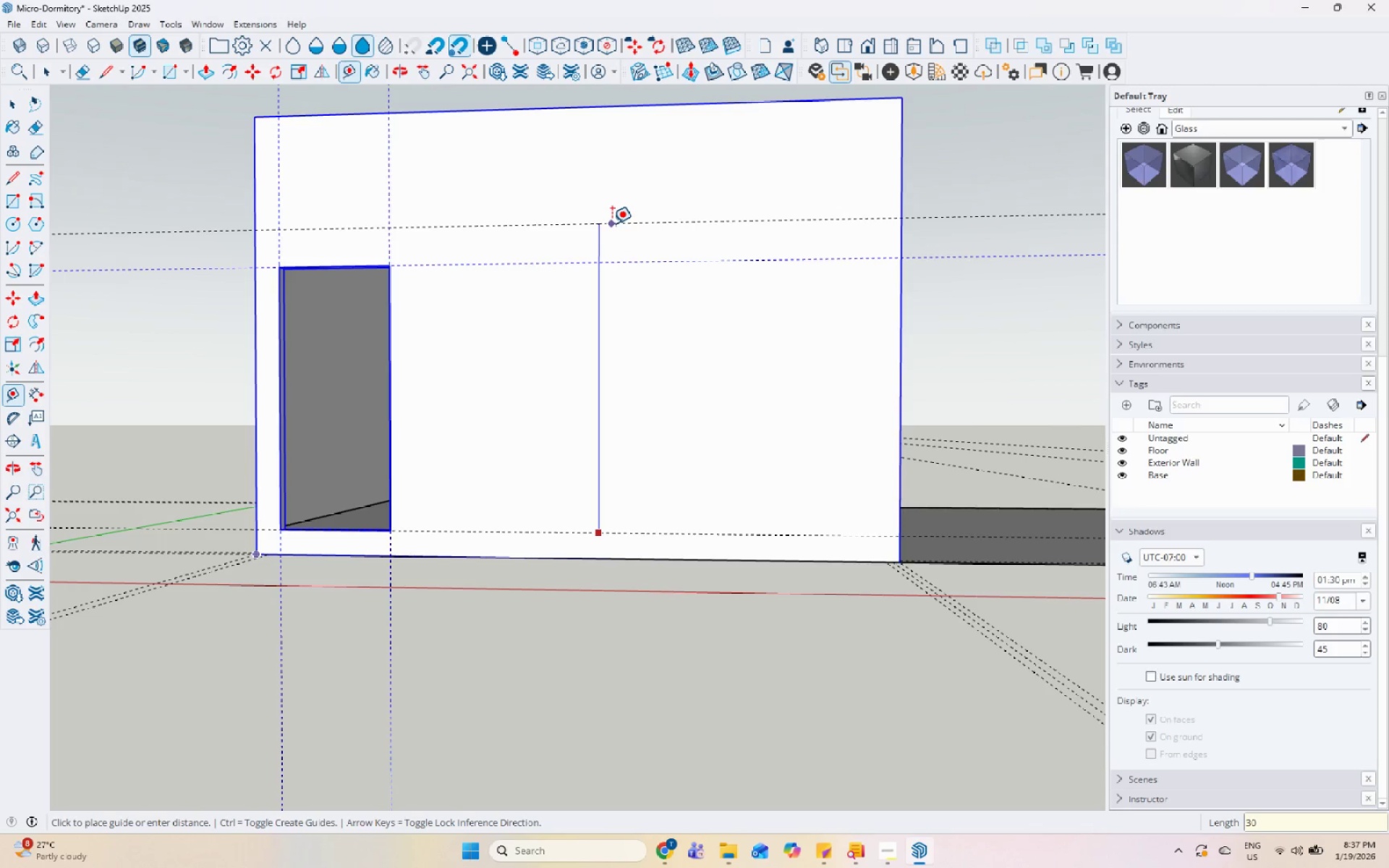 
key(Numpad0)
 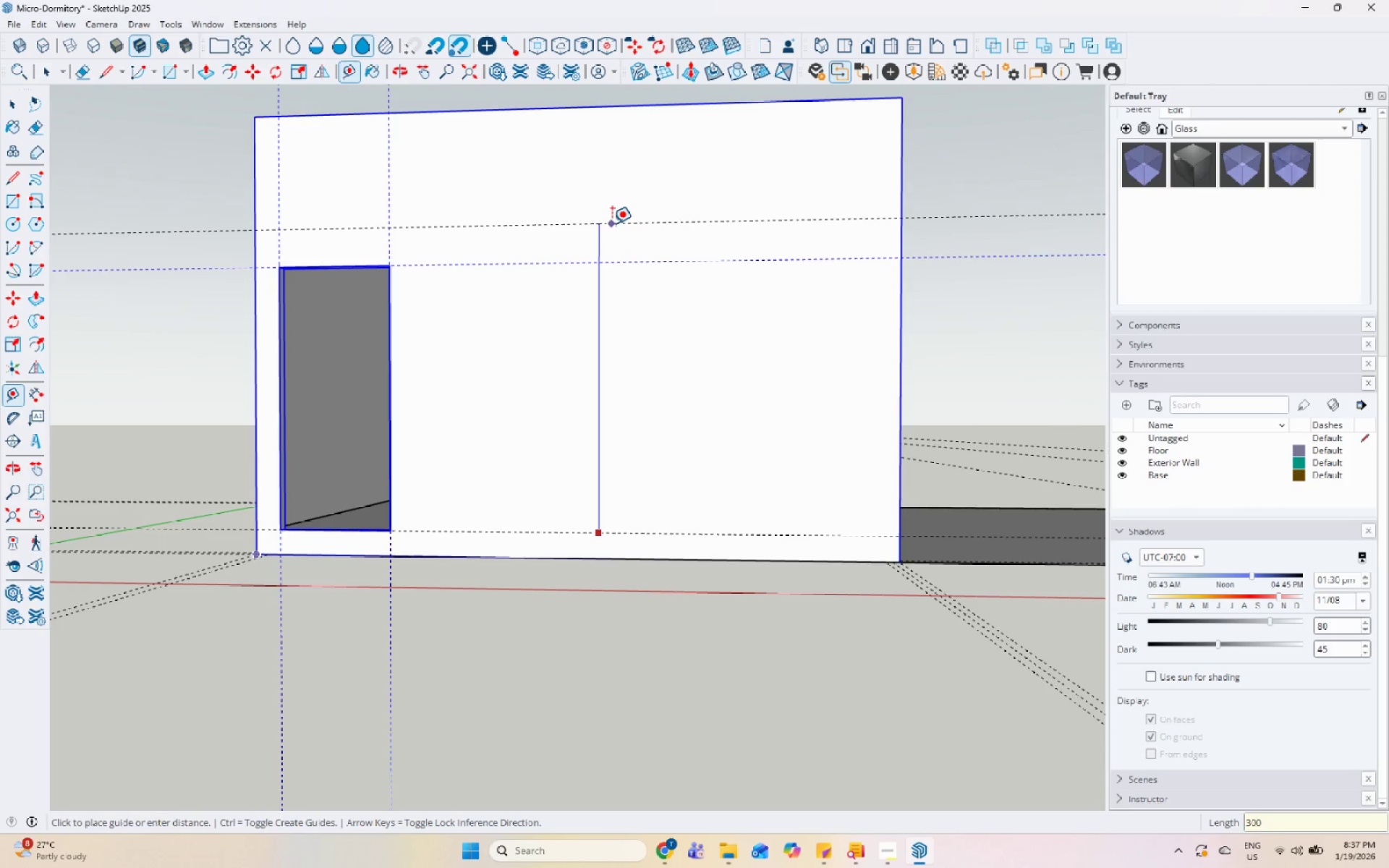 
key(Numpad0)
 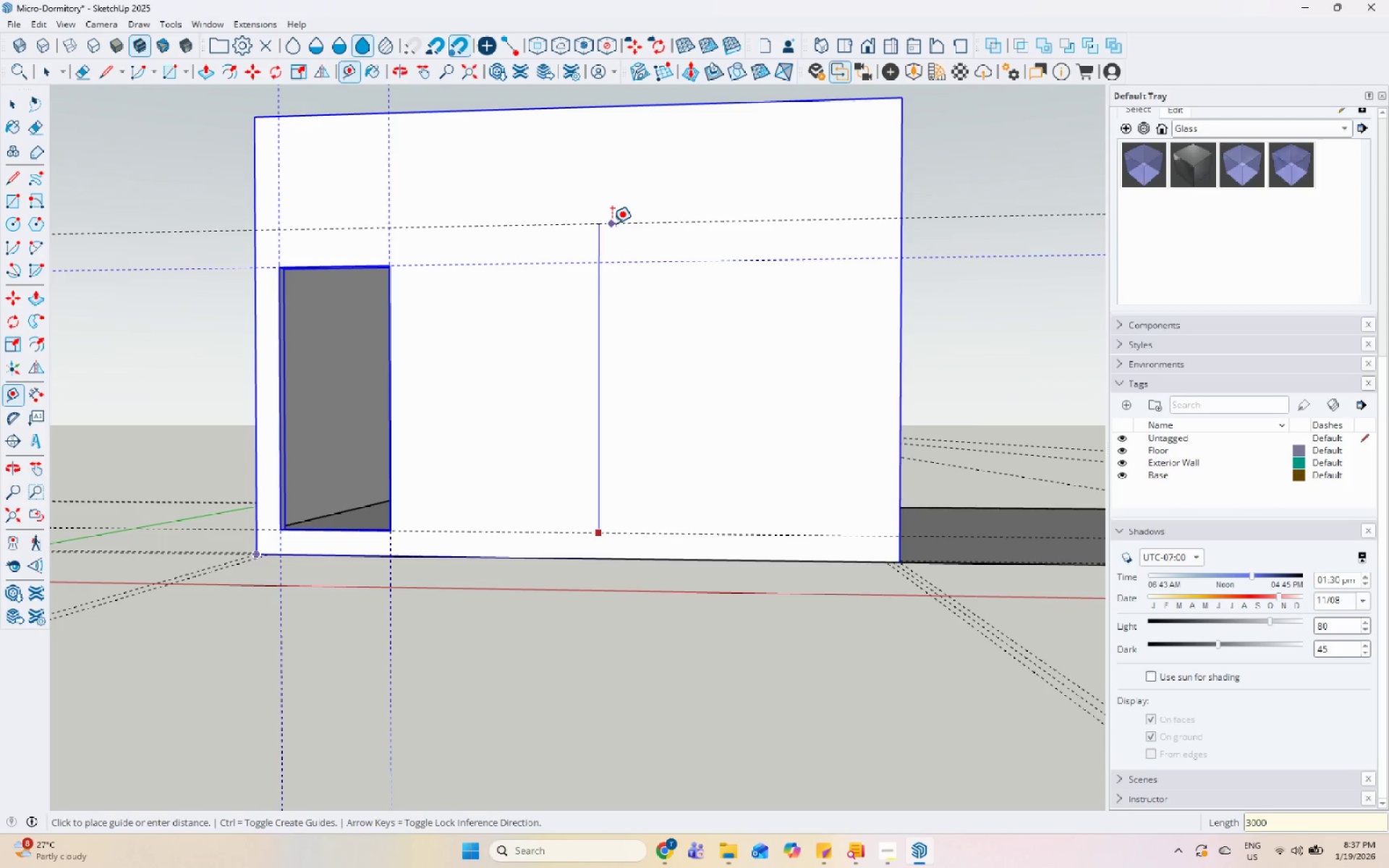 
key(Enter)
 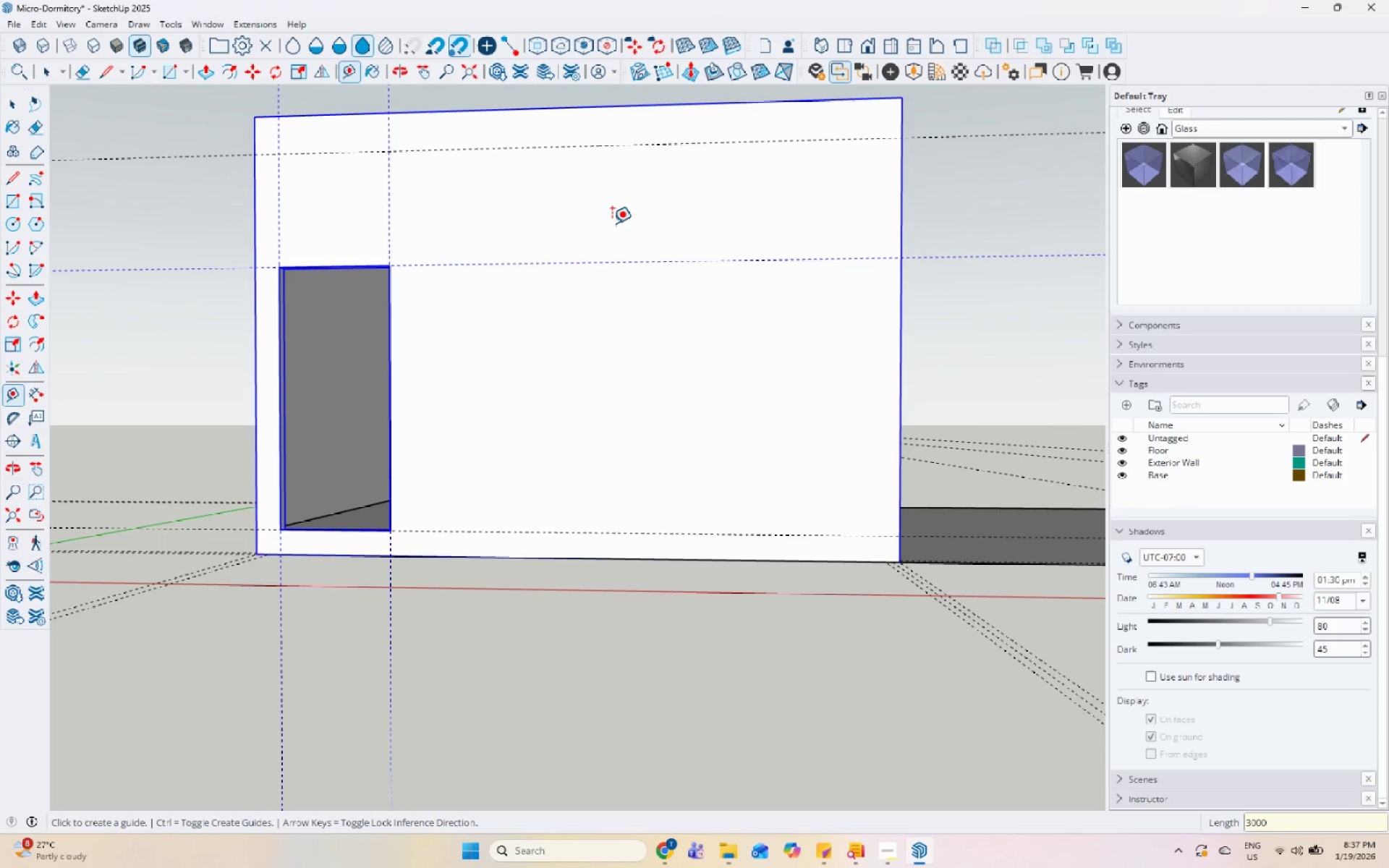 
key(Space)
 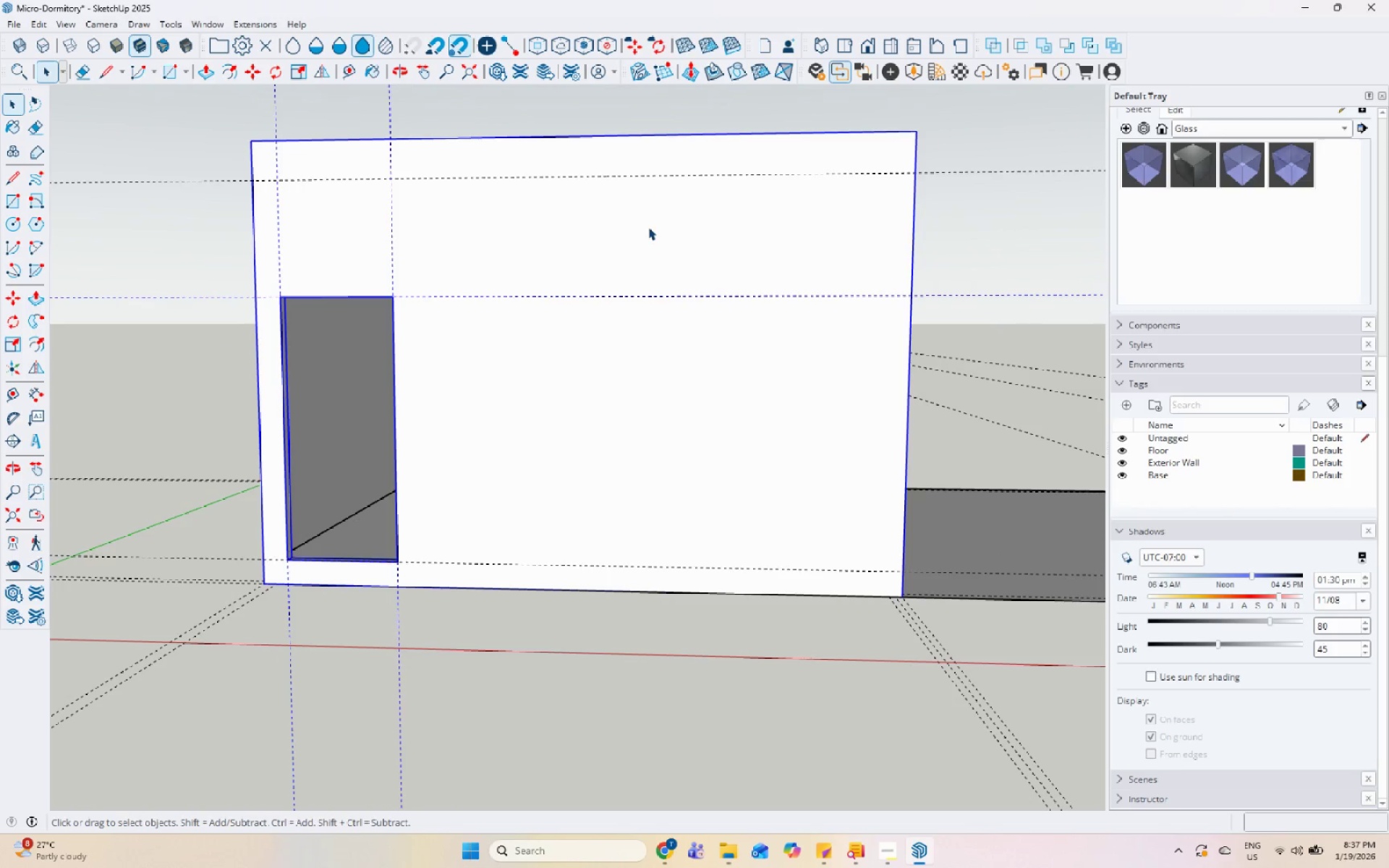 
double_click([648, 227])
 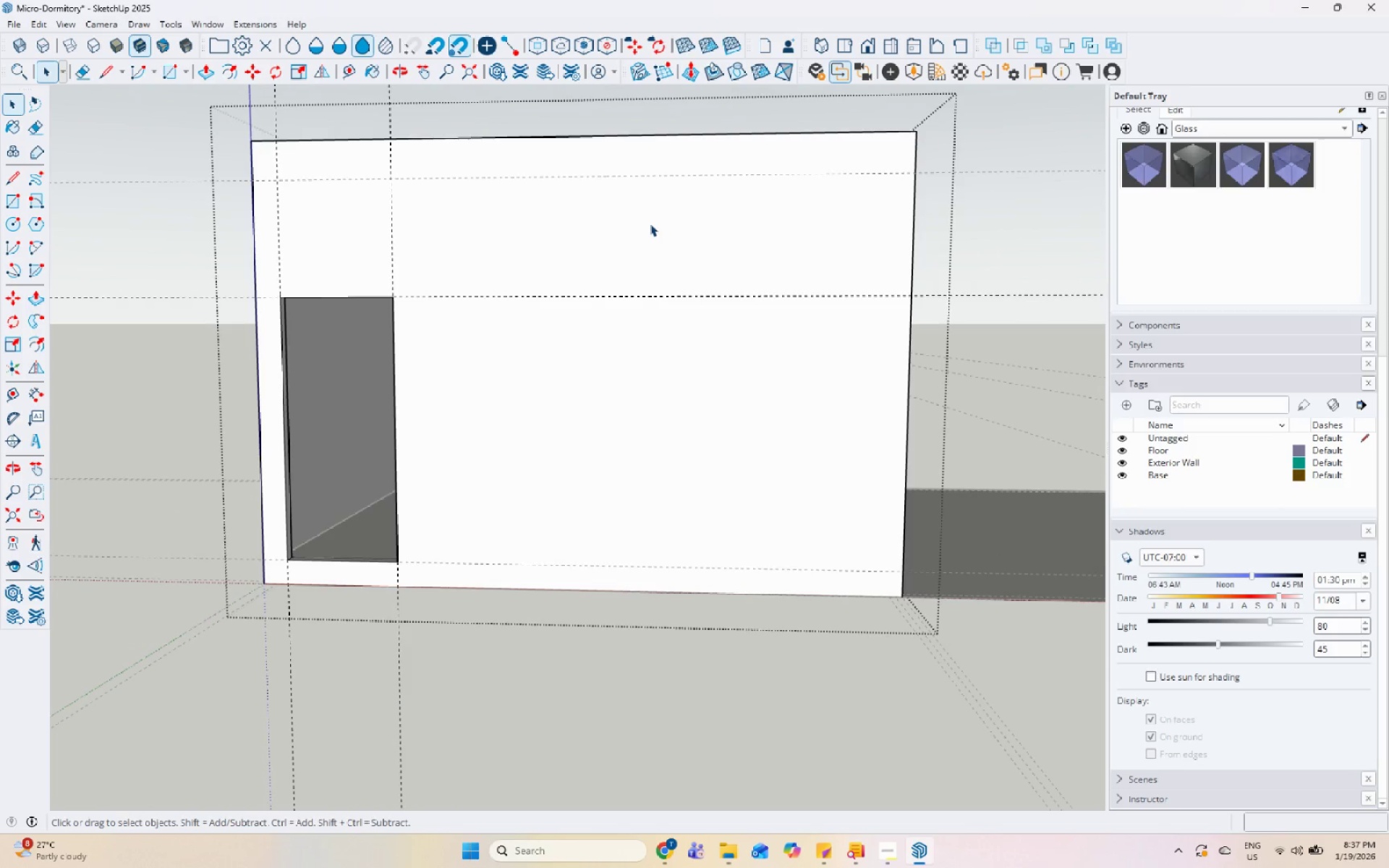 
triple_click([650, 224])
 